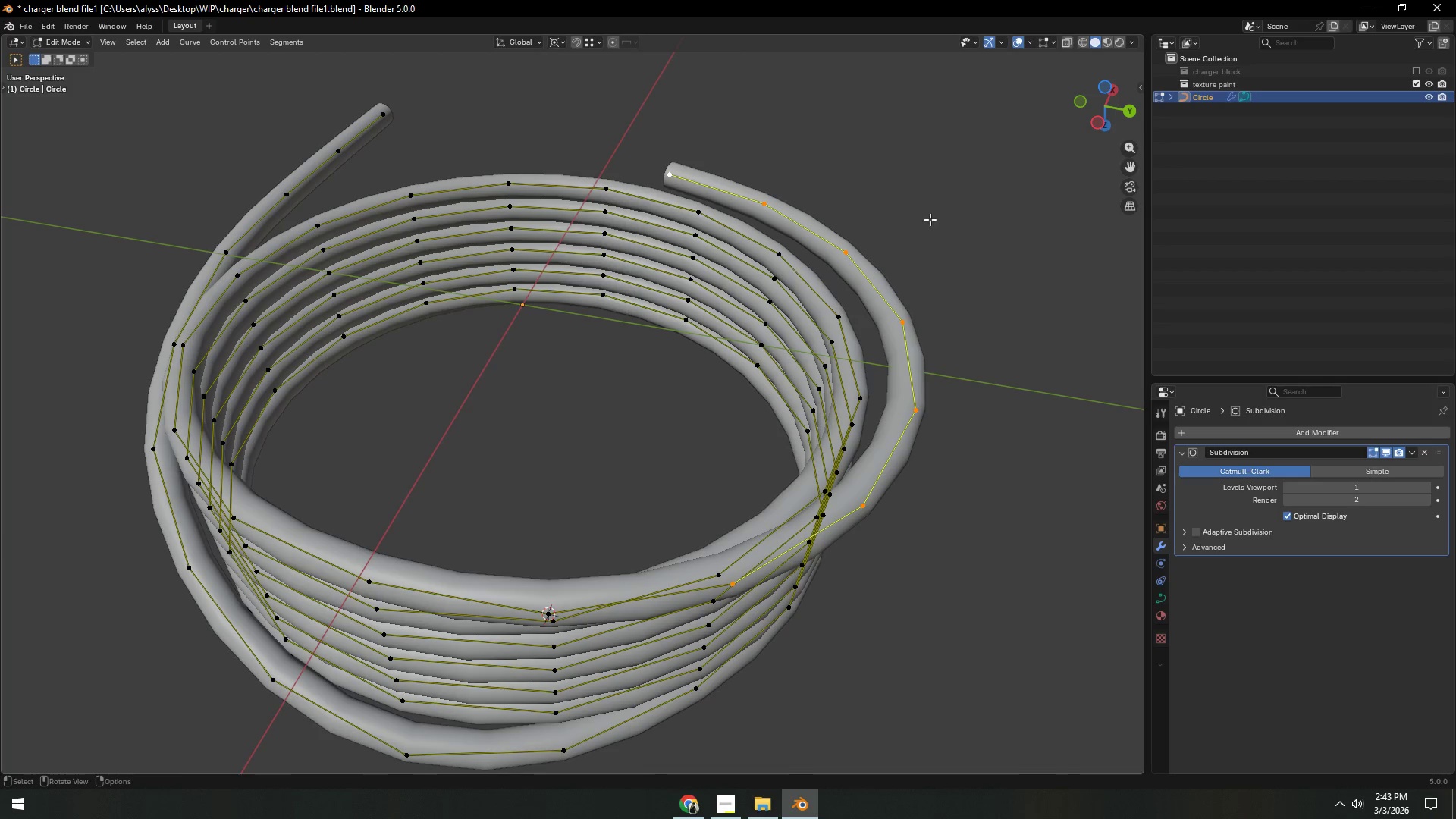 
type(rz)
 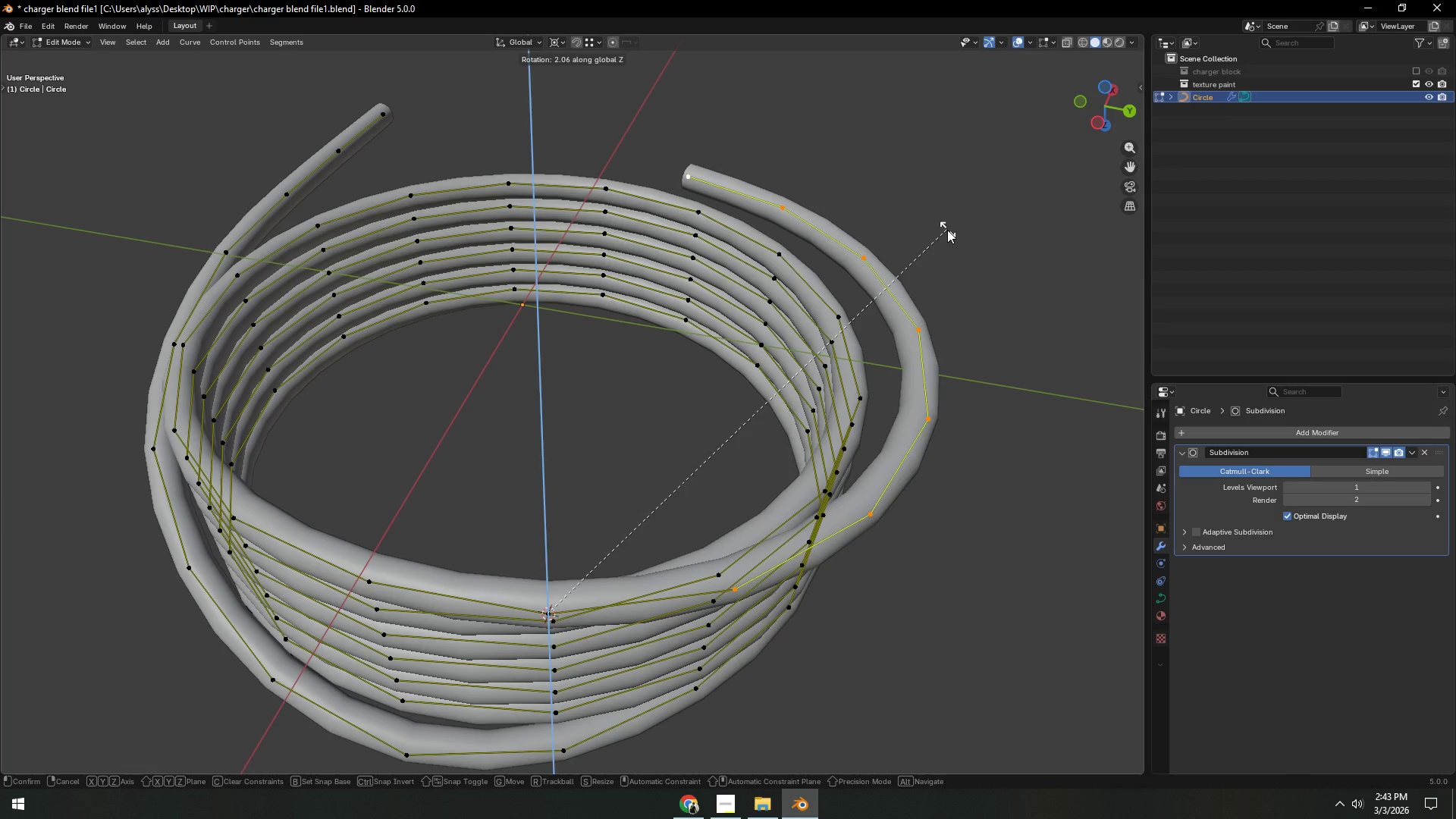 
left_click([947, 230])
 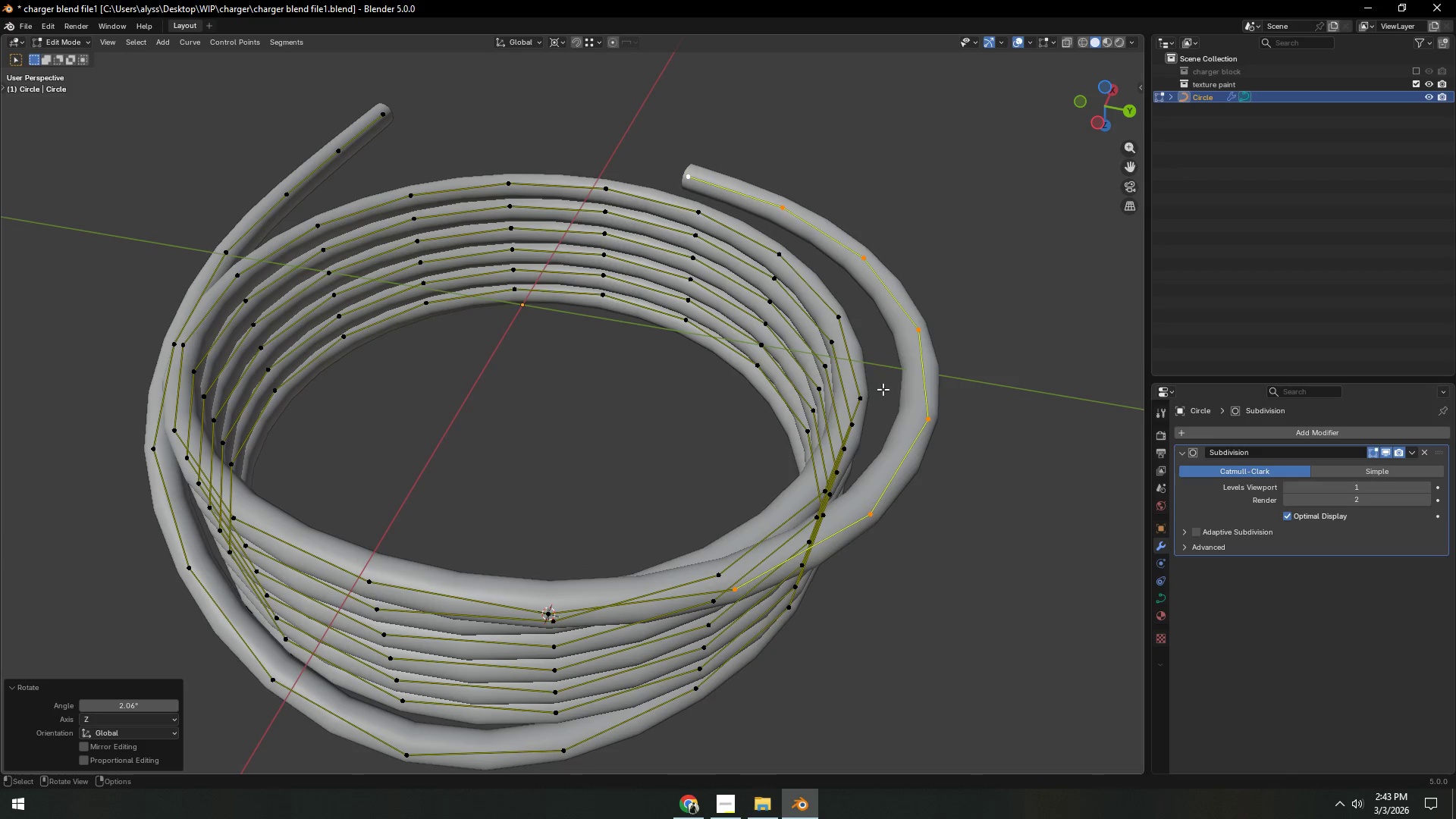 
left_click([930, 420])
 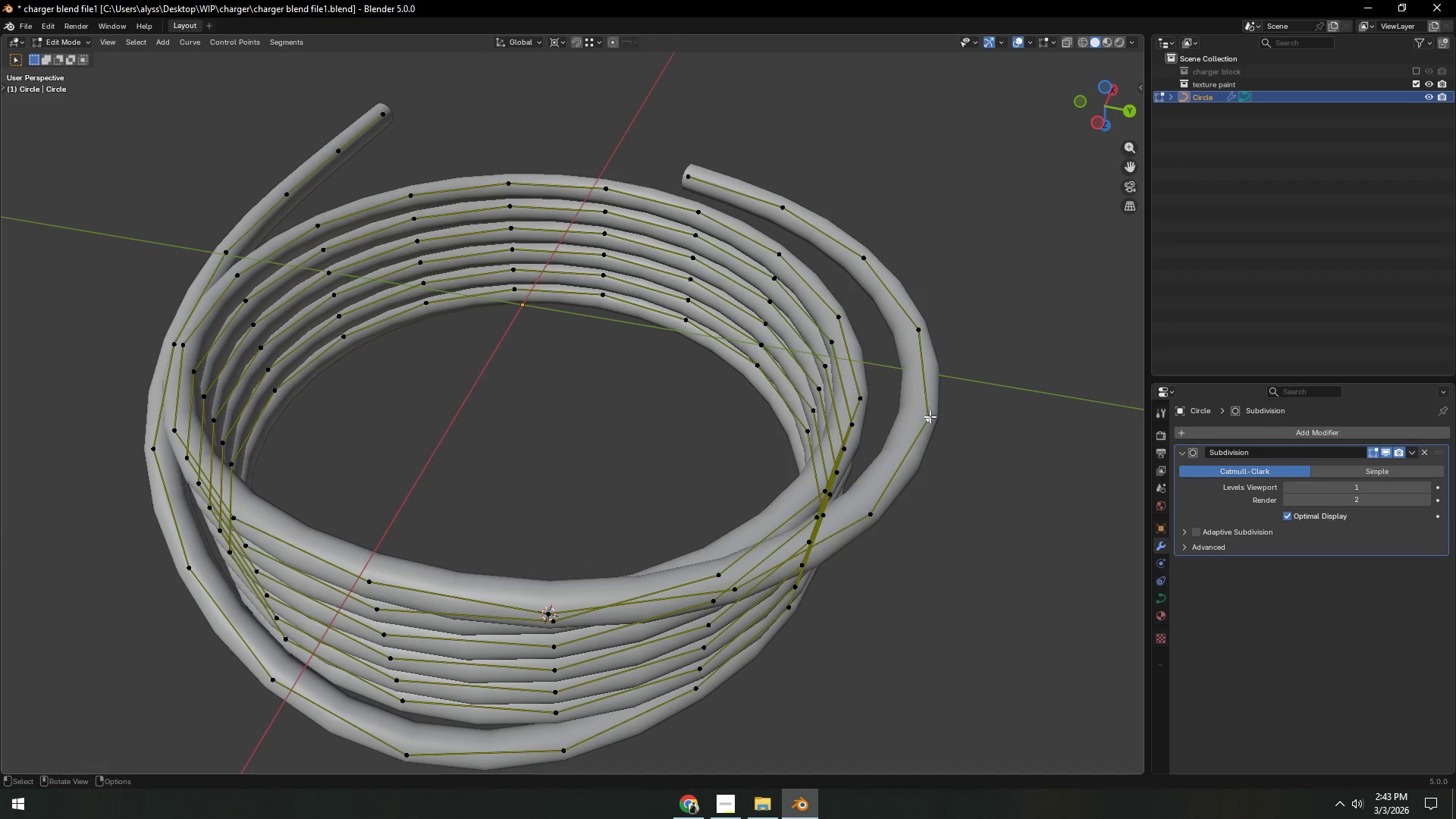 
key(Shift+S)
 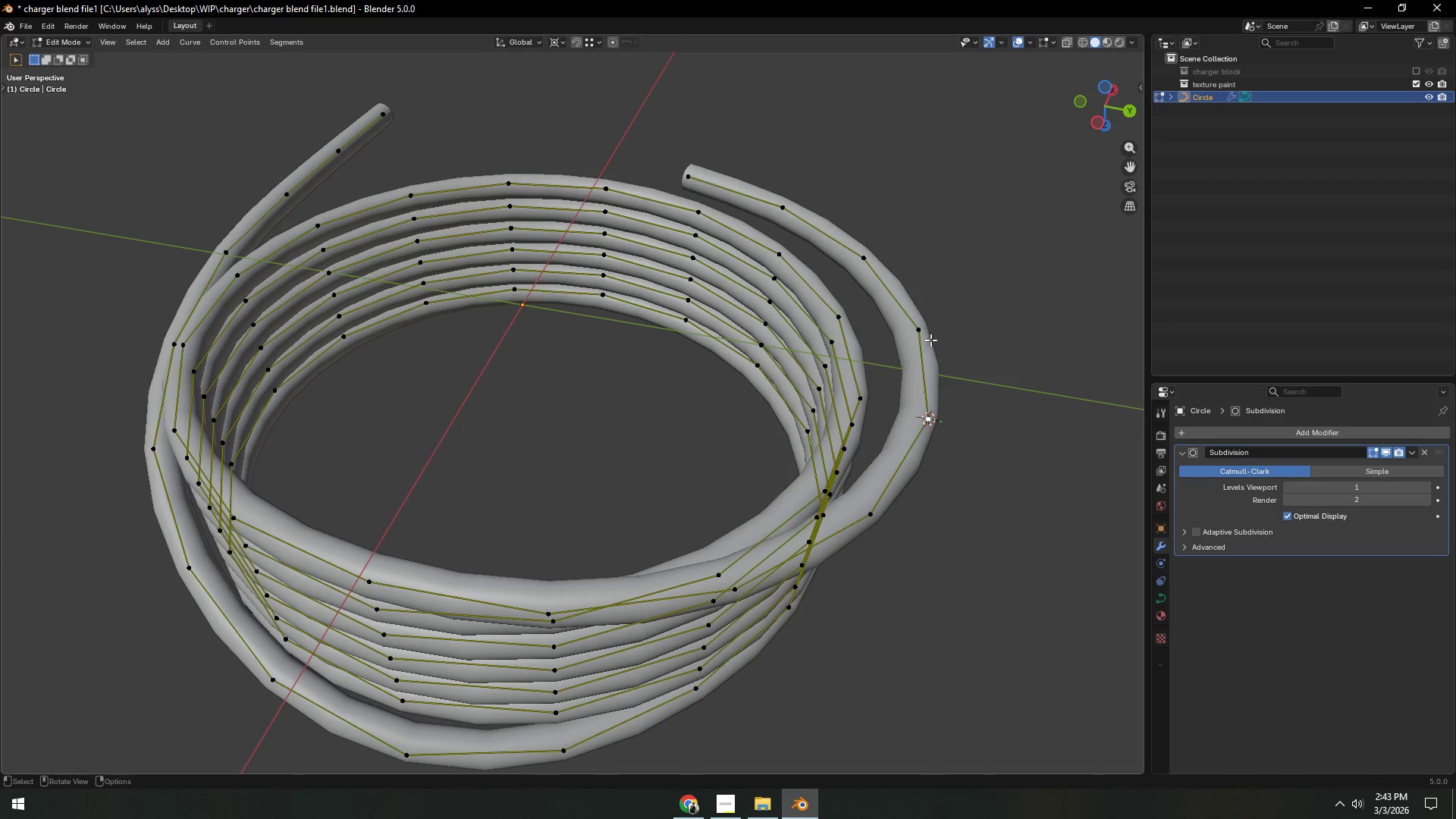 
left_click([925, 314])
 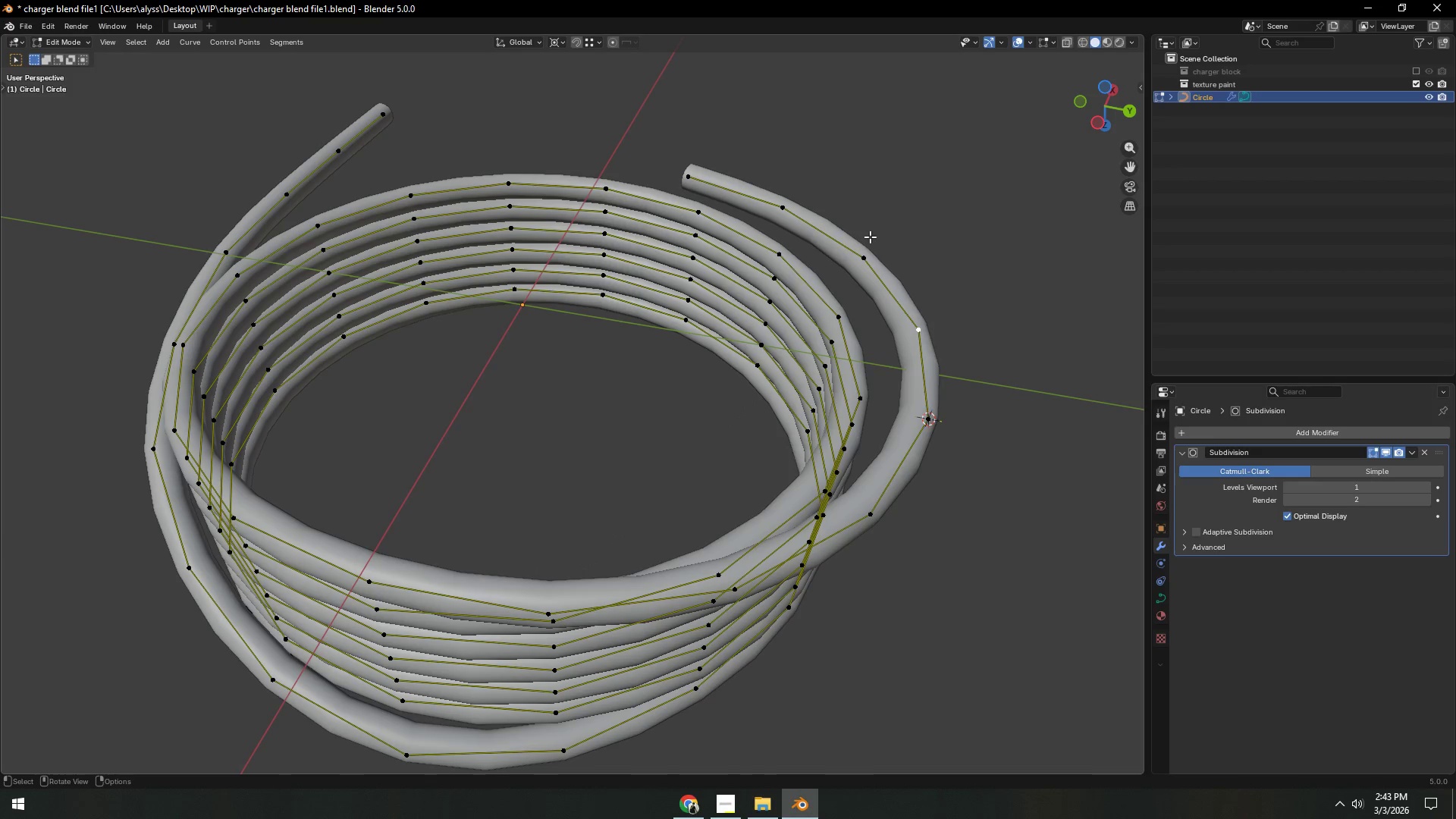 
hold_key(key=ControlLeft, duration=0.47)
left_click([687, 171])
 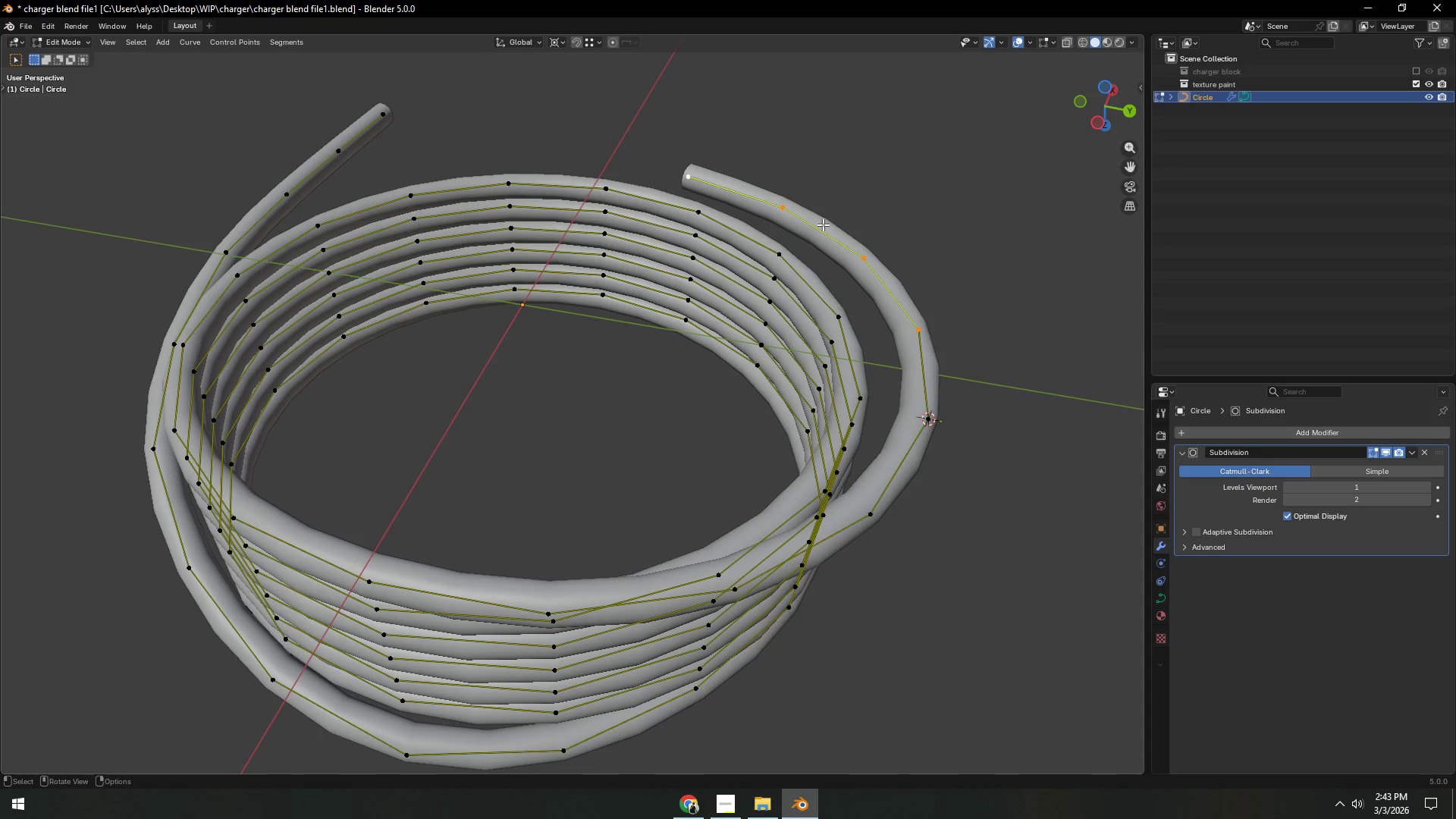 
hold_key(key=ShiftLeft, duration=0.39)
 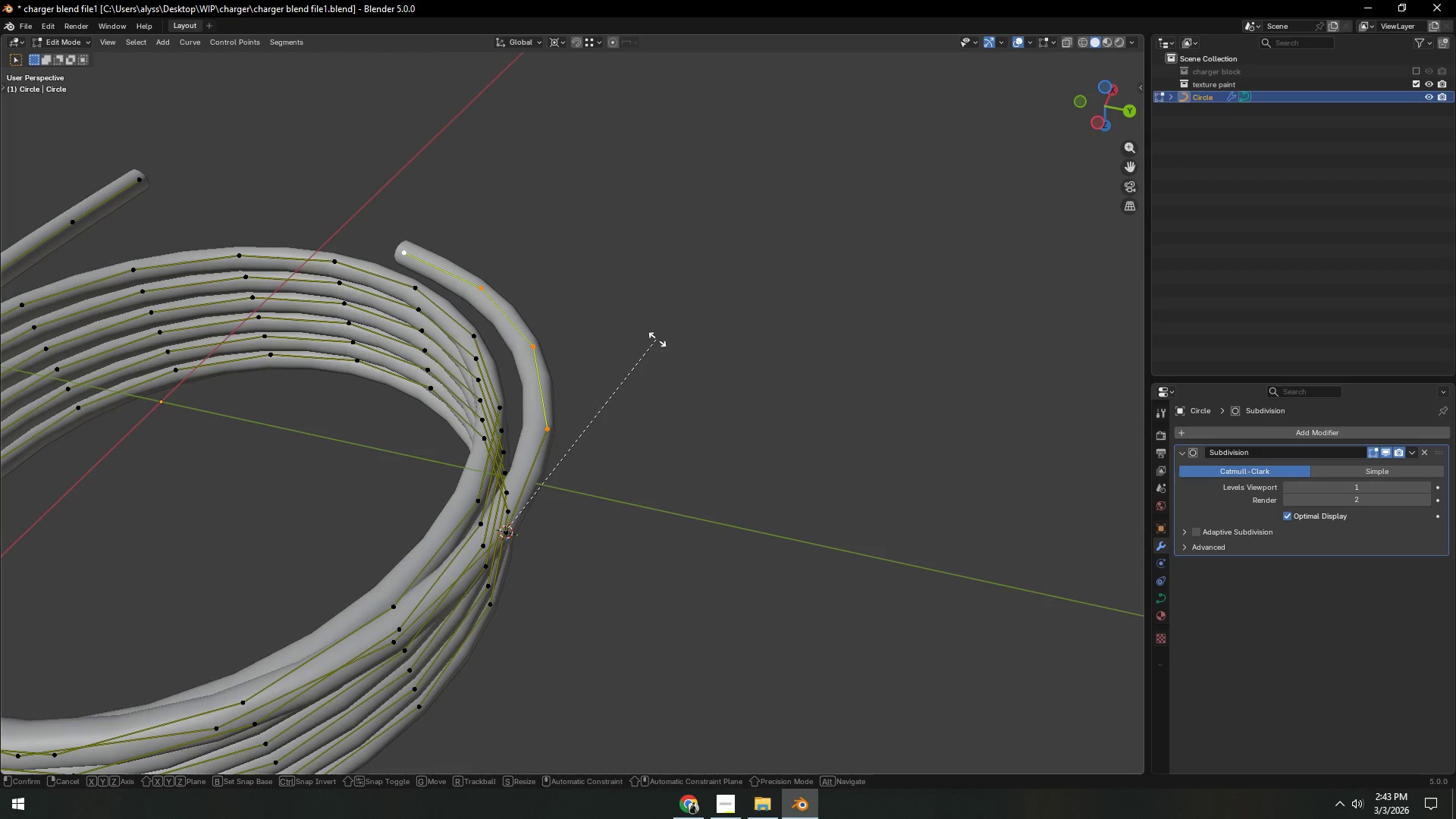 
type(rz)
 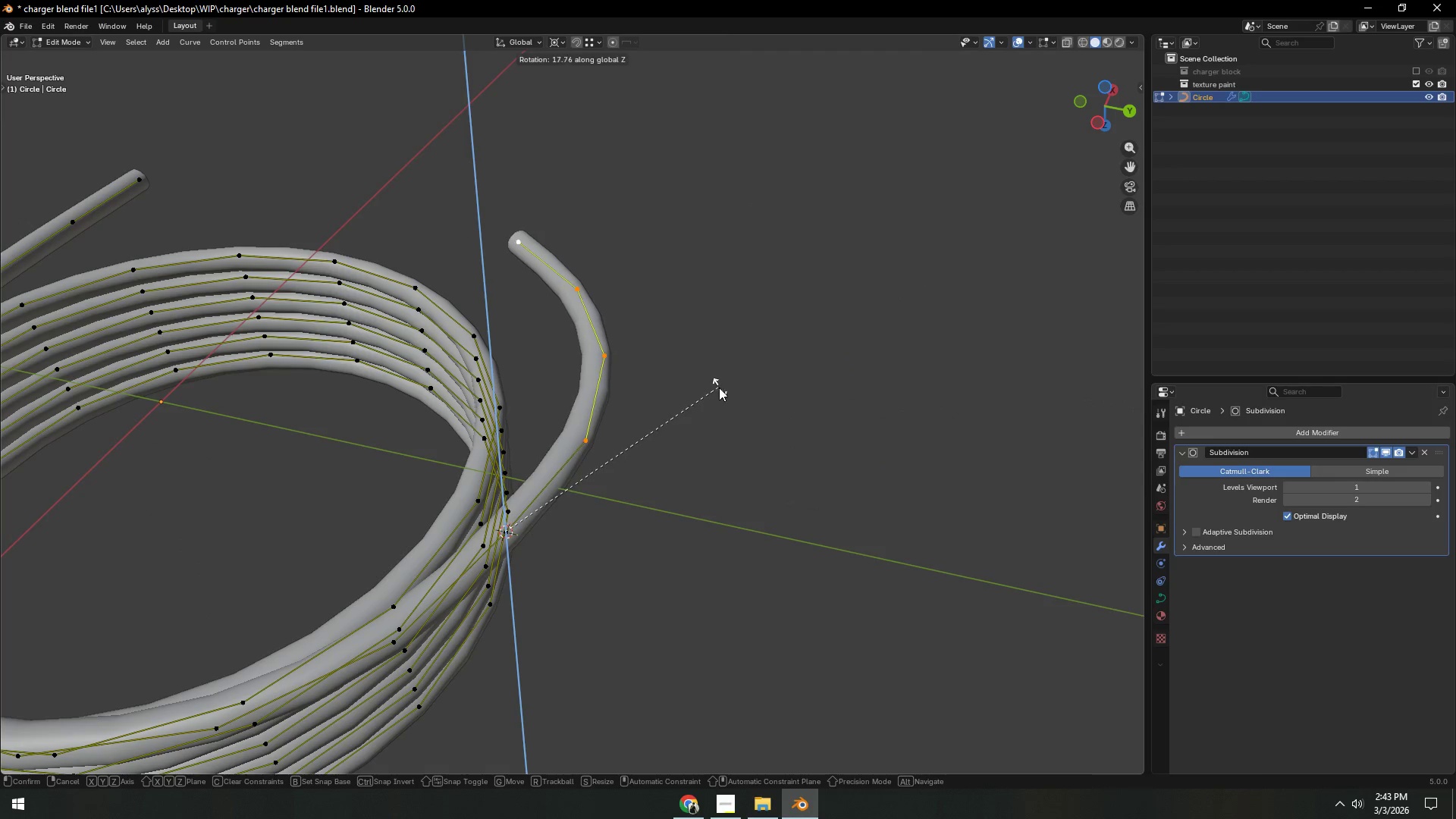 
left_click([728, 402])
 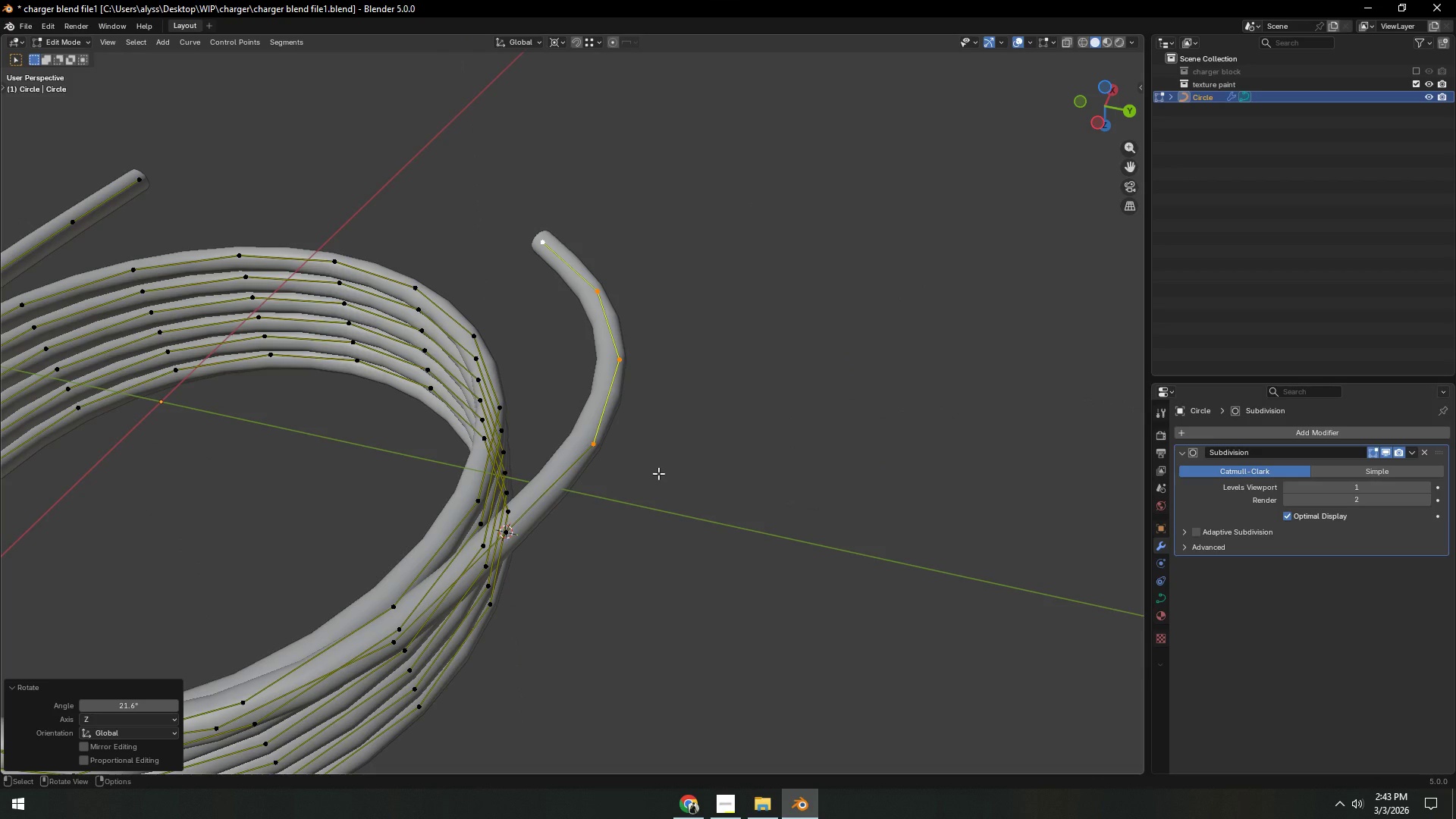 
key(Backquote)
 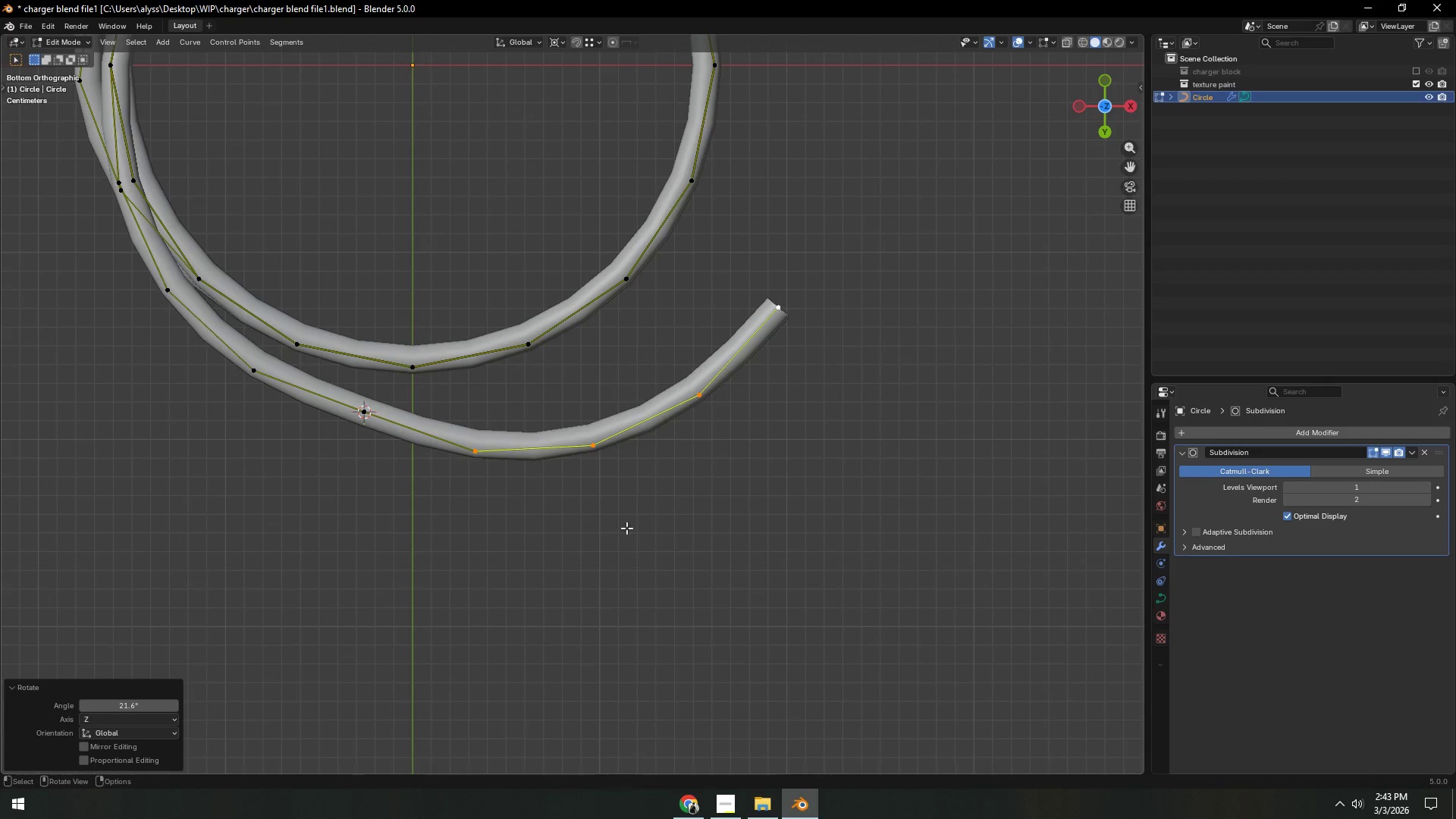 
hold_key(key=ShiftLeft, duration=0.45)
 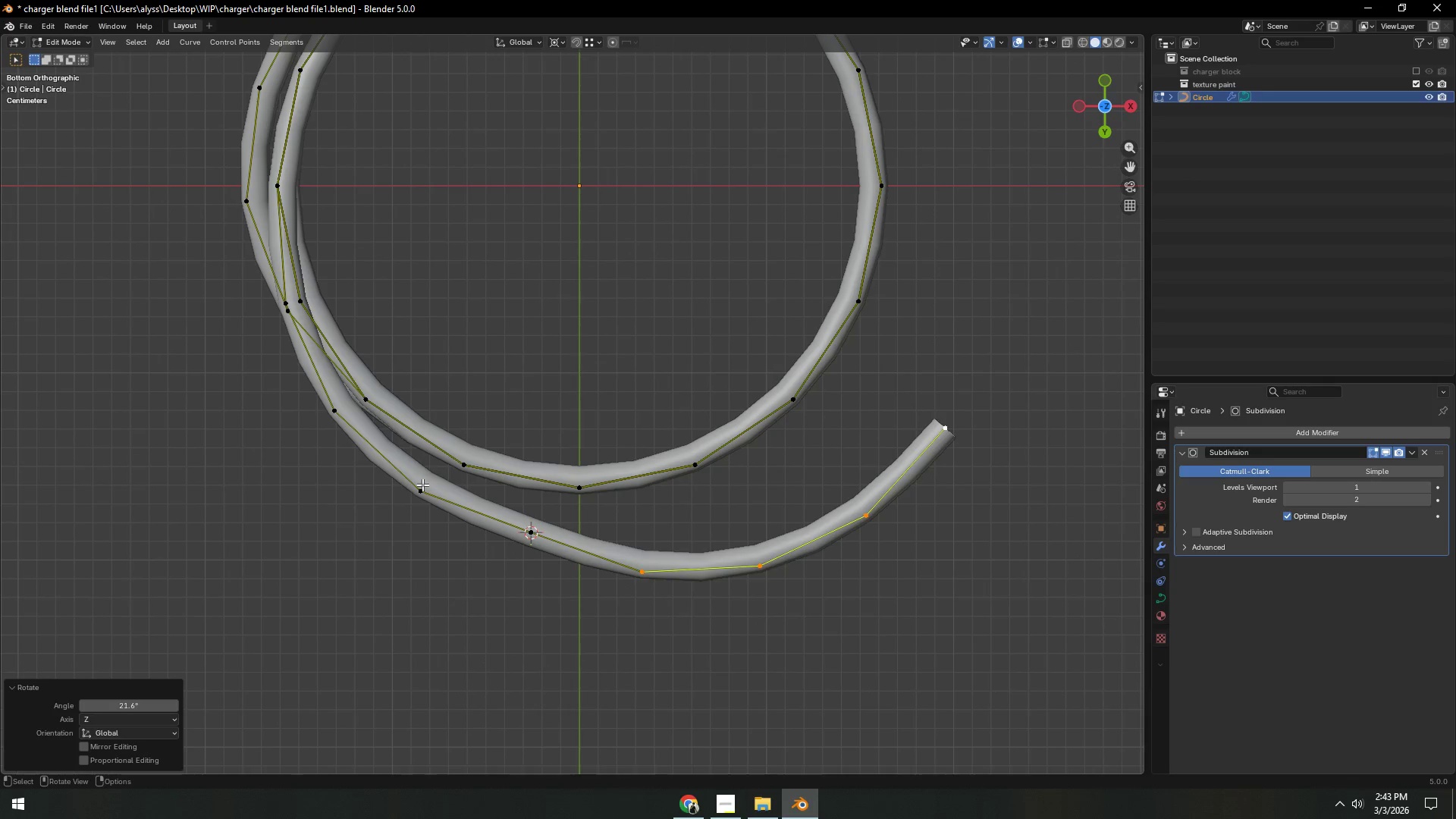 
key(G)
 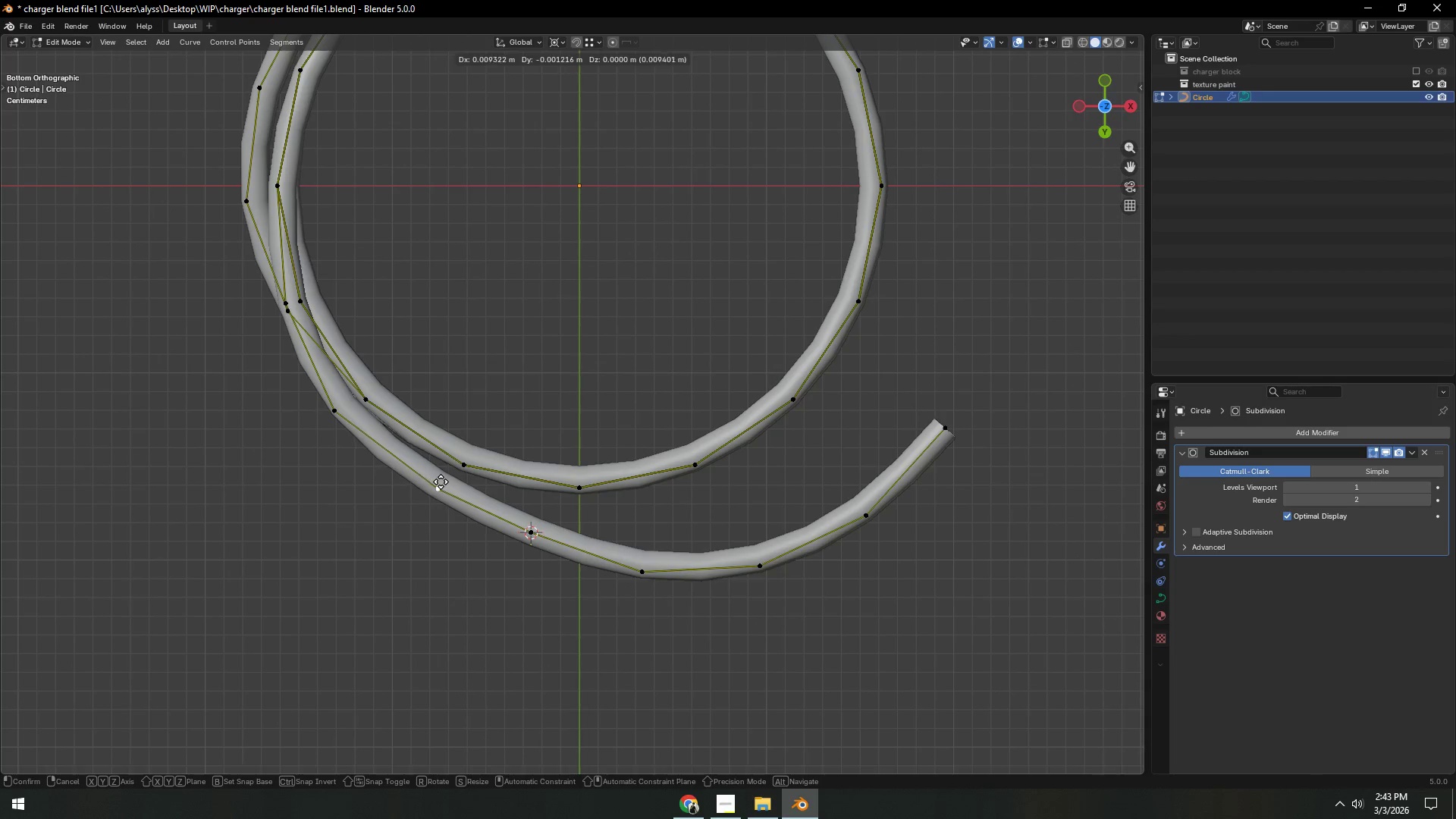 
left_click([441, 482])
 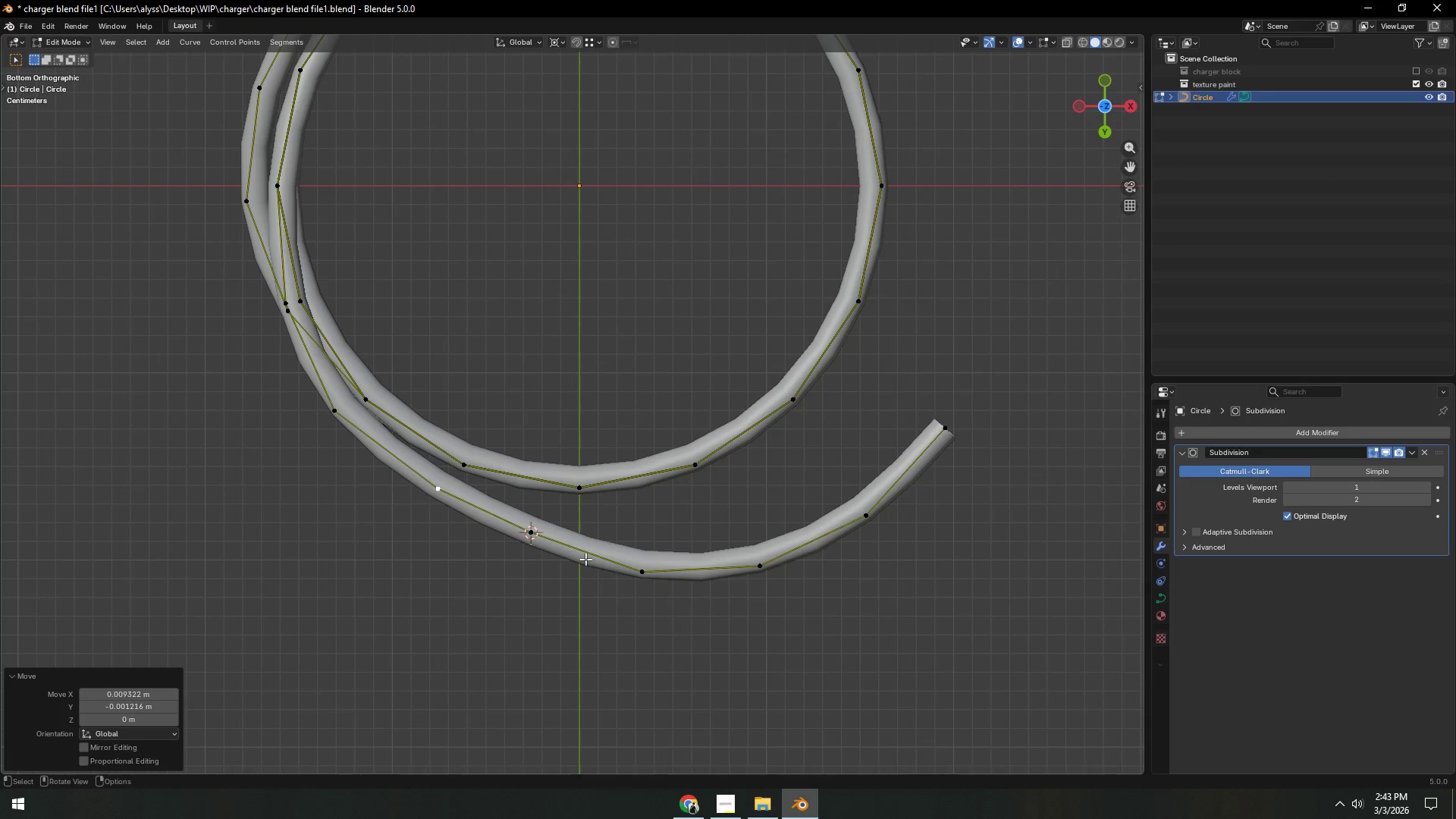 
left_click([647, 568])
 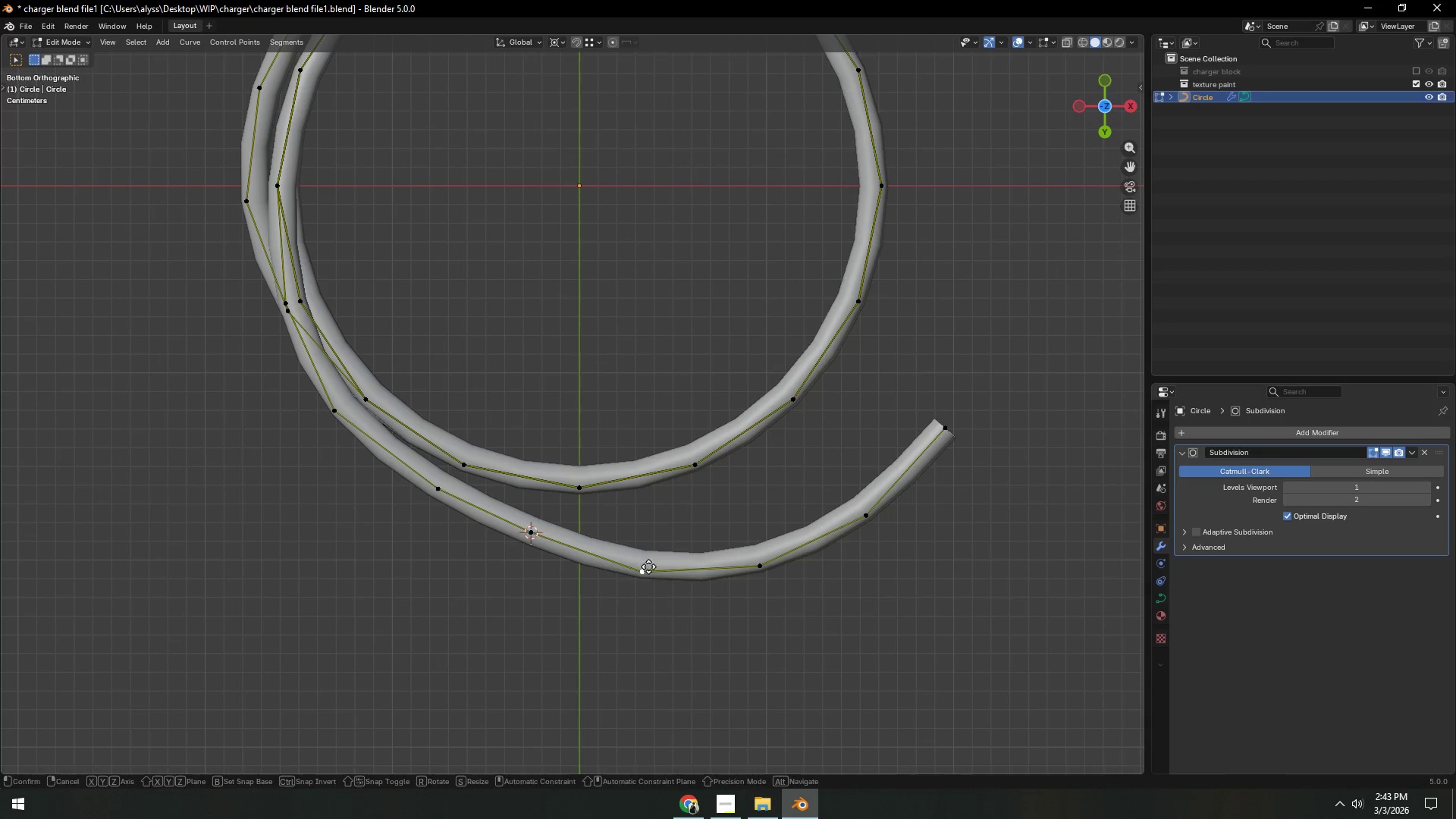 
key(G)
 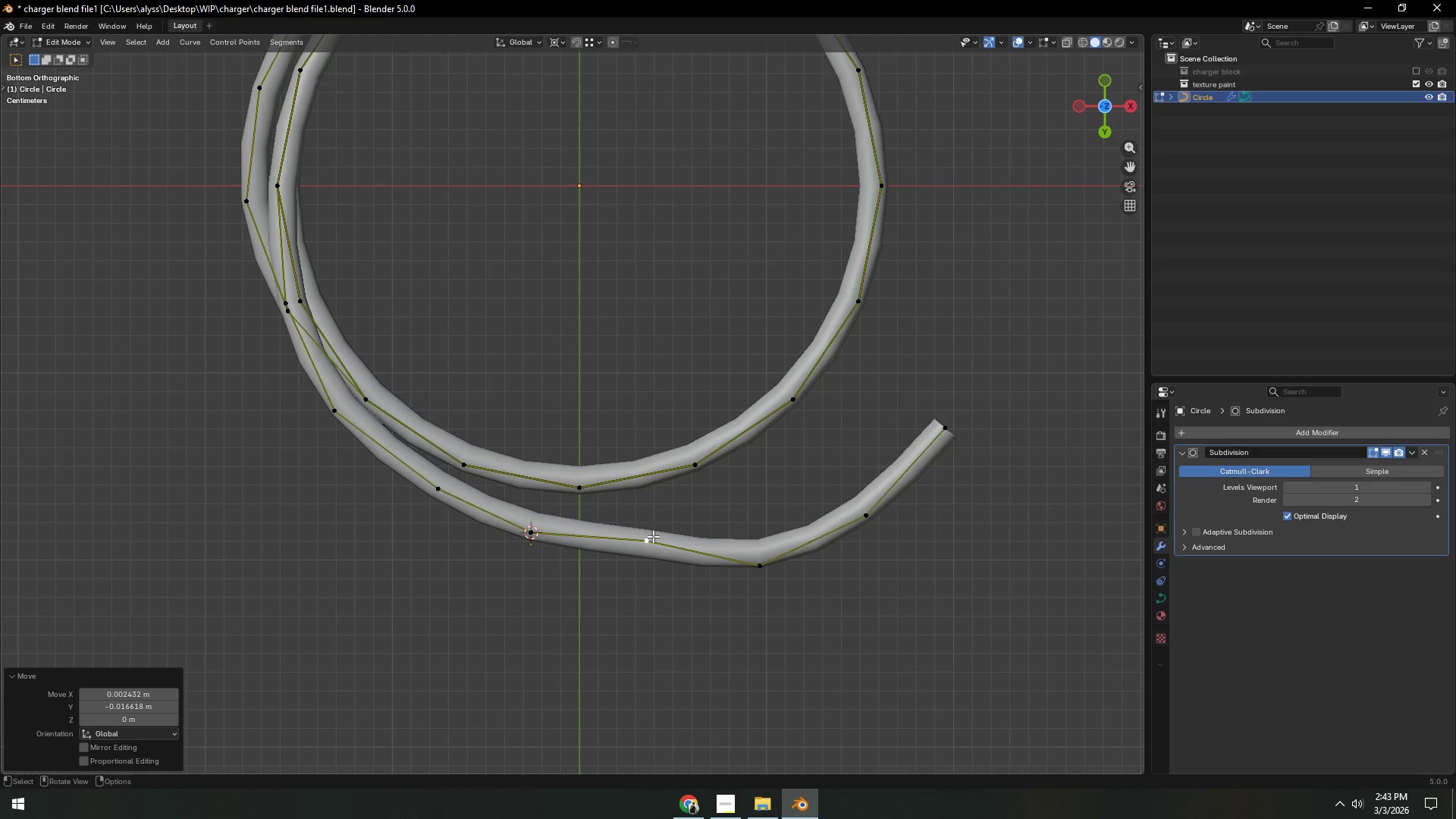 
double_click([518, 533])
 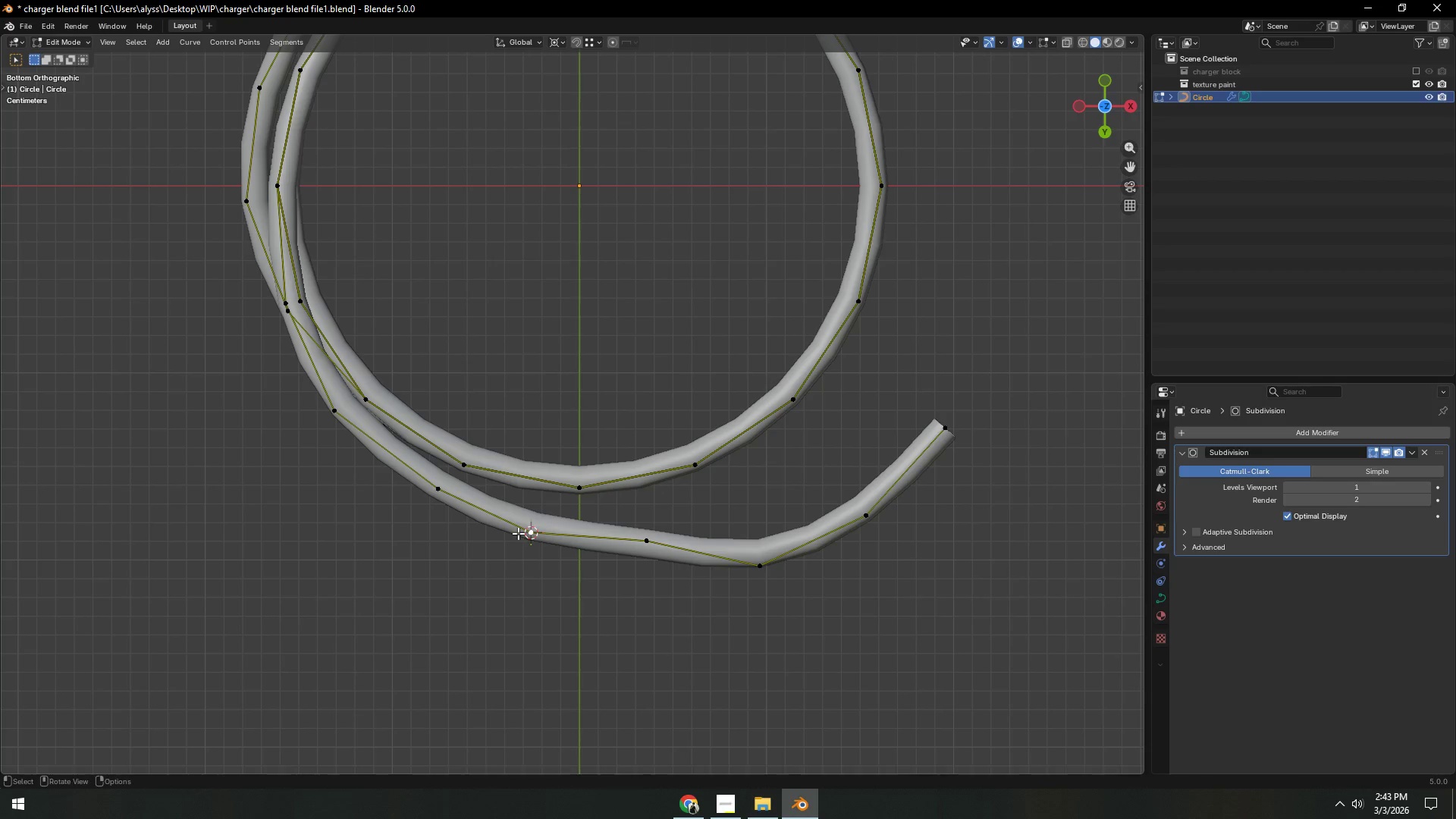 
key(G)
 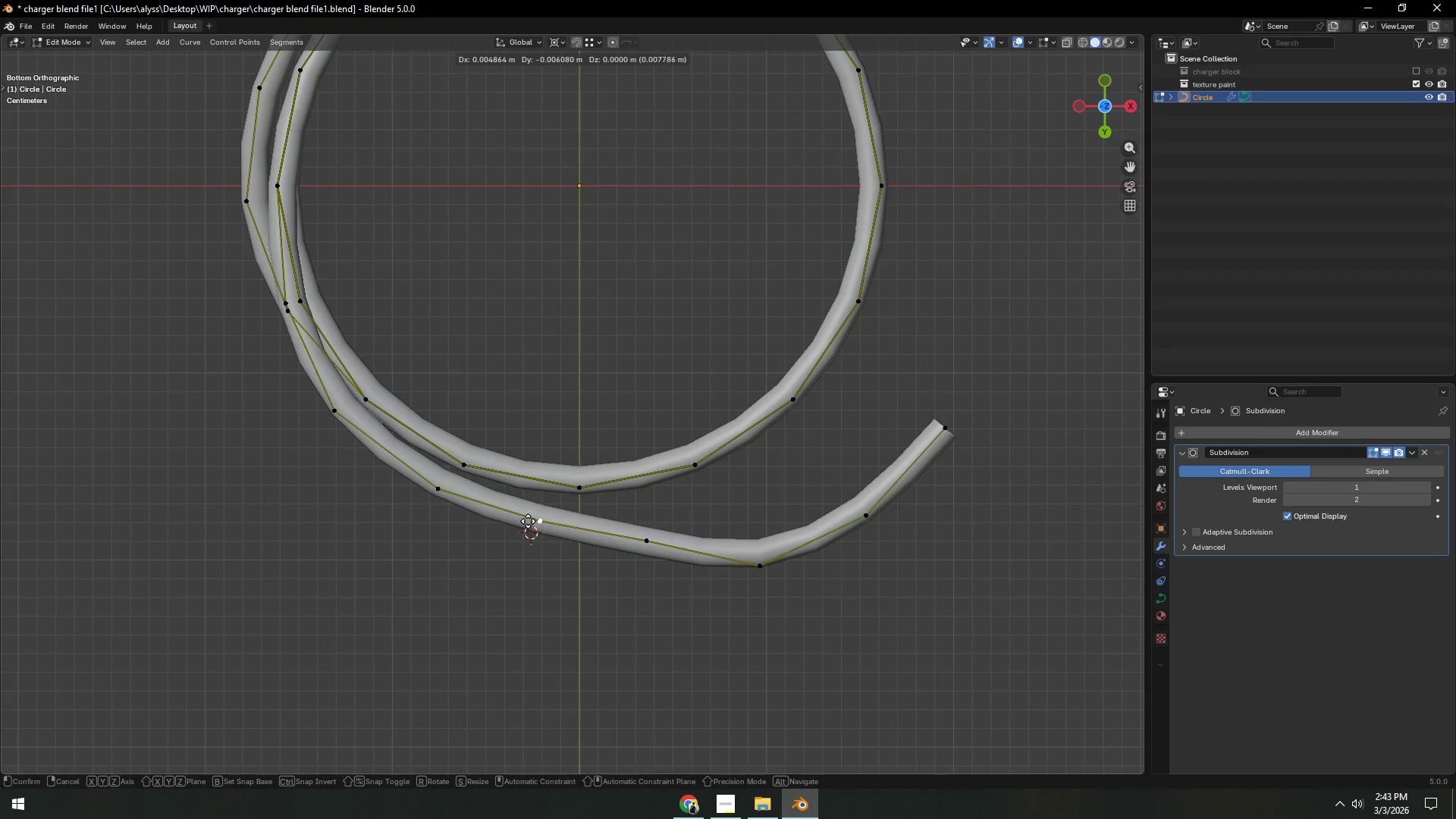 
left_click([528, 521])
 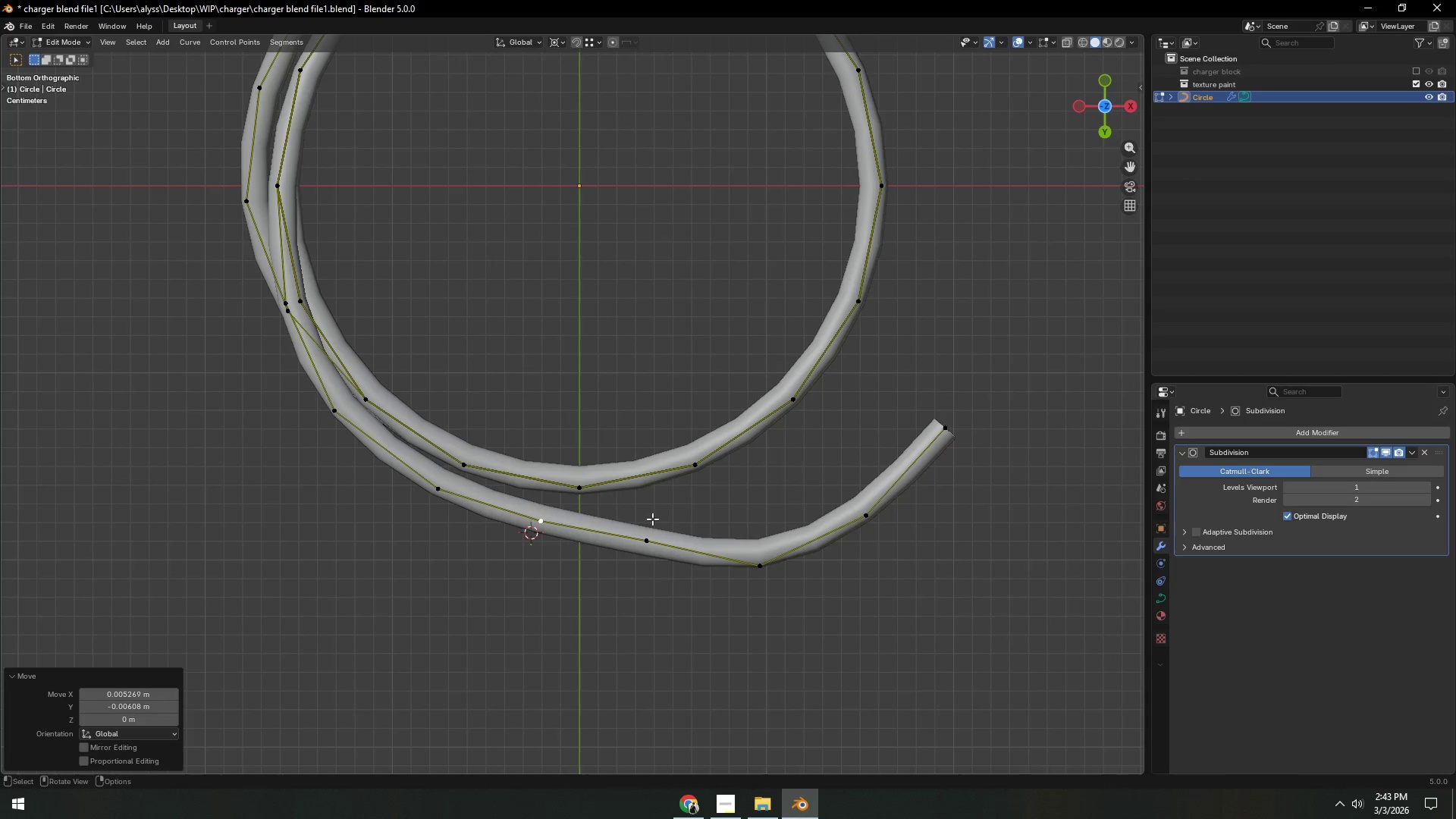 
key(Shift+ShiftLeft)
 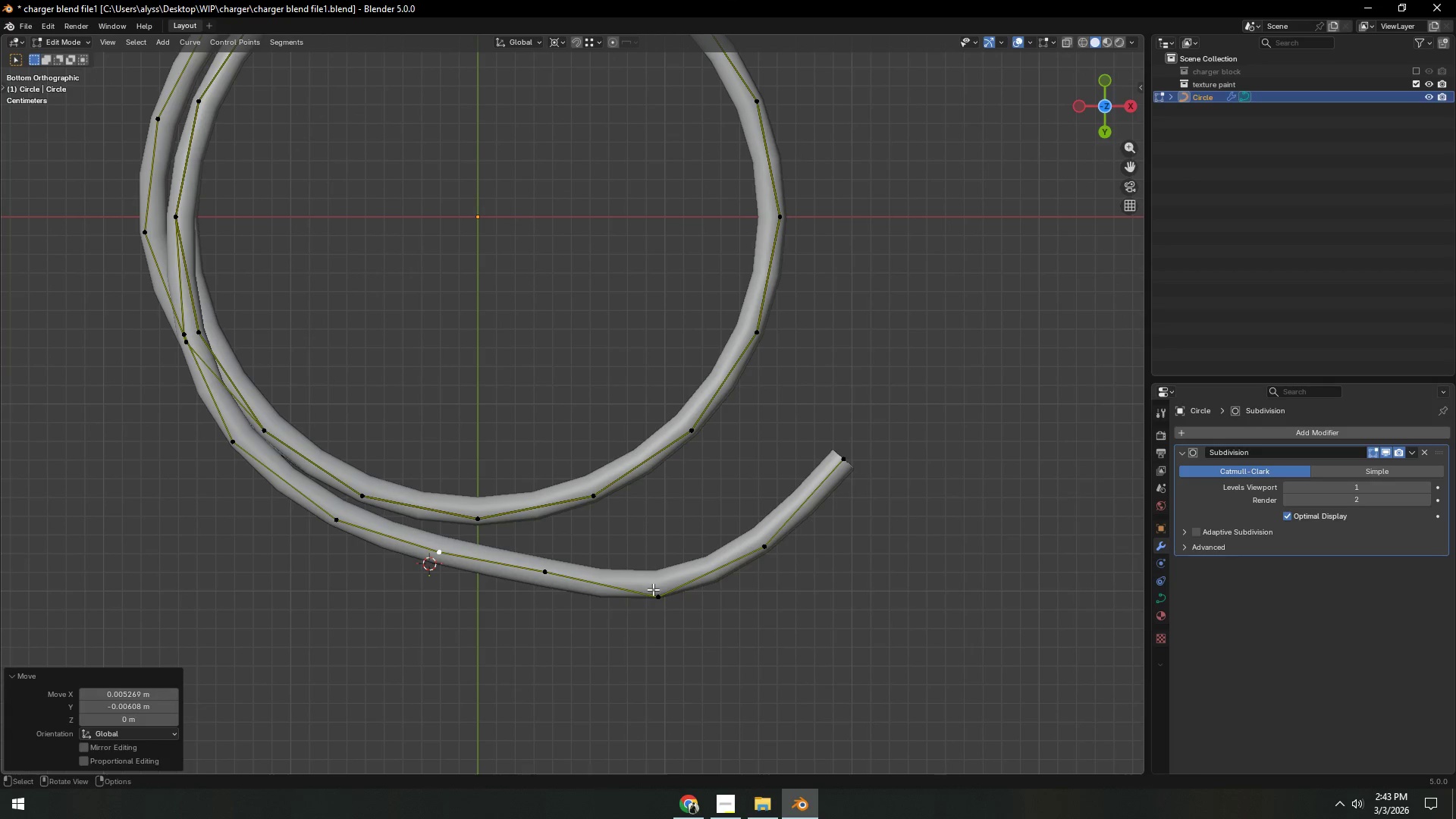 
key(G)
 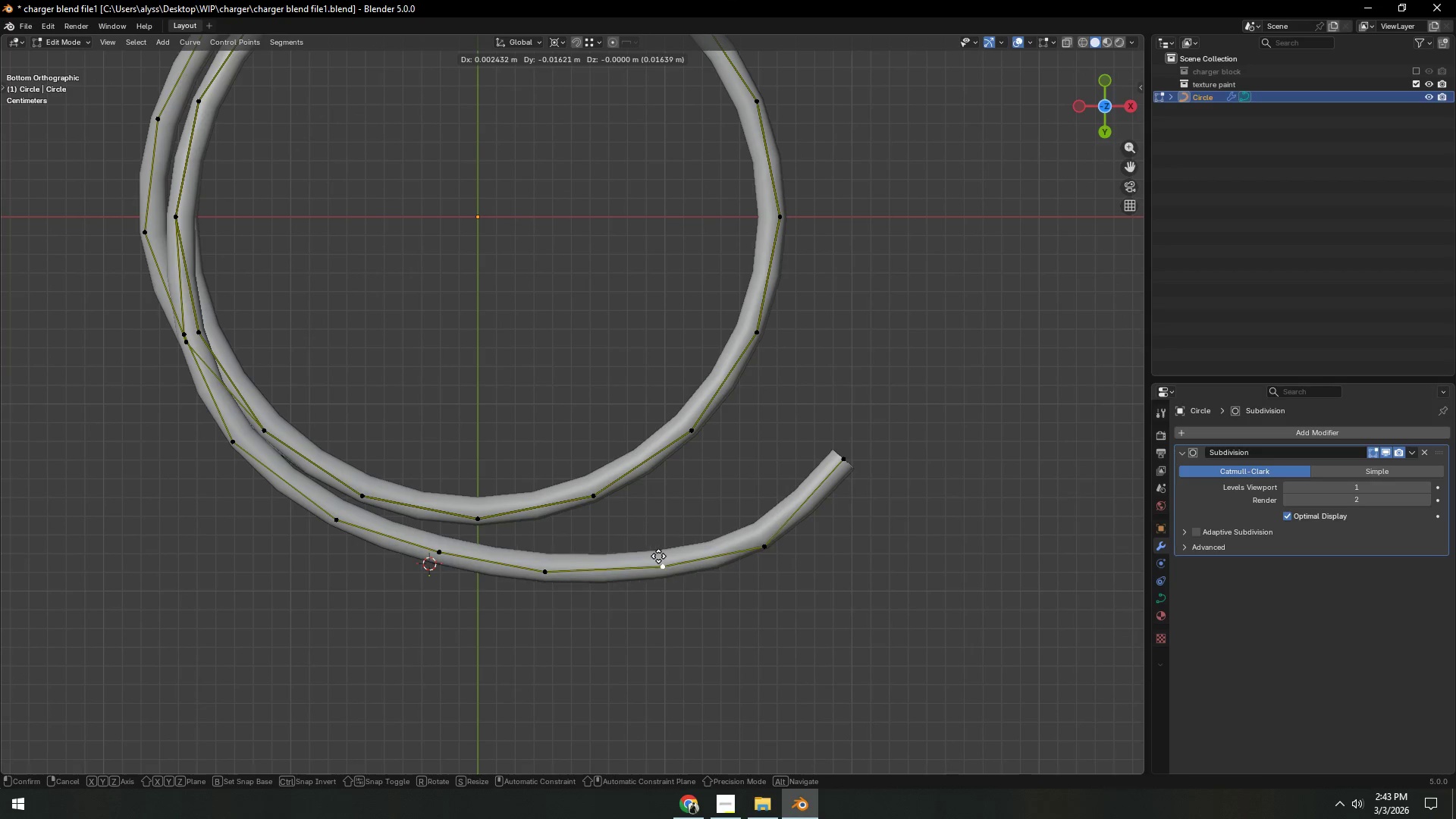 
left_click([658, 554])
 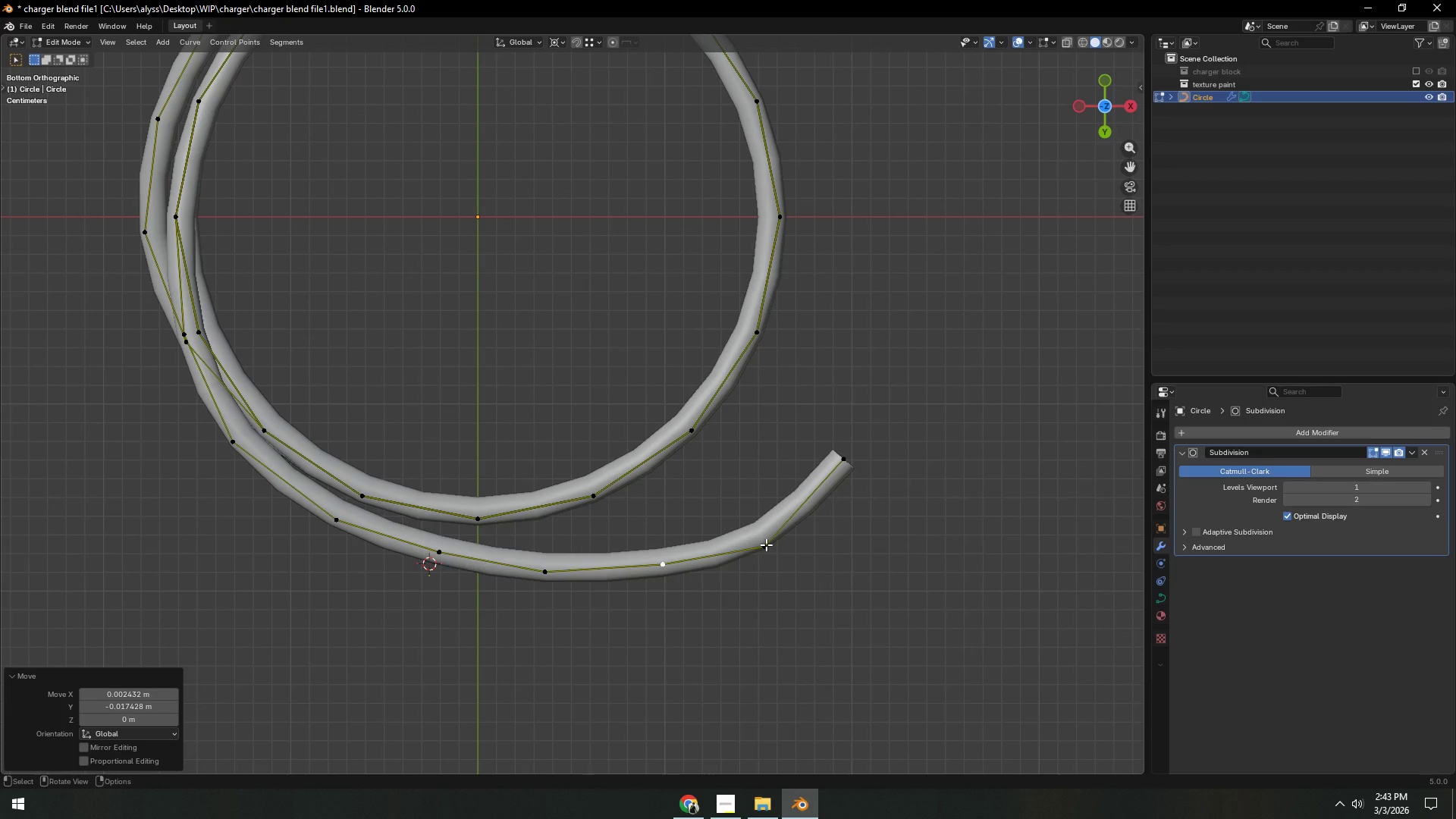 
left_click([766, 544])
 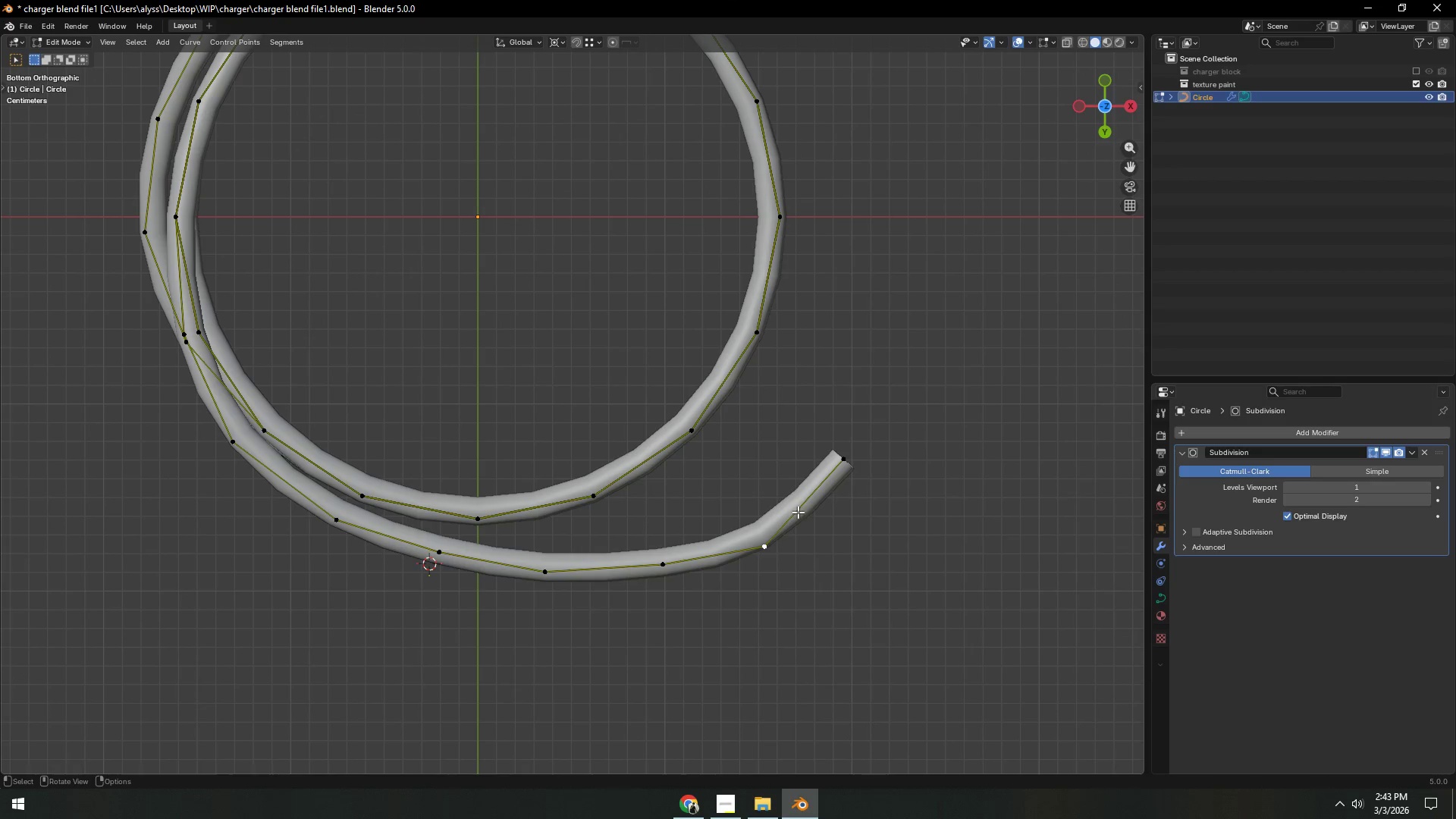 
key(G)
 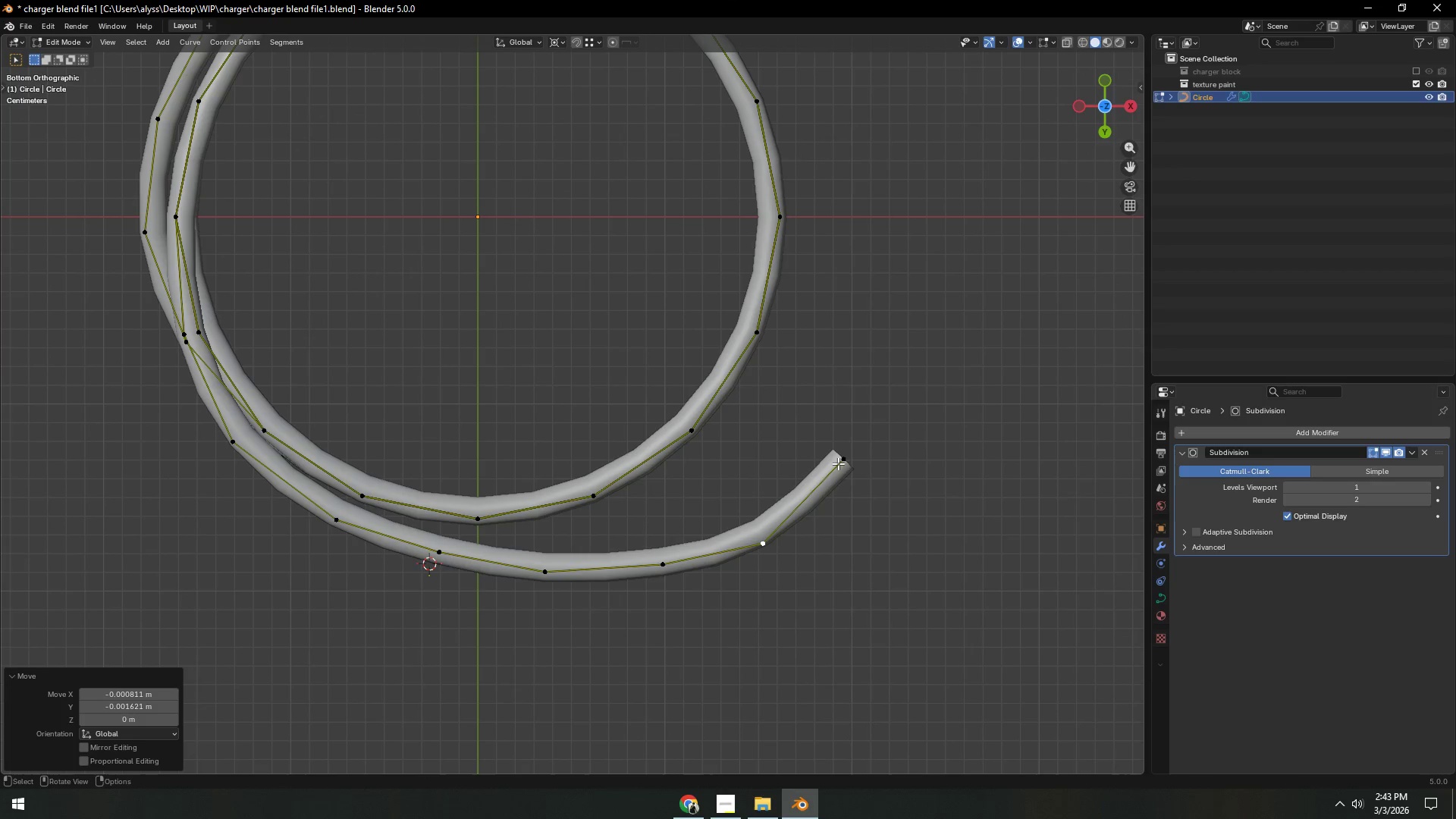 
double_click([842, 460])
 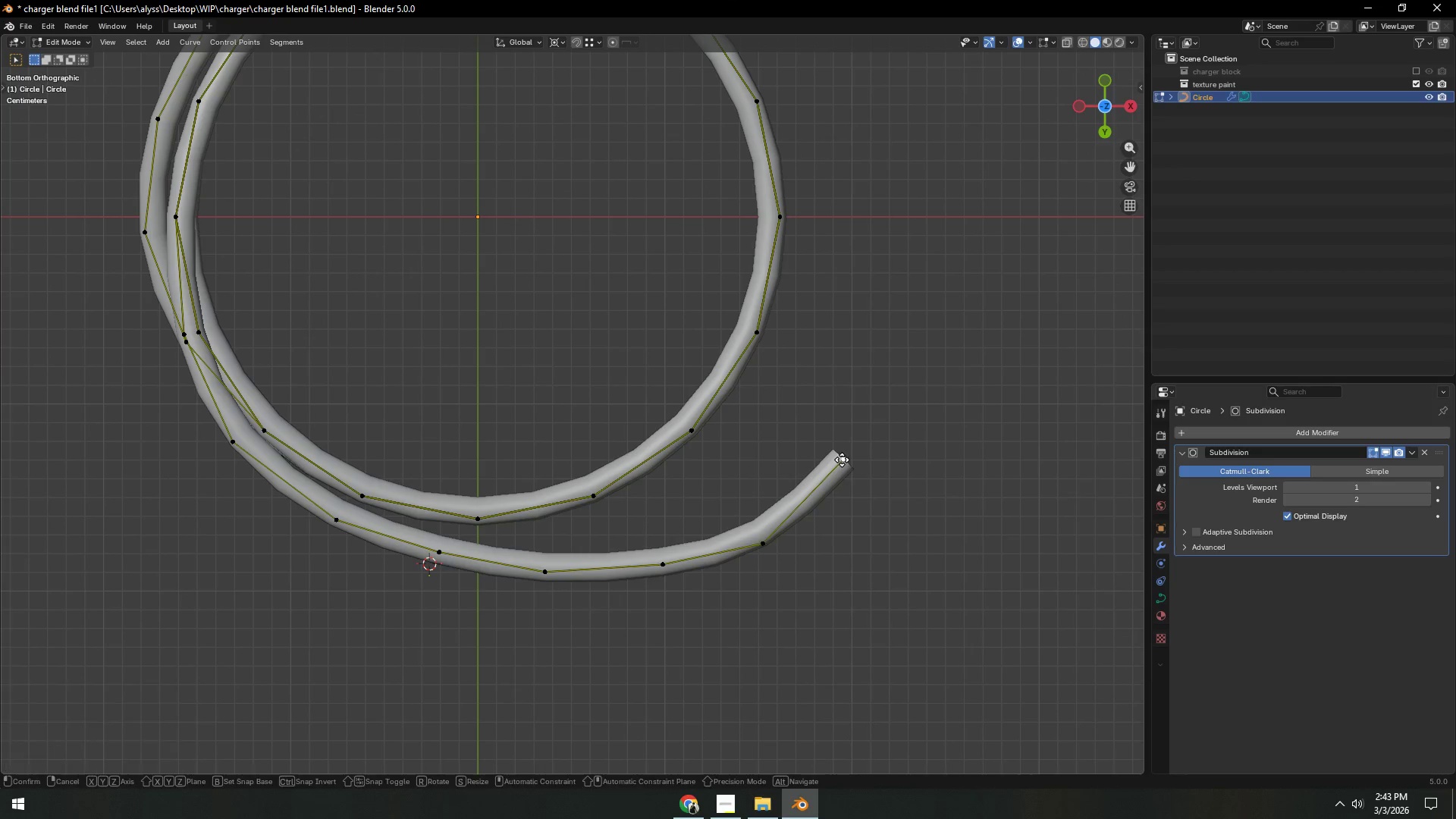 
key(G)
 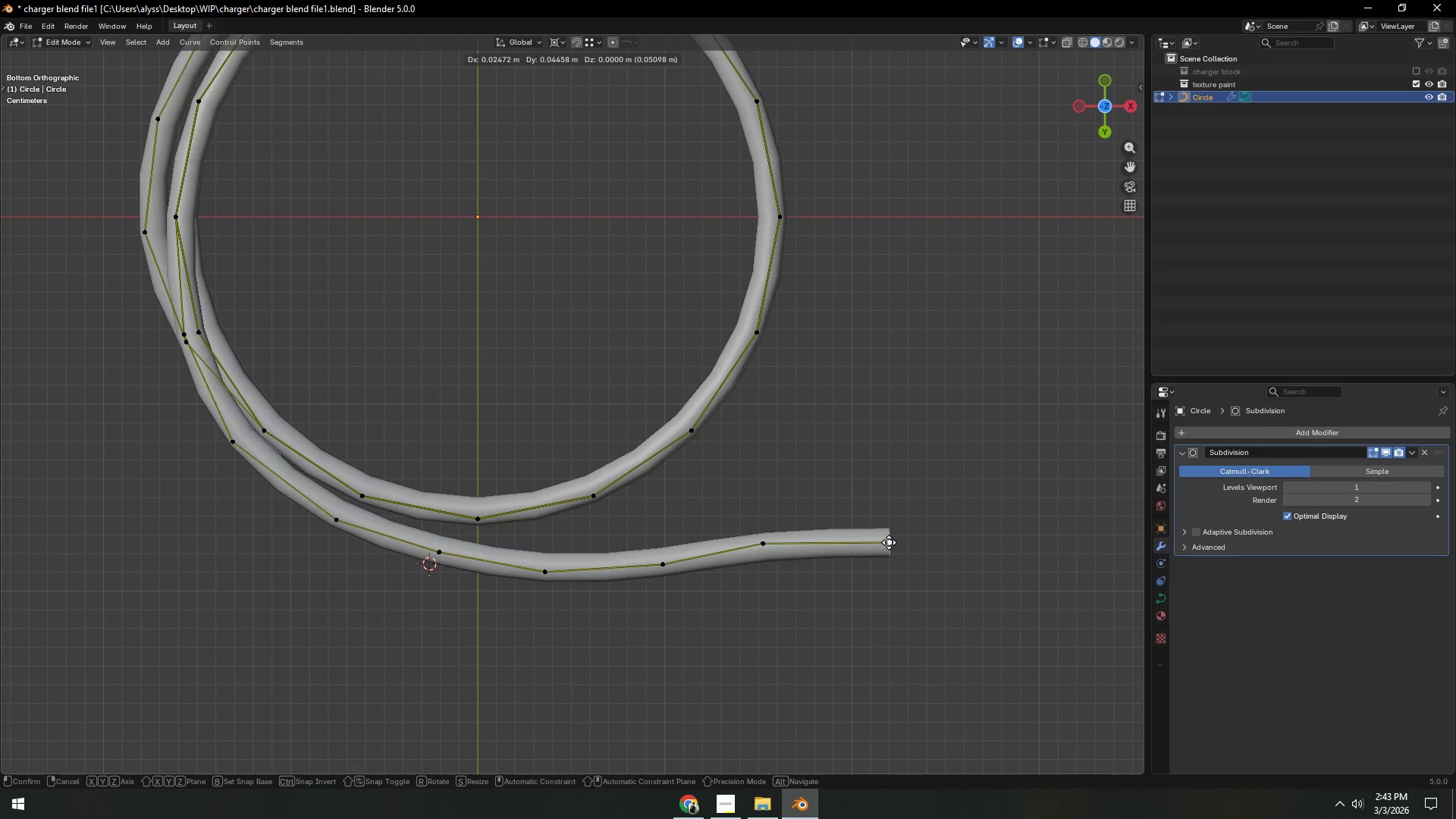 
left_click([890, 545])
 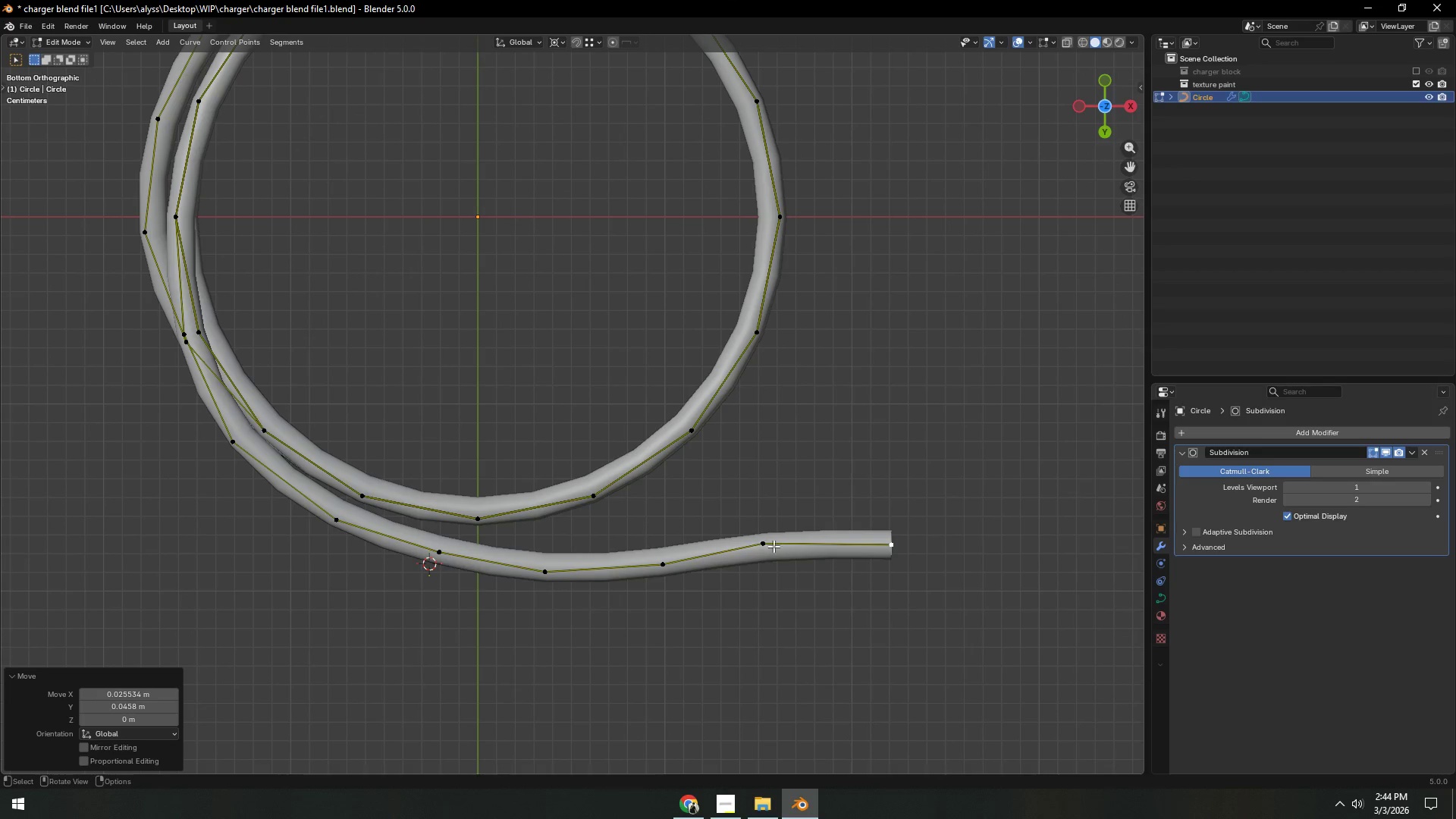 
left_click([766, 544])
 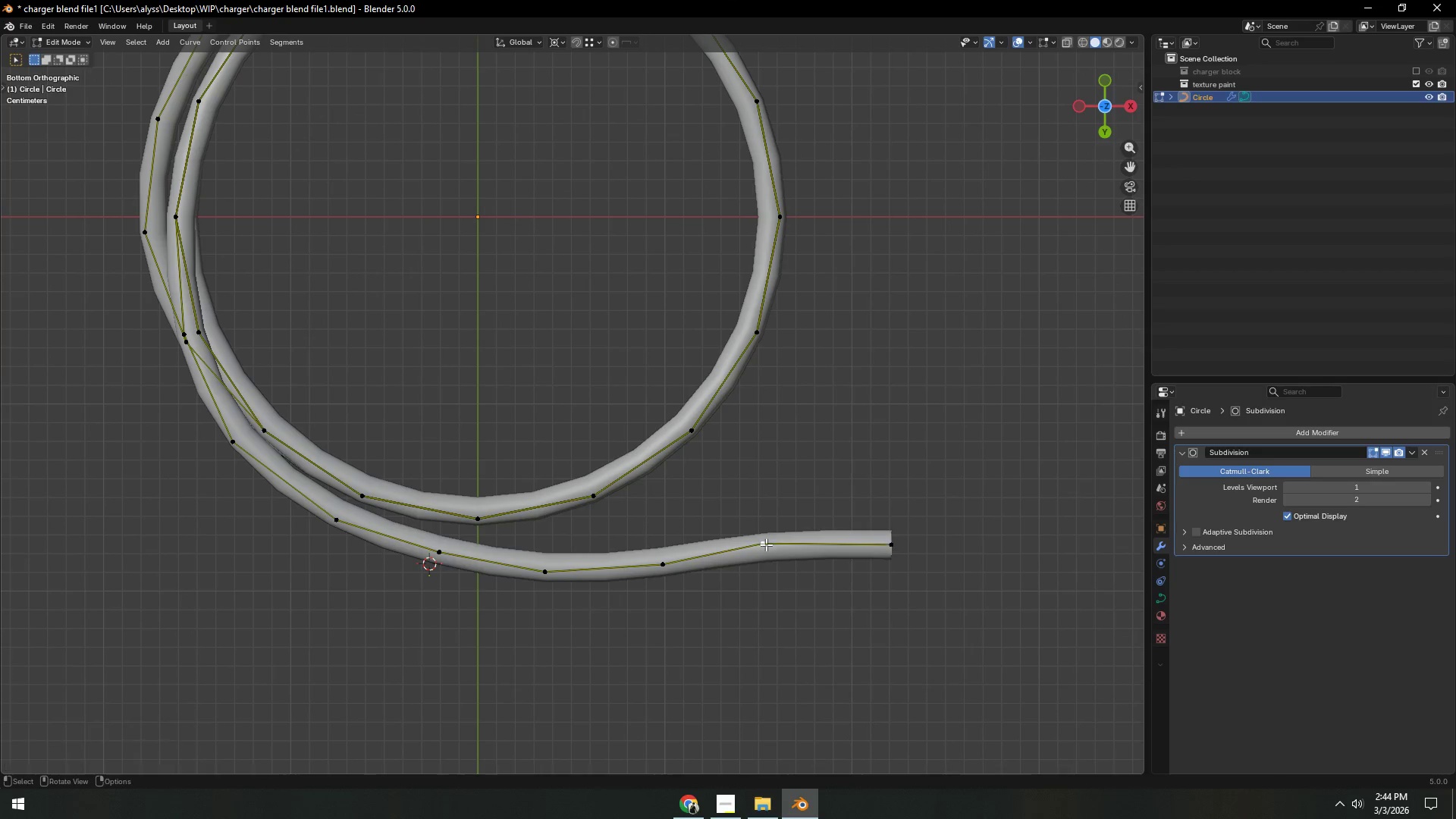 
key(G)
 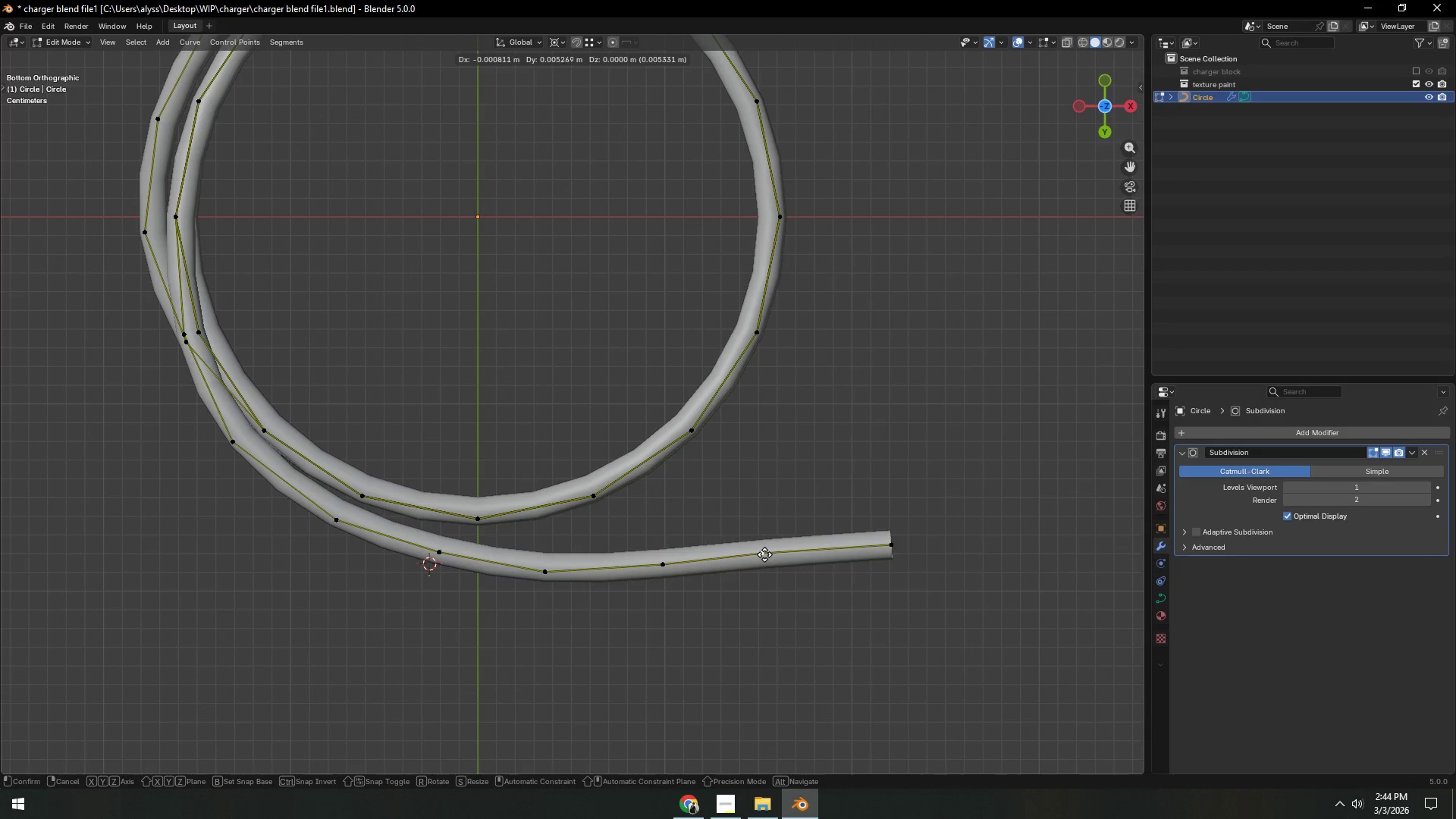 
left_click([764, 554])
 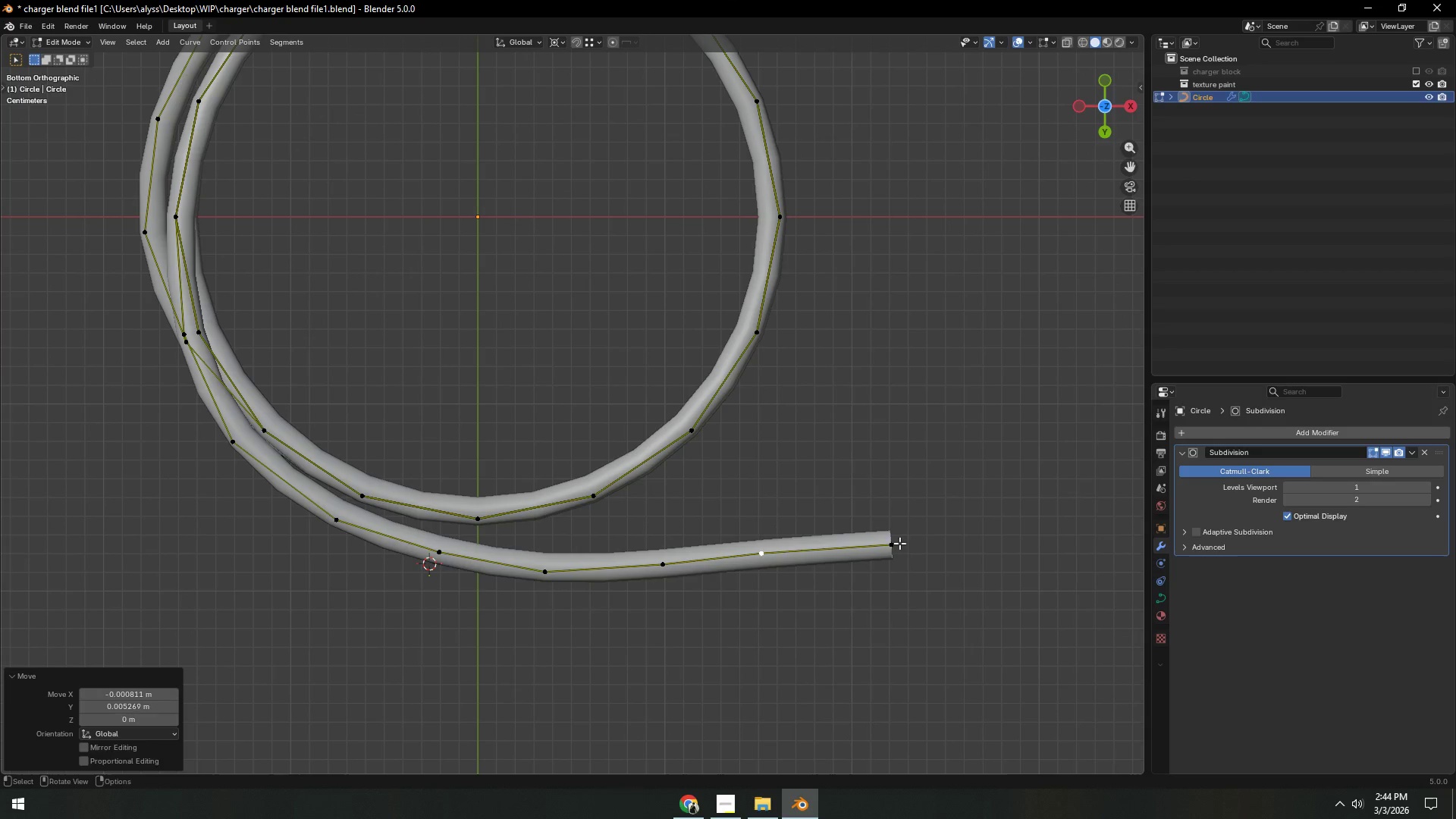 
left_click([899, 543])
 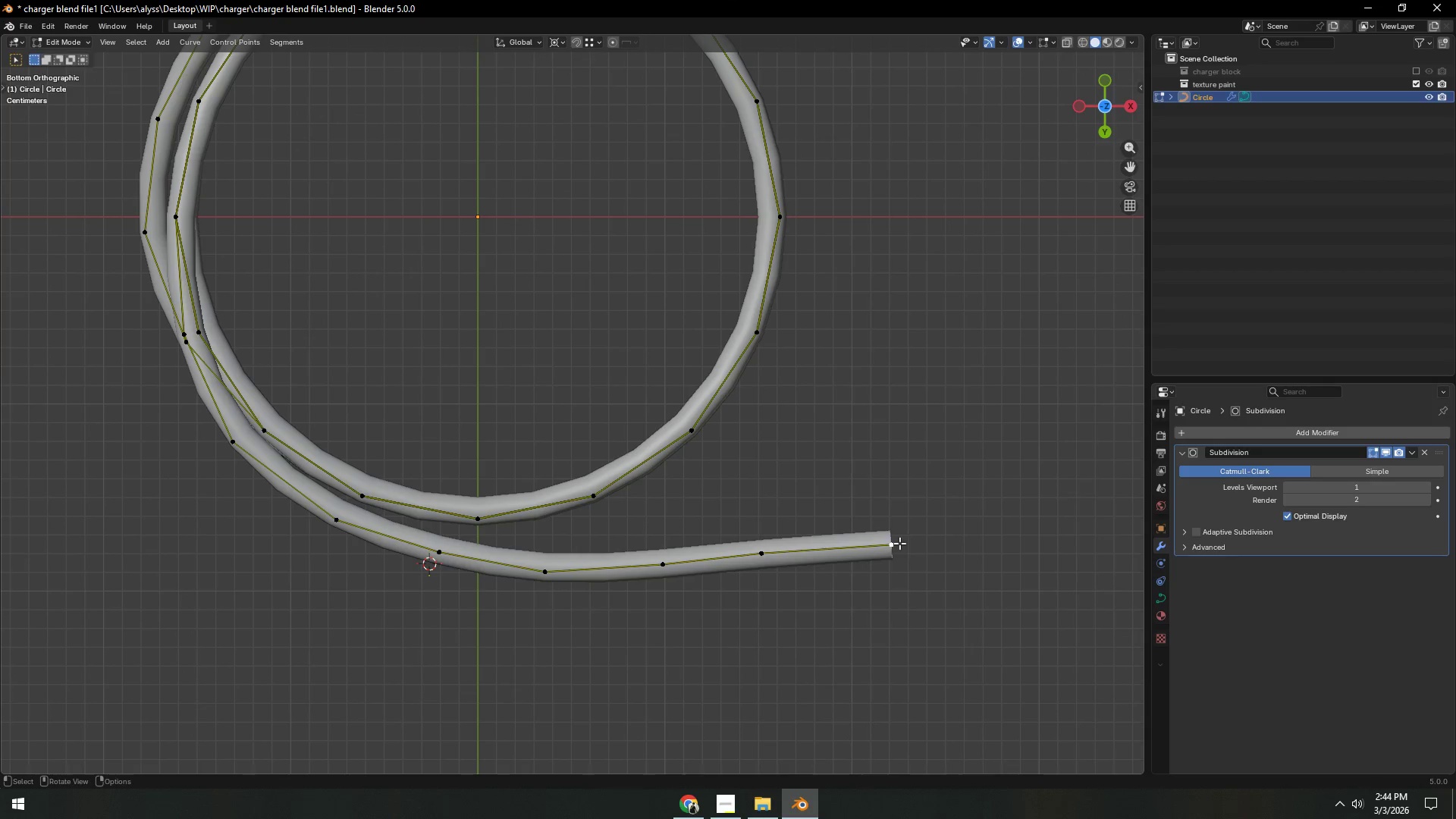 
key(G)
 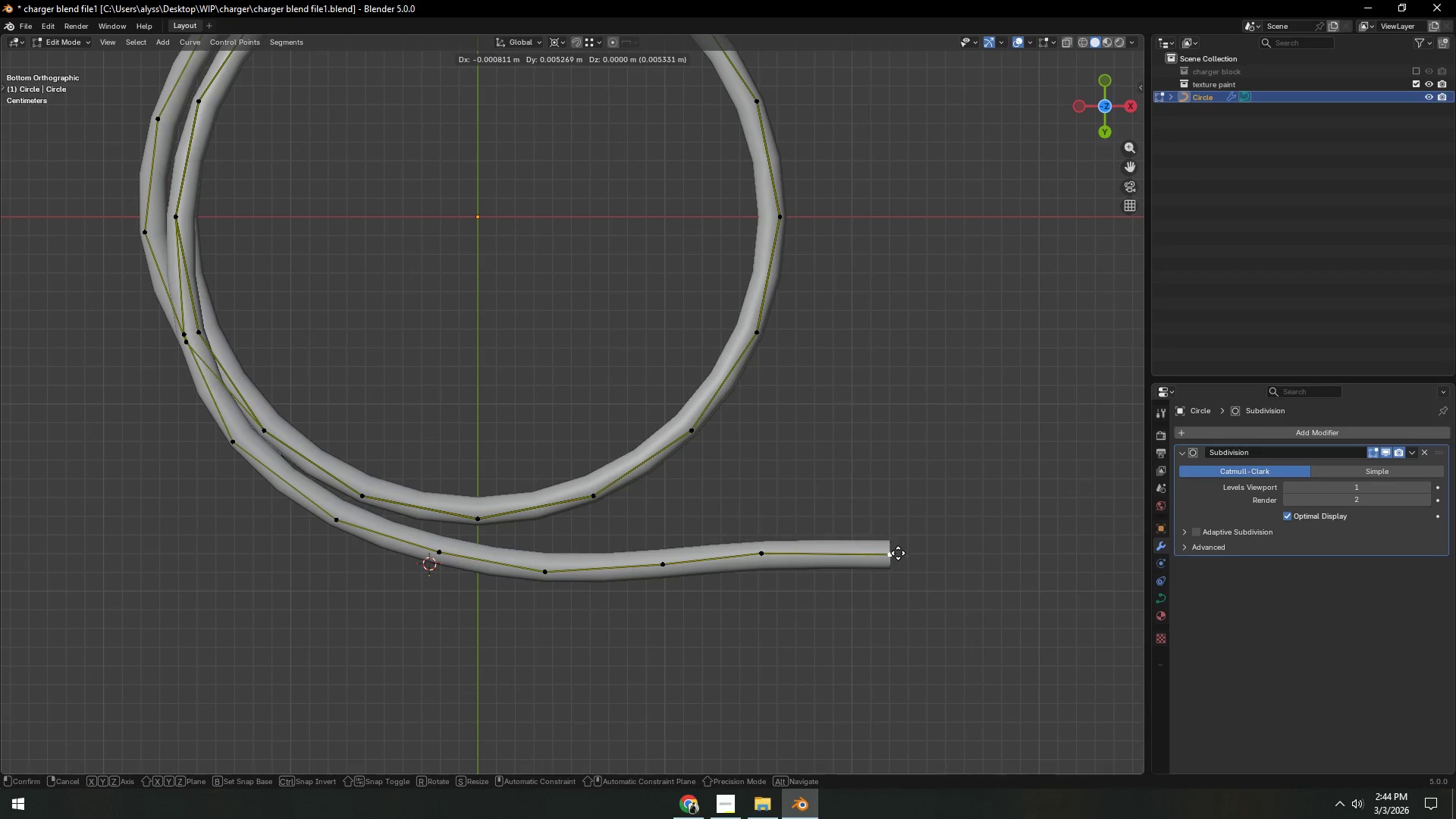 
double_click([898, 553])
 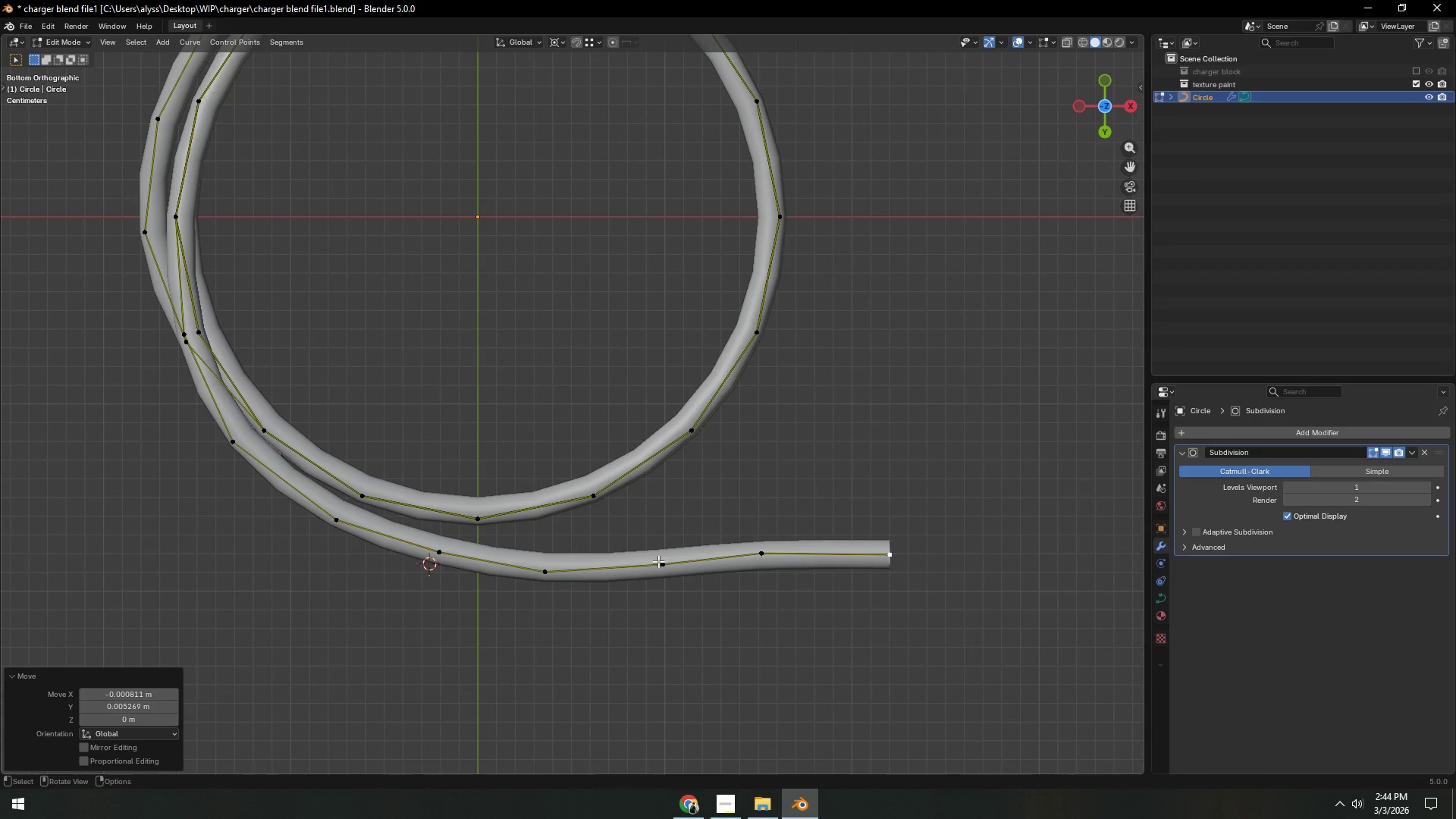 
hold_key(key=ShiftLeft, duration=1.45)
double_click([874, 556])
 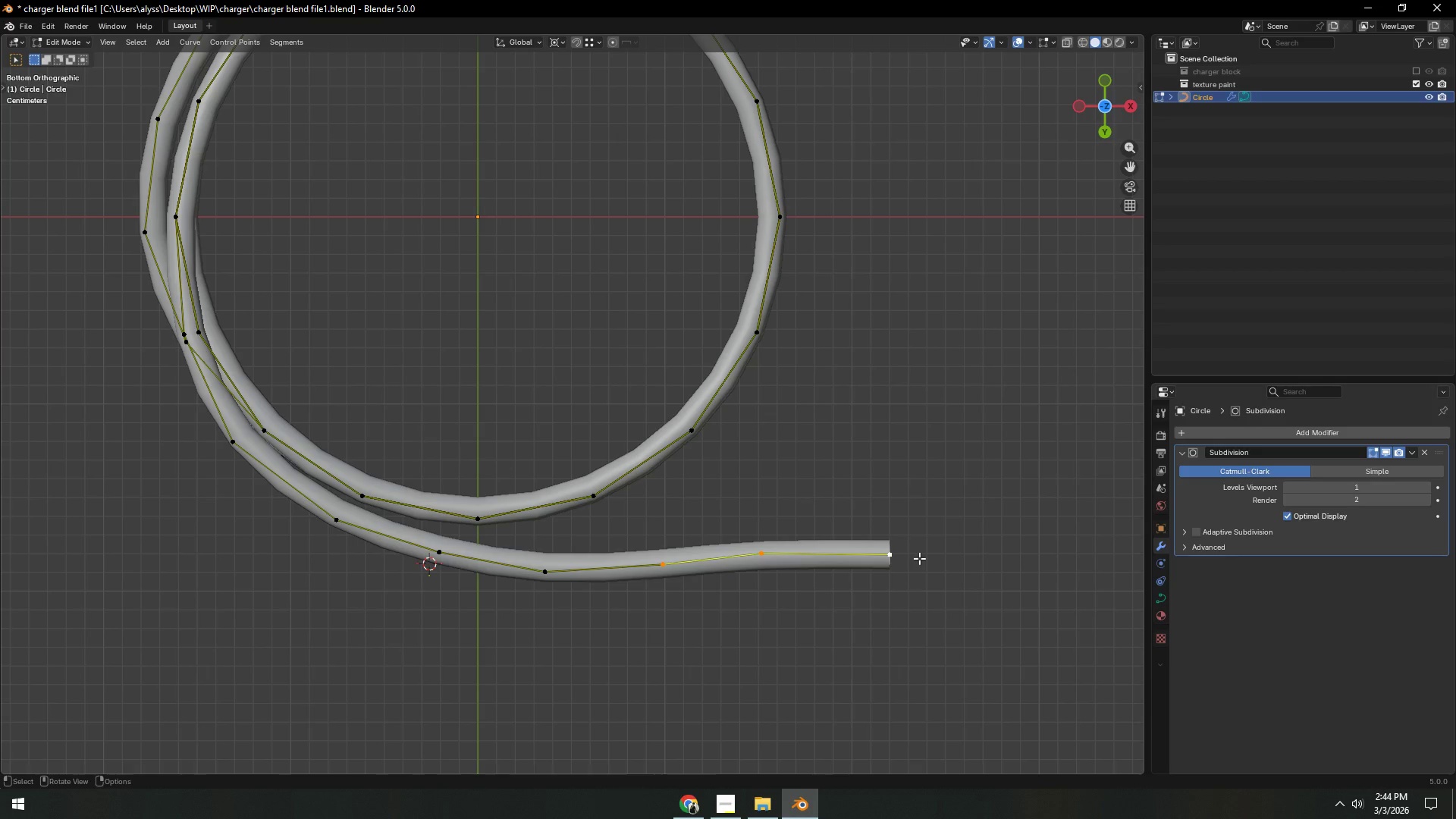 
type(sy0)
key(NumpadEnter)
 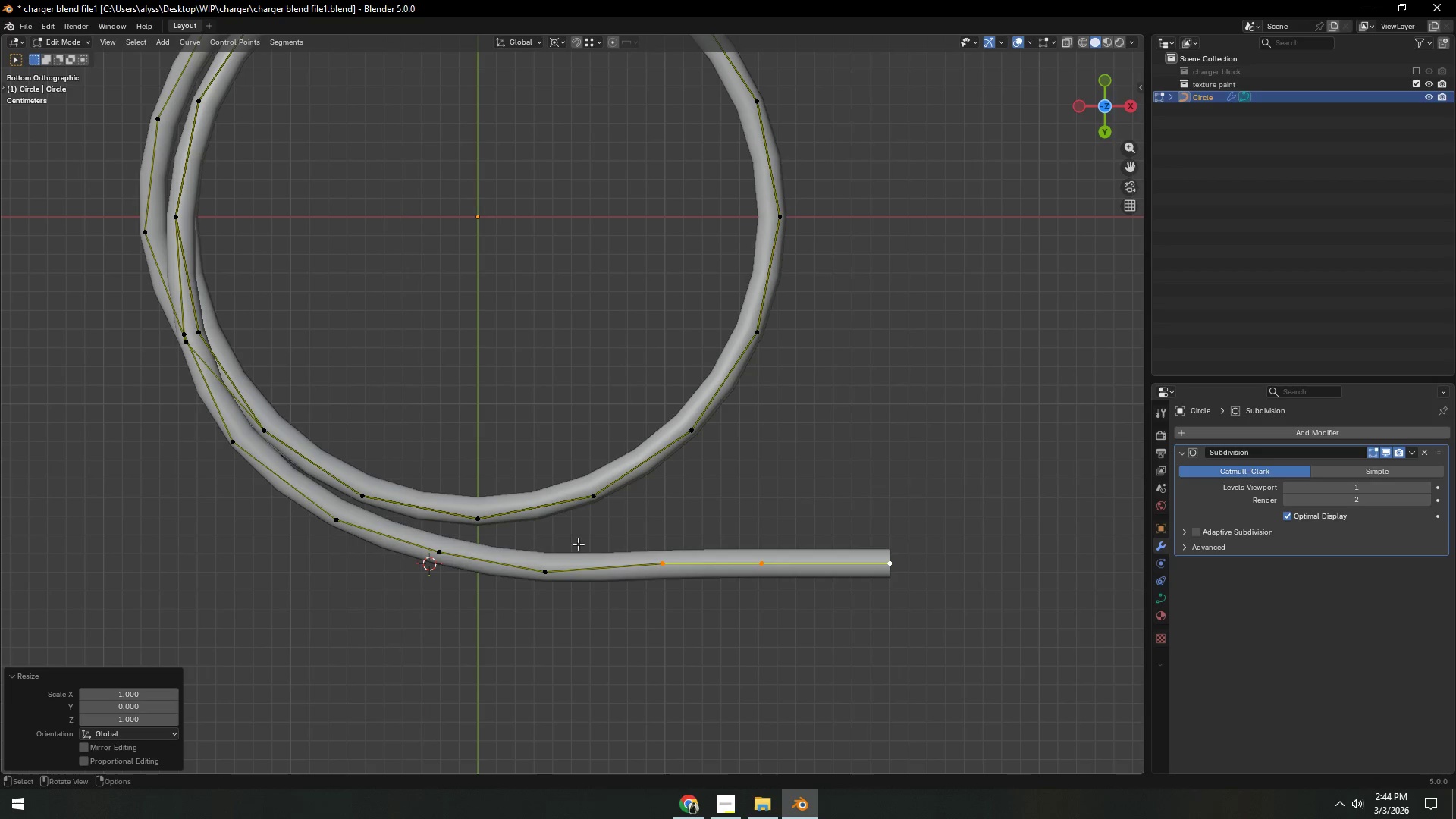 
left_click([545, 579])
 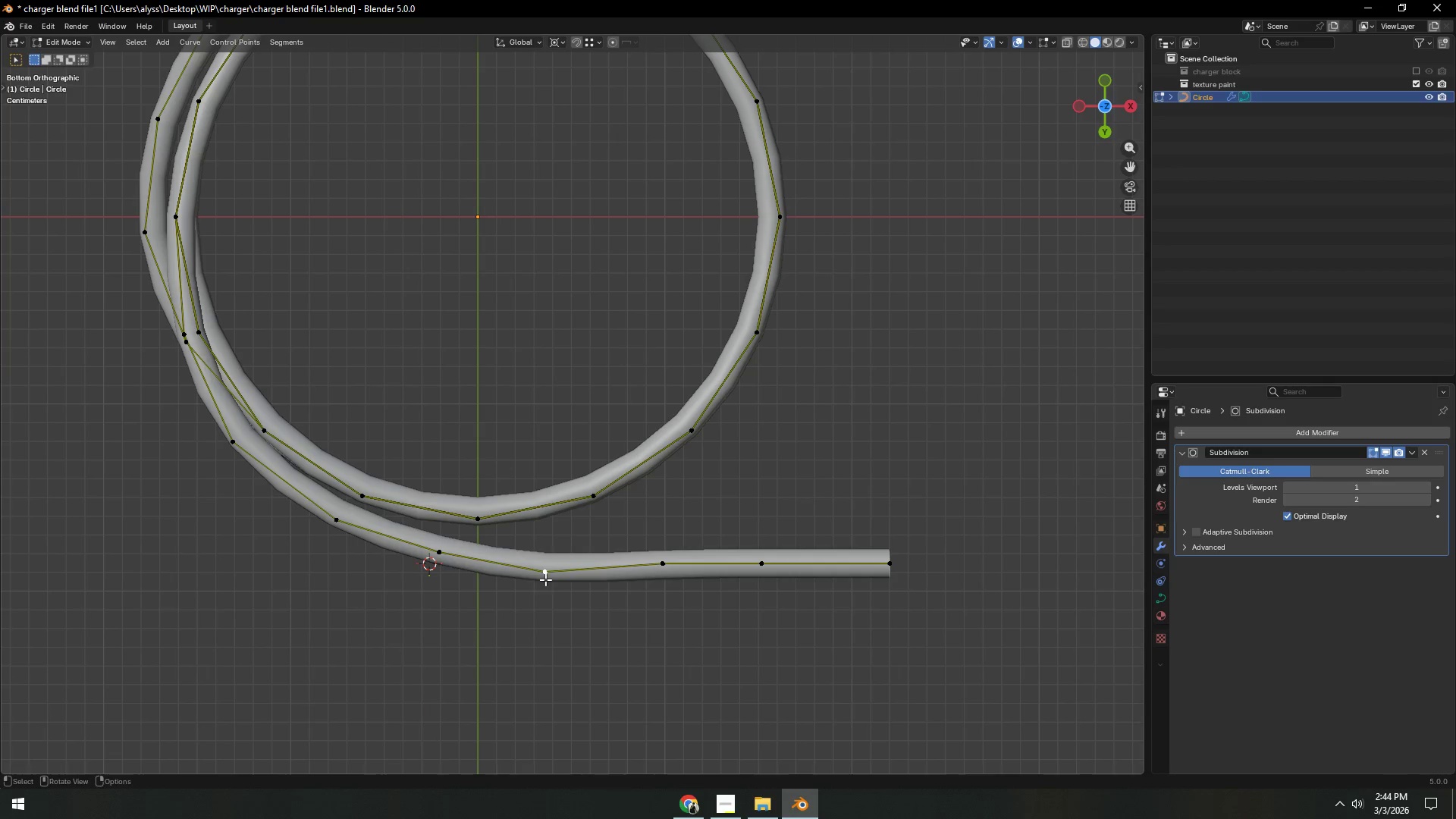 
key(G)
 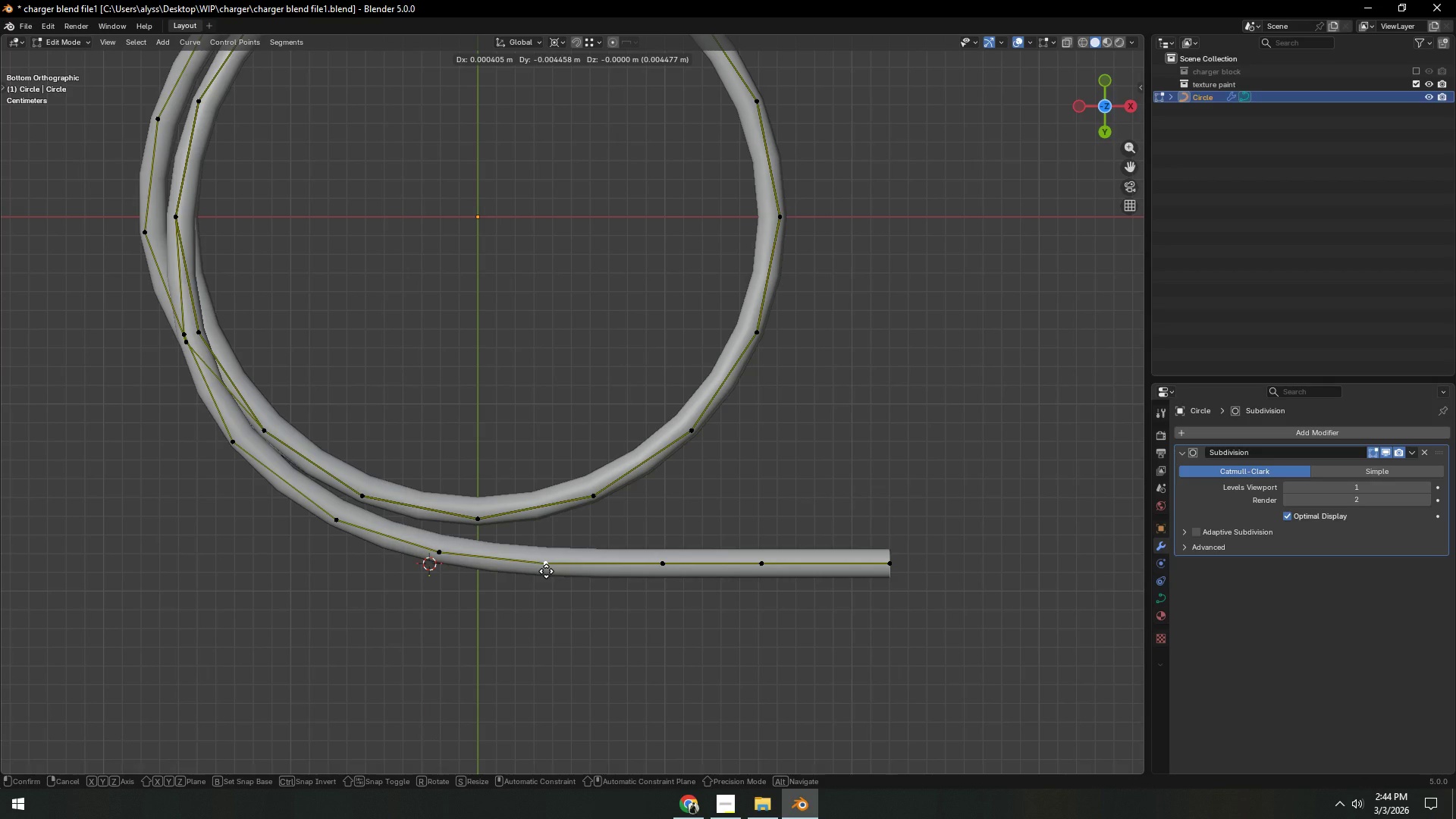 
left_click([546, 571])
 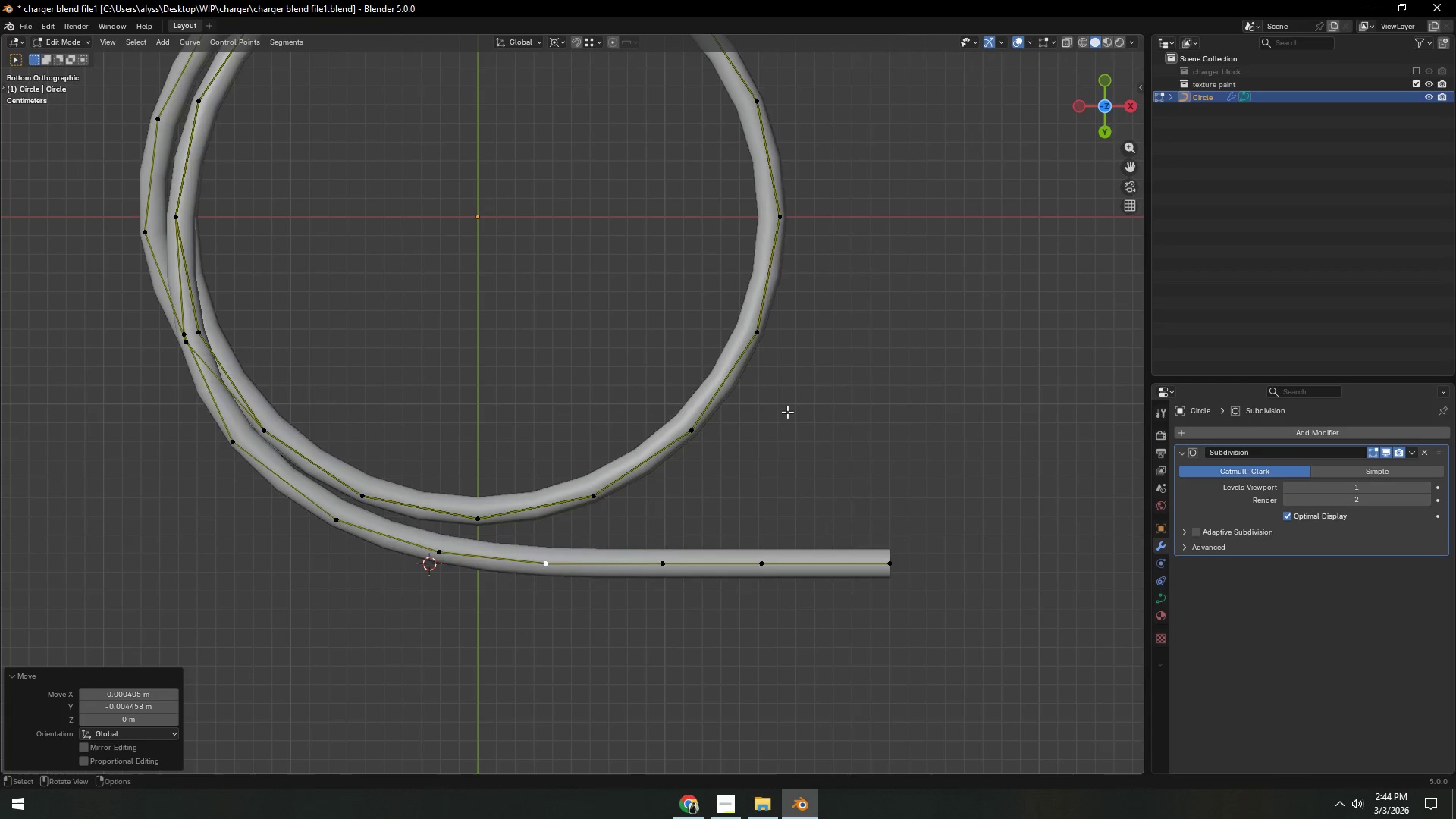 
hold_key(key=ShiftLeft, duration=0.45)
 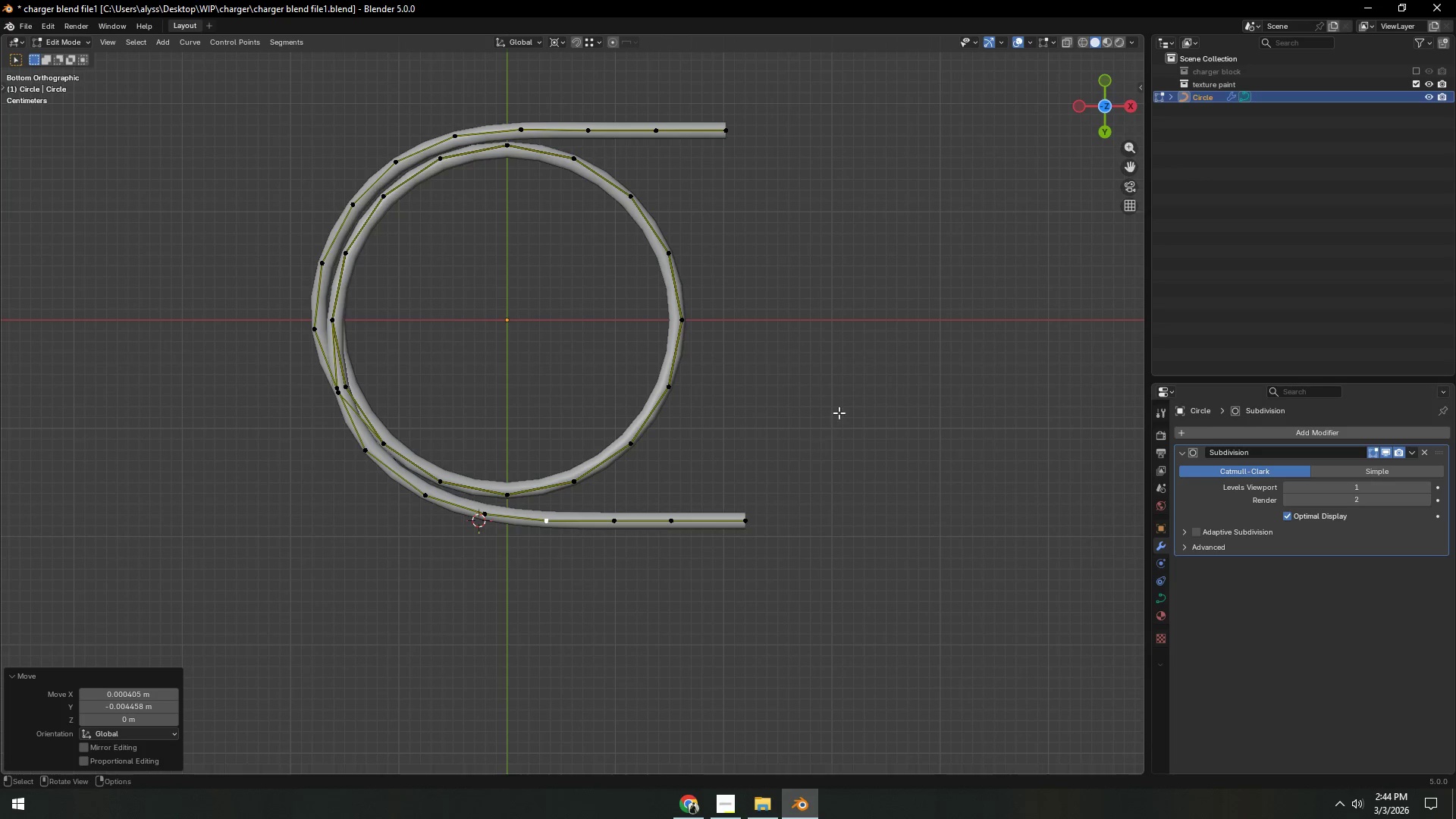 
scroll: coordinate [787, 414], scroll_direction: down, amount: 3.0
 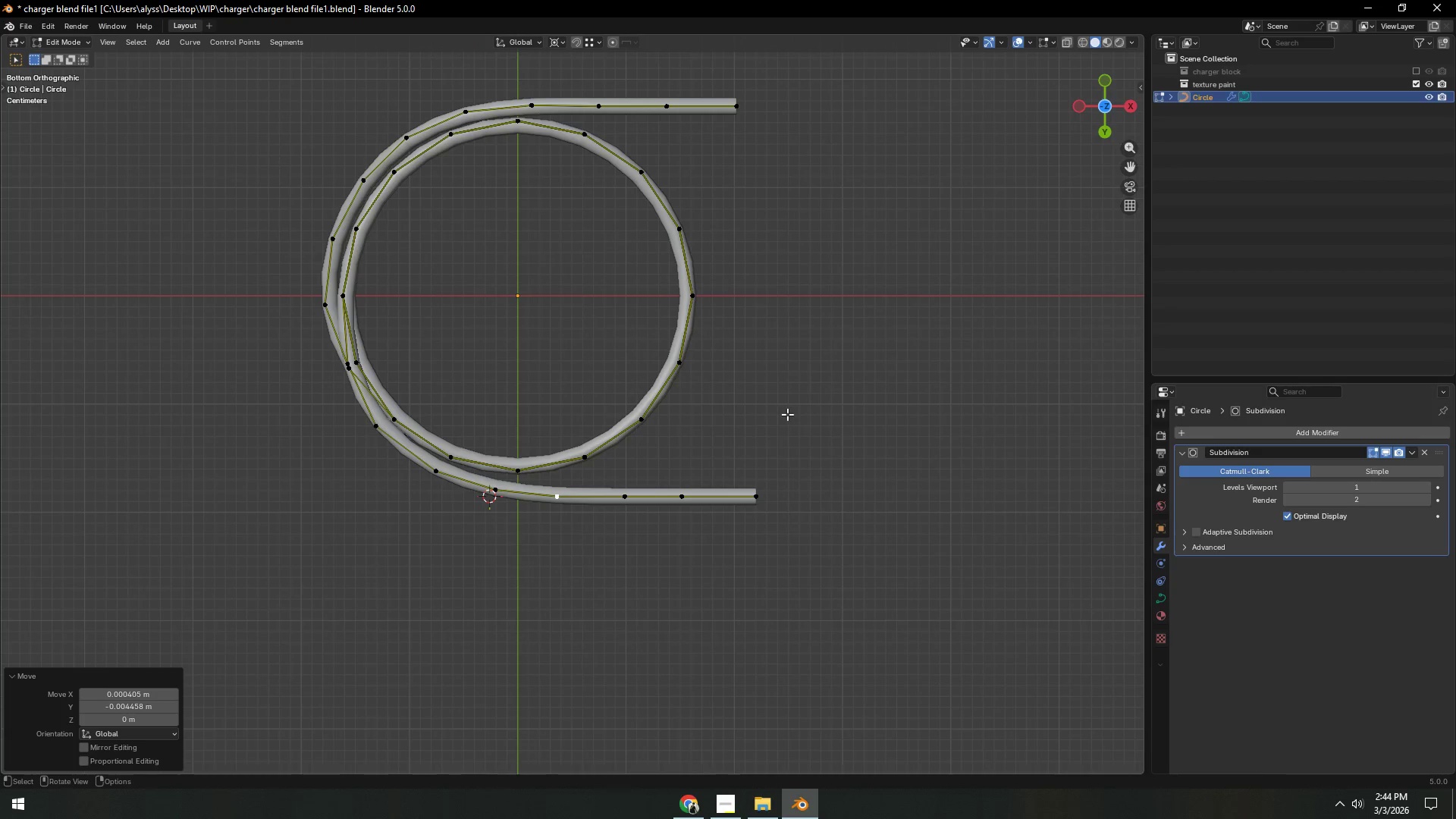 
key(Tab)
 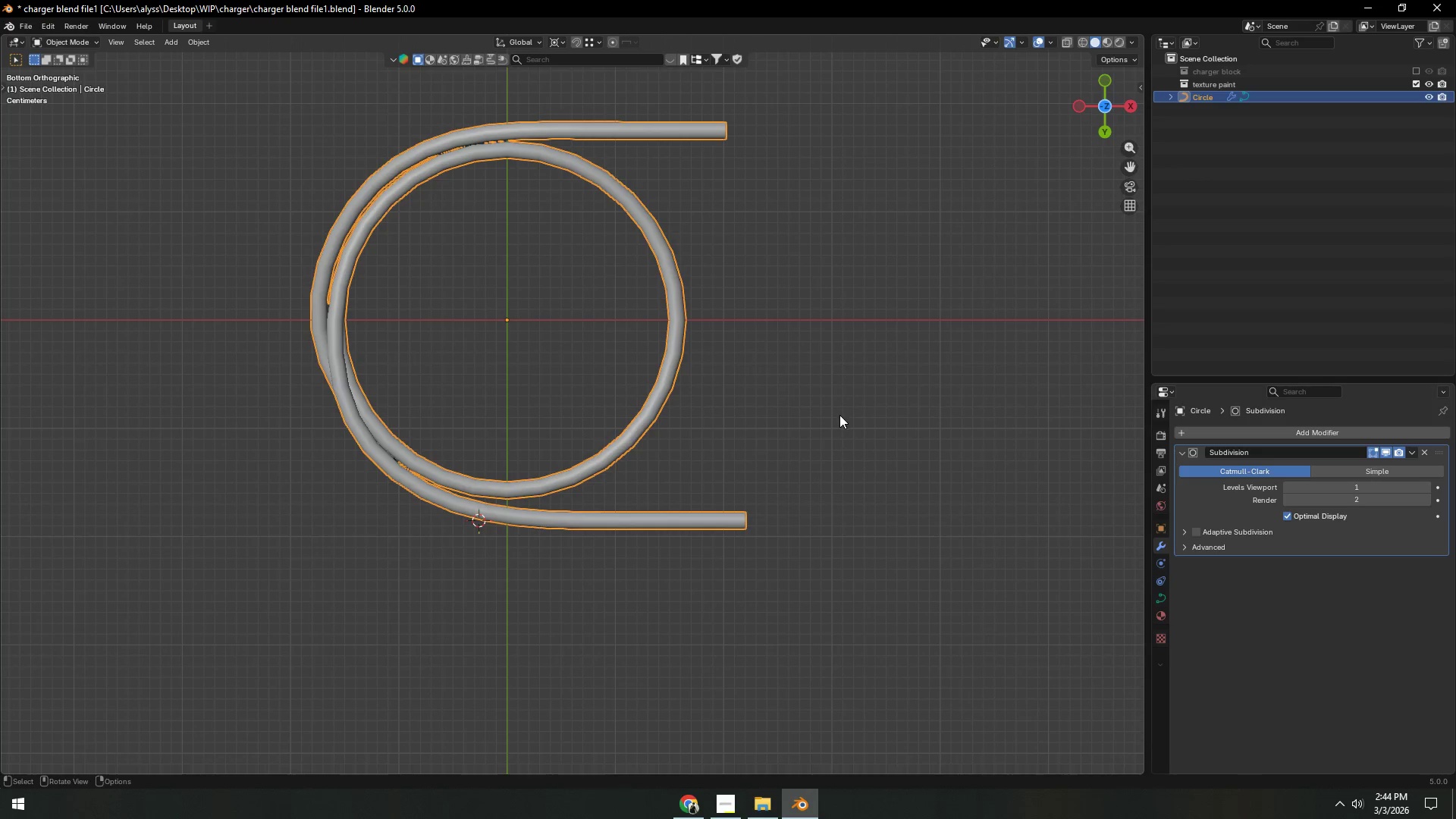 
left_click([839, 415])
 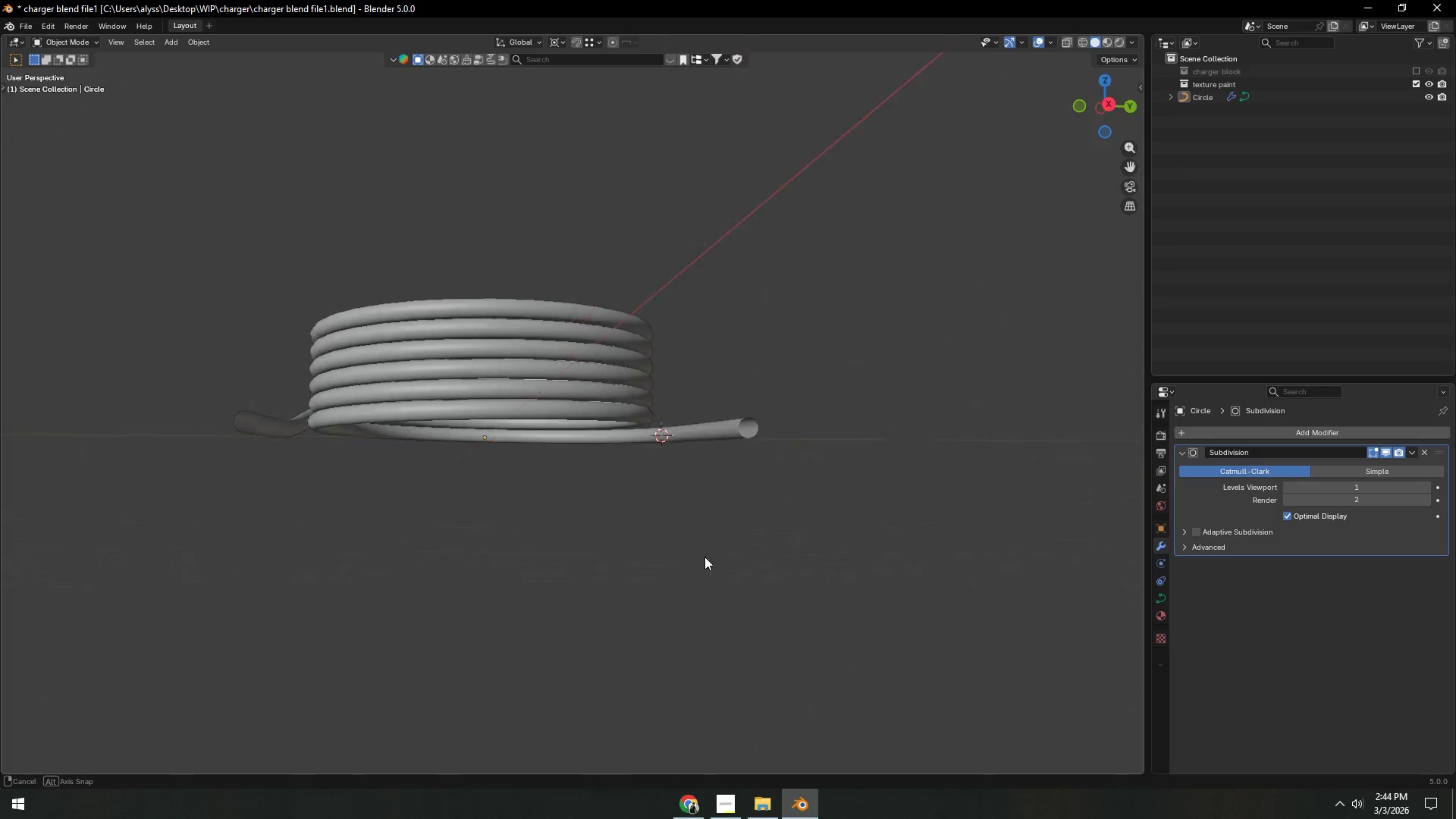 
scroll: coordinate [695, 575], scroll_direction: down, amount: 3.0
 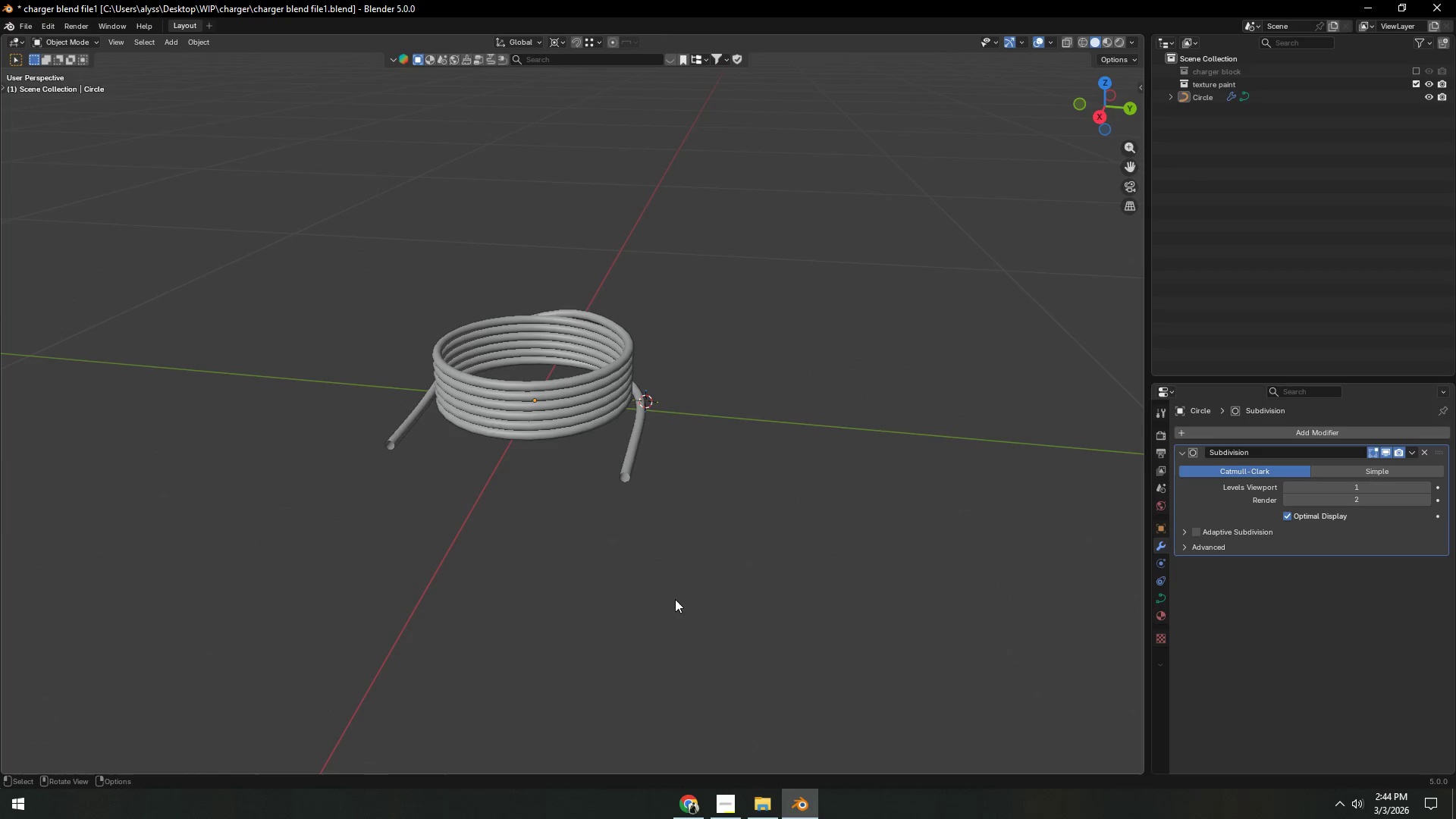 
scroll: coordinate [674, 596], scroll_direction: up, amount: 3.0
 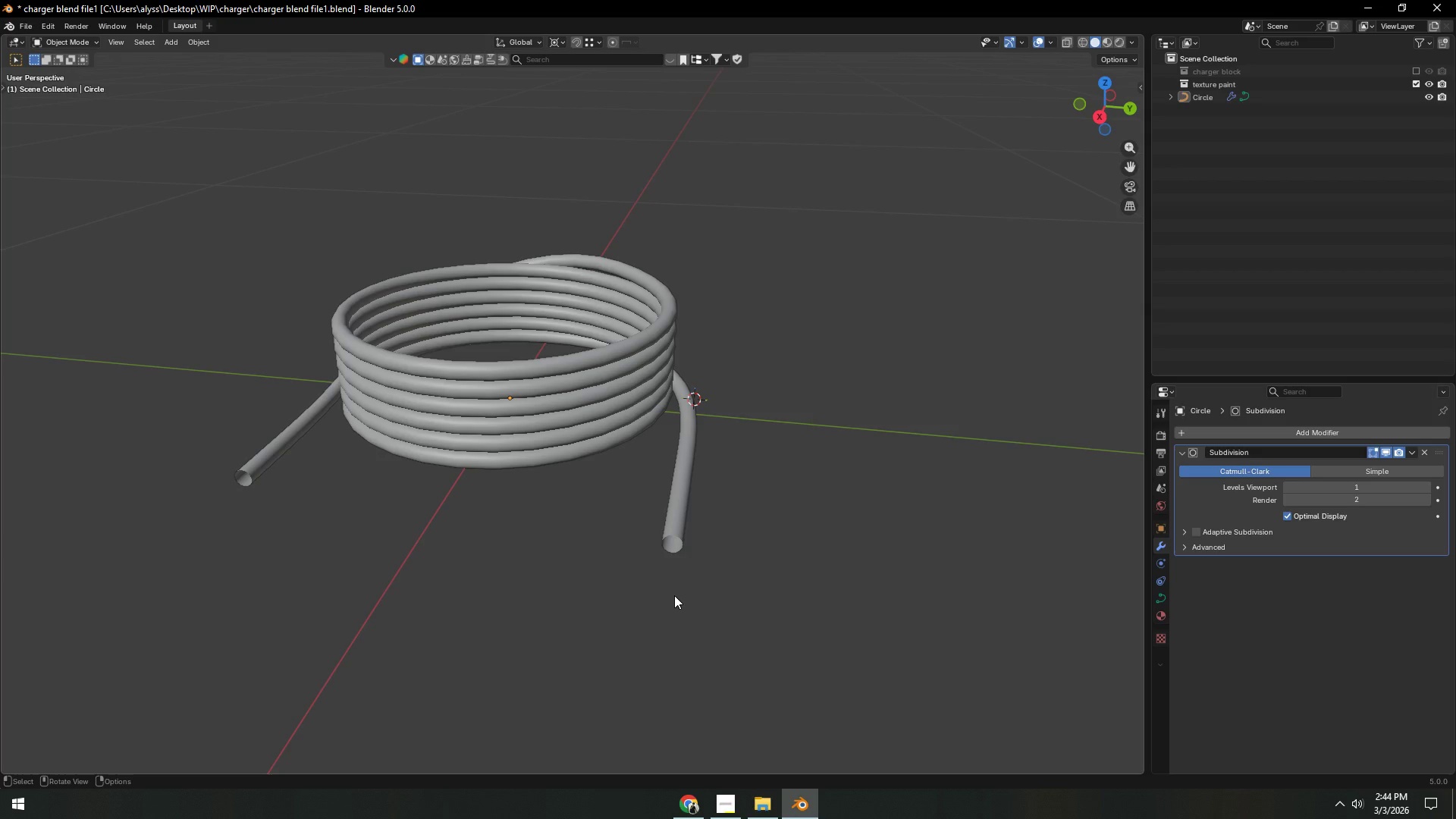 
wait(16.94)
 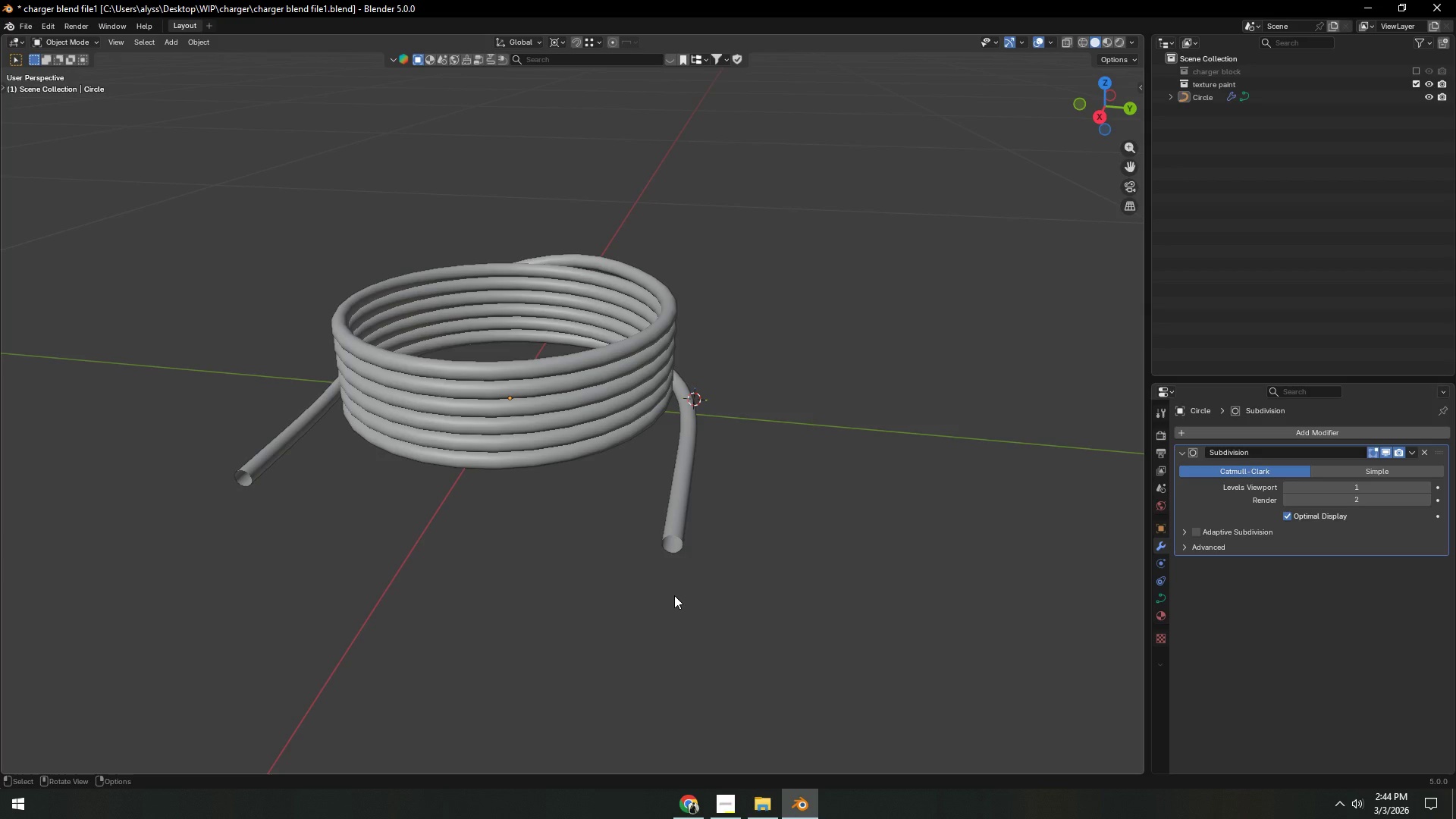 
left_click([676, 534])
 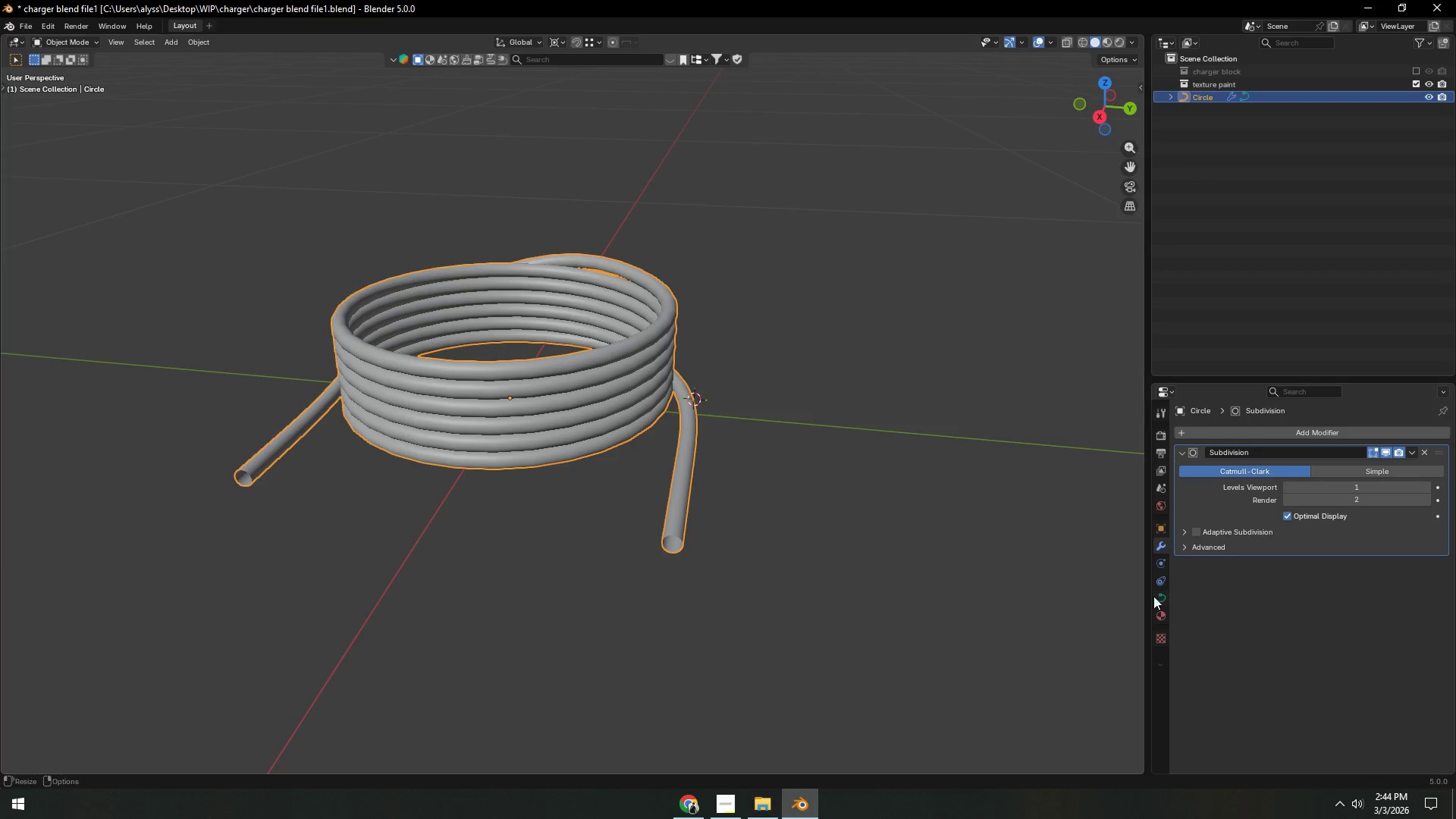 
left_click([1155, 598])
 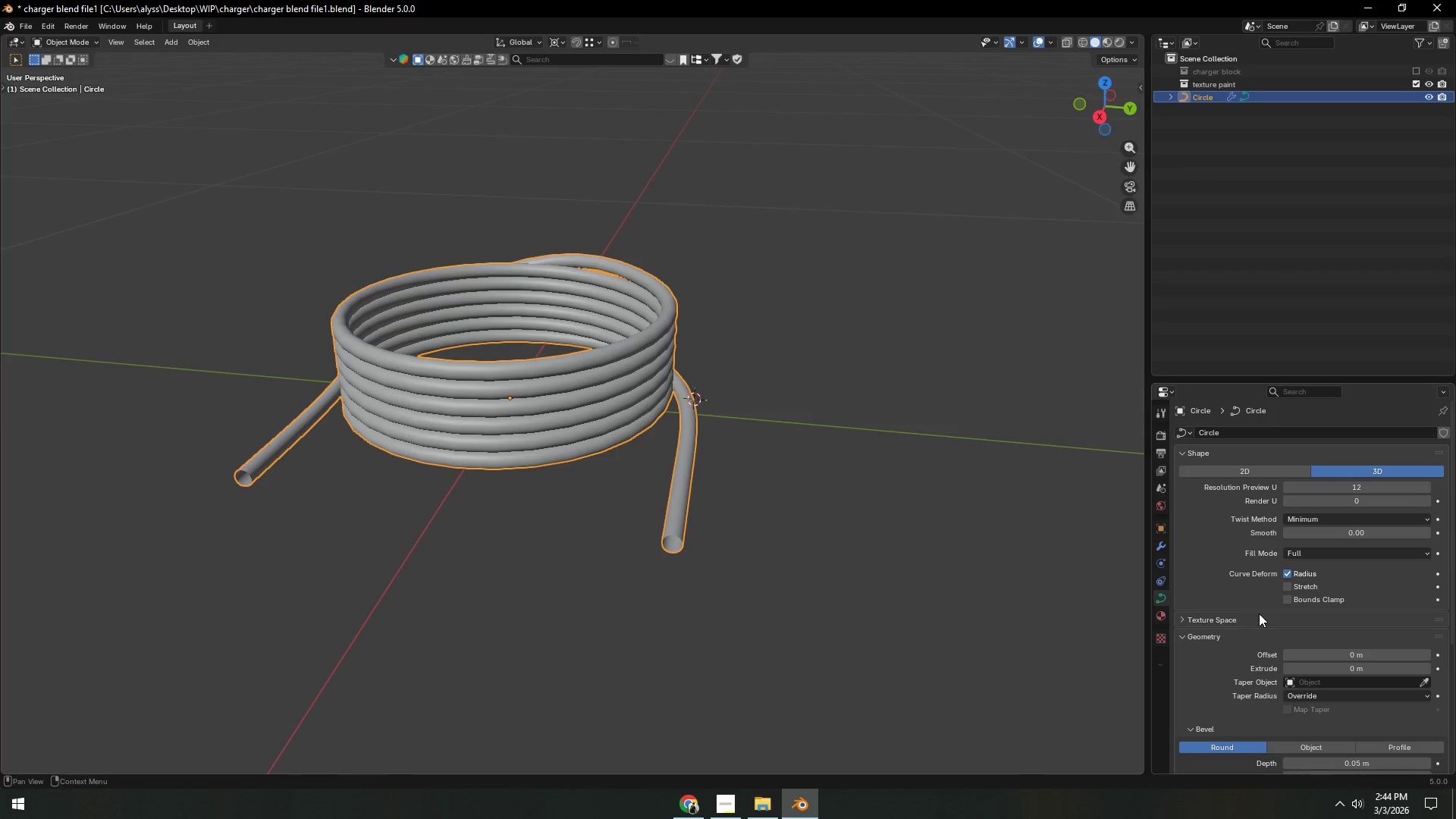 
scroll: coordinate [1260, 622], scroll_direction: down, amount: 7.0
 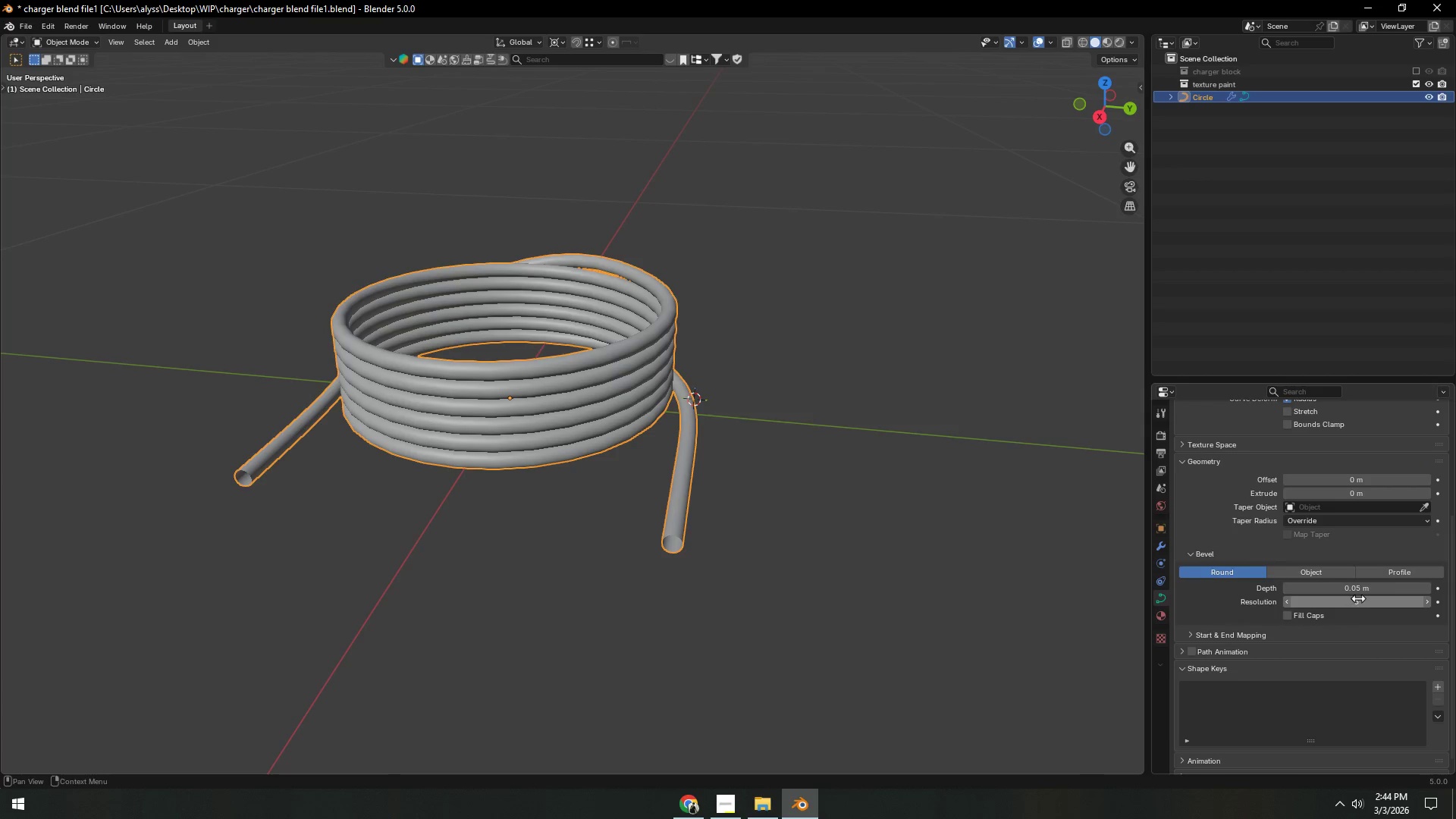 
left_click([1362, 592])
 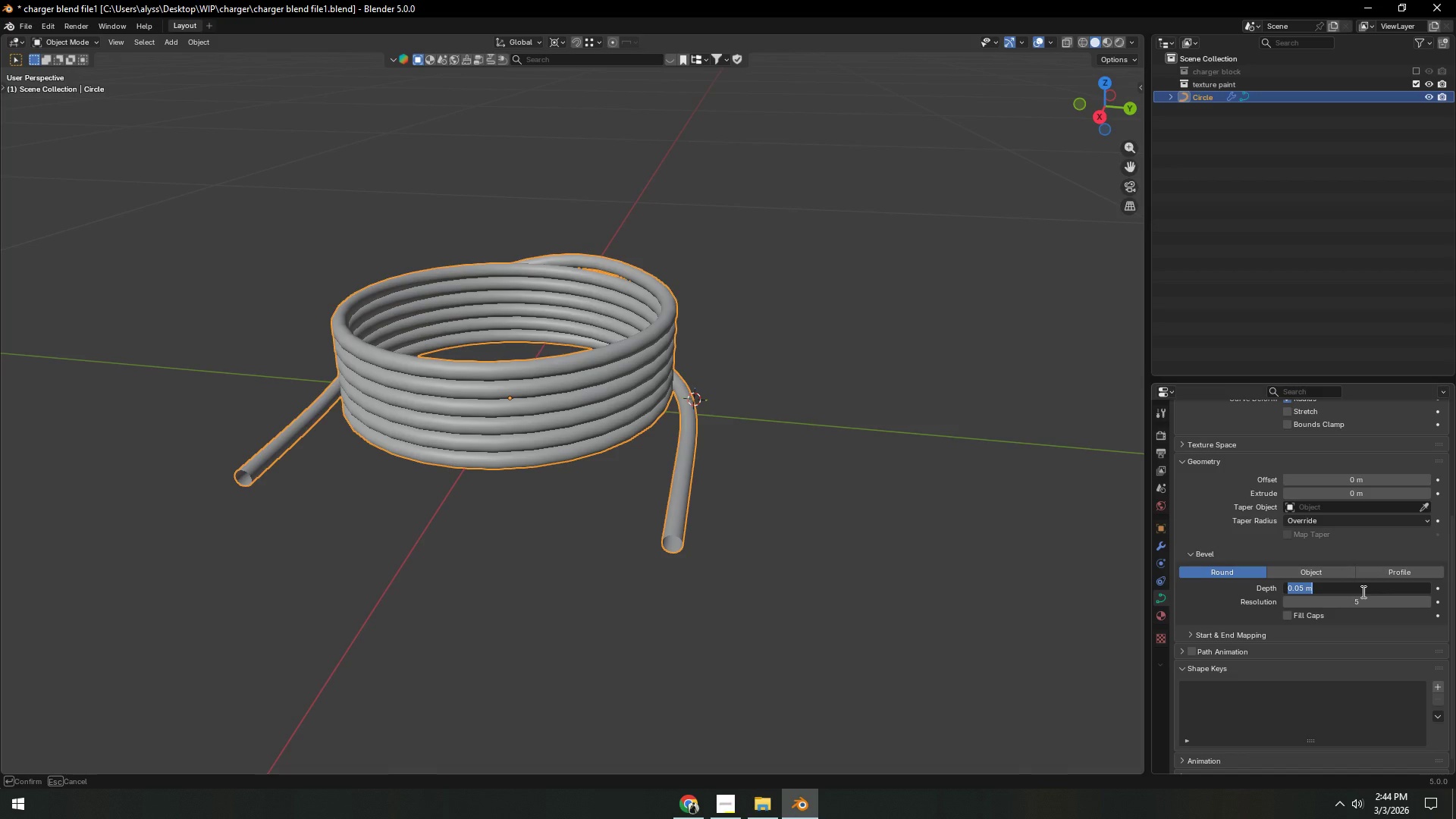 
key(NumpadDecimal)
 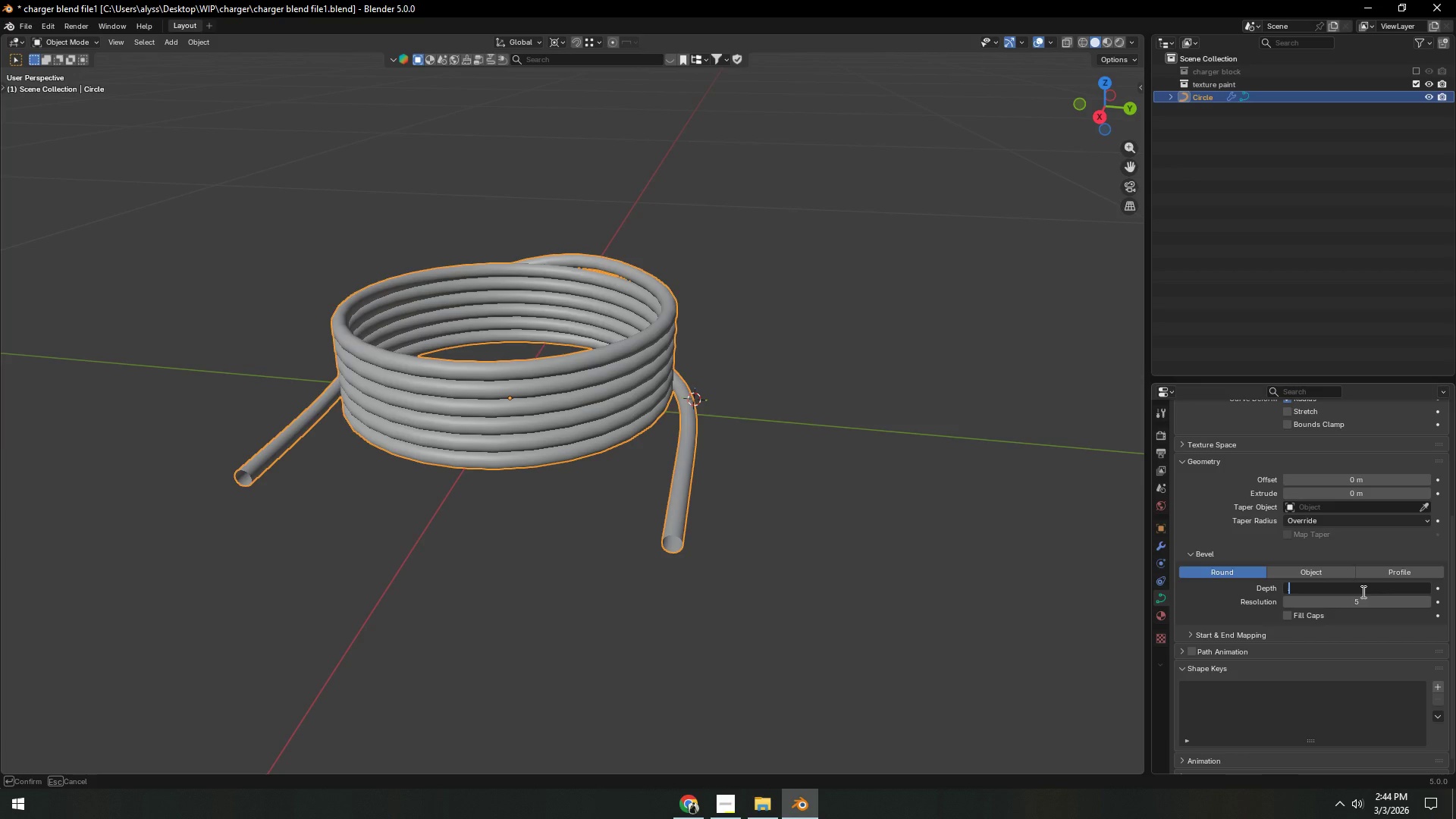 
key(Numpad0)
 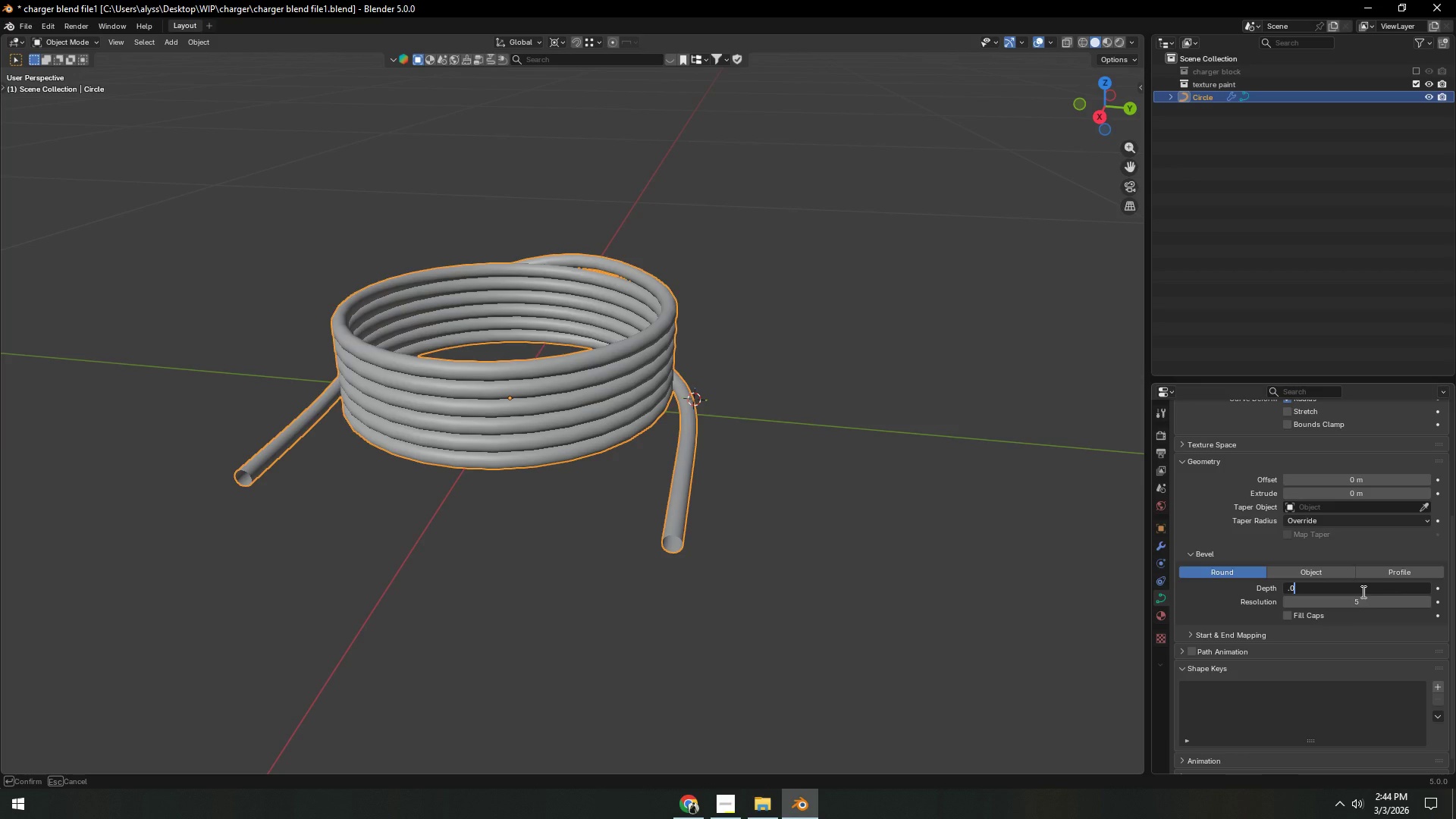 
key(Numpad0)
 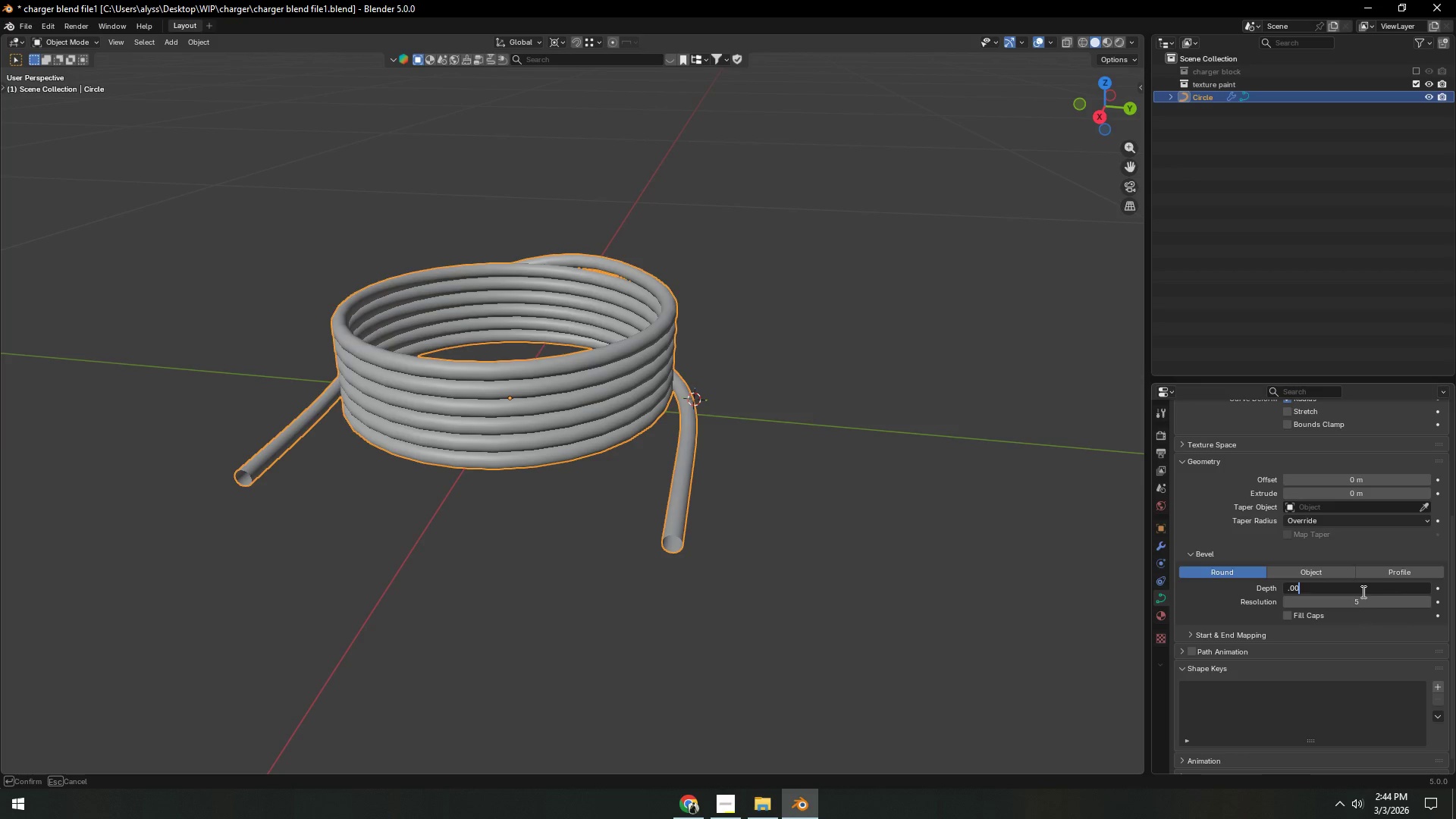 
key(Numpad5)
 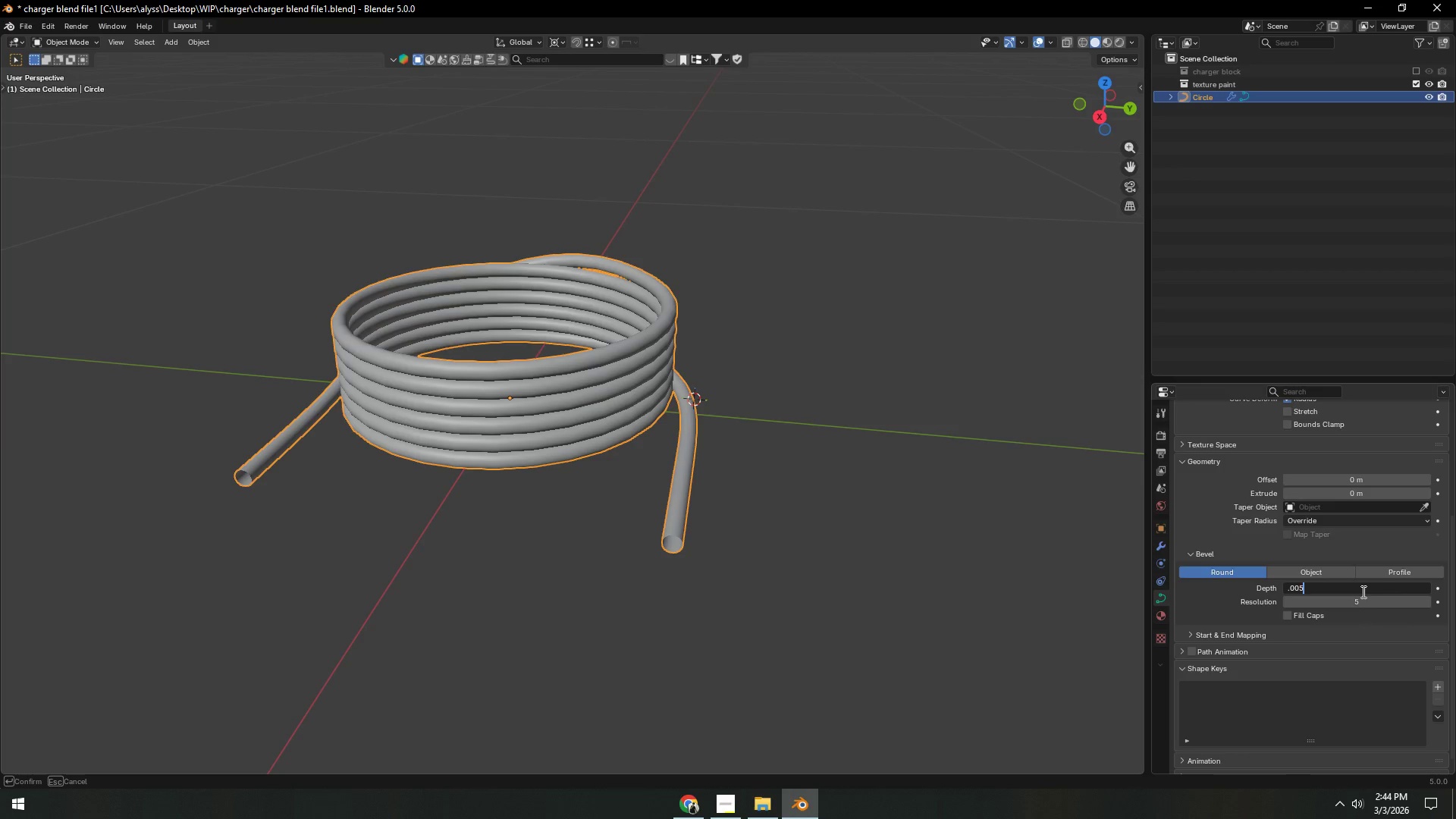 
key(Numpad5)
 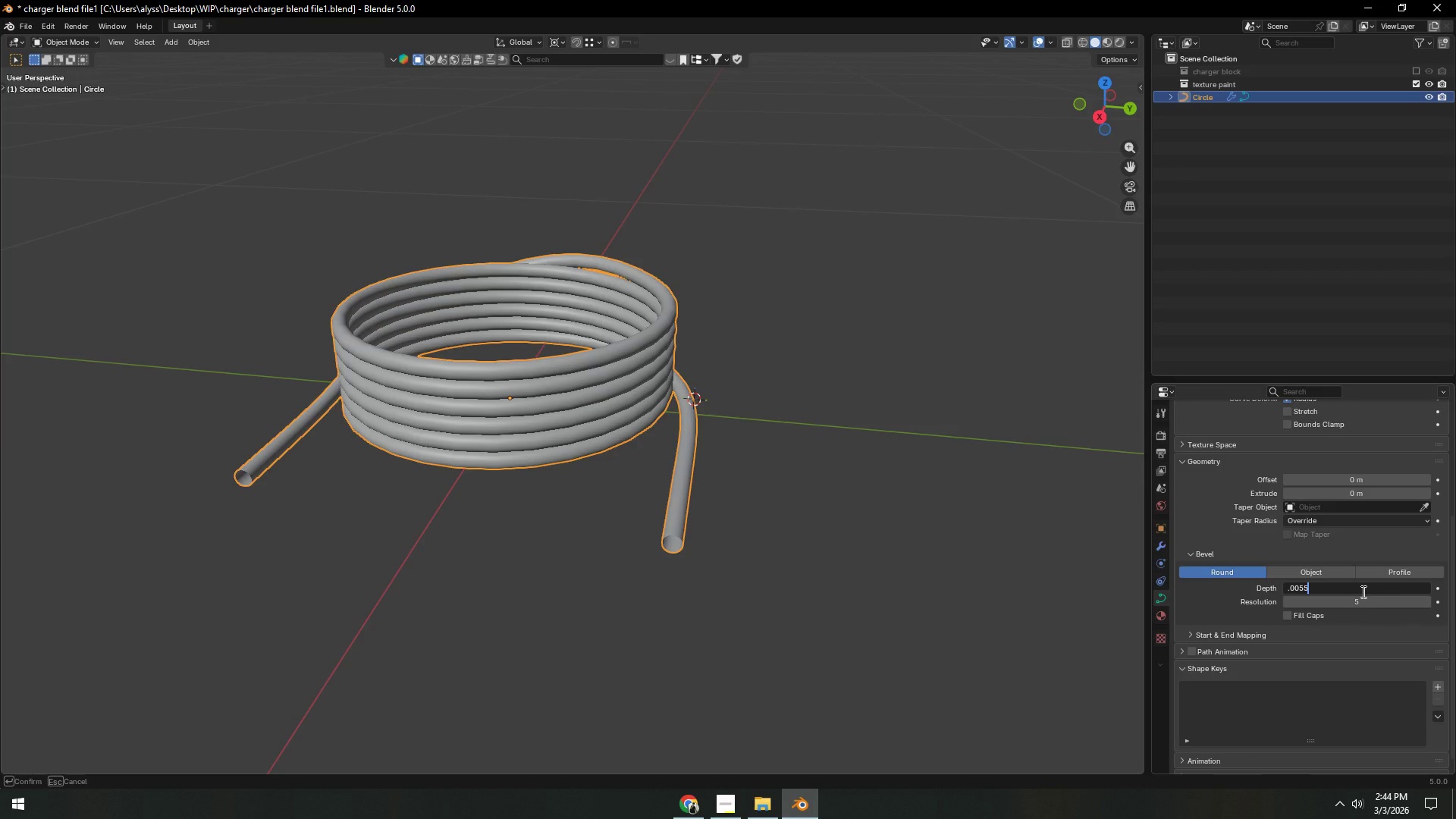 
key(NumpadEnter)
 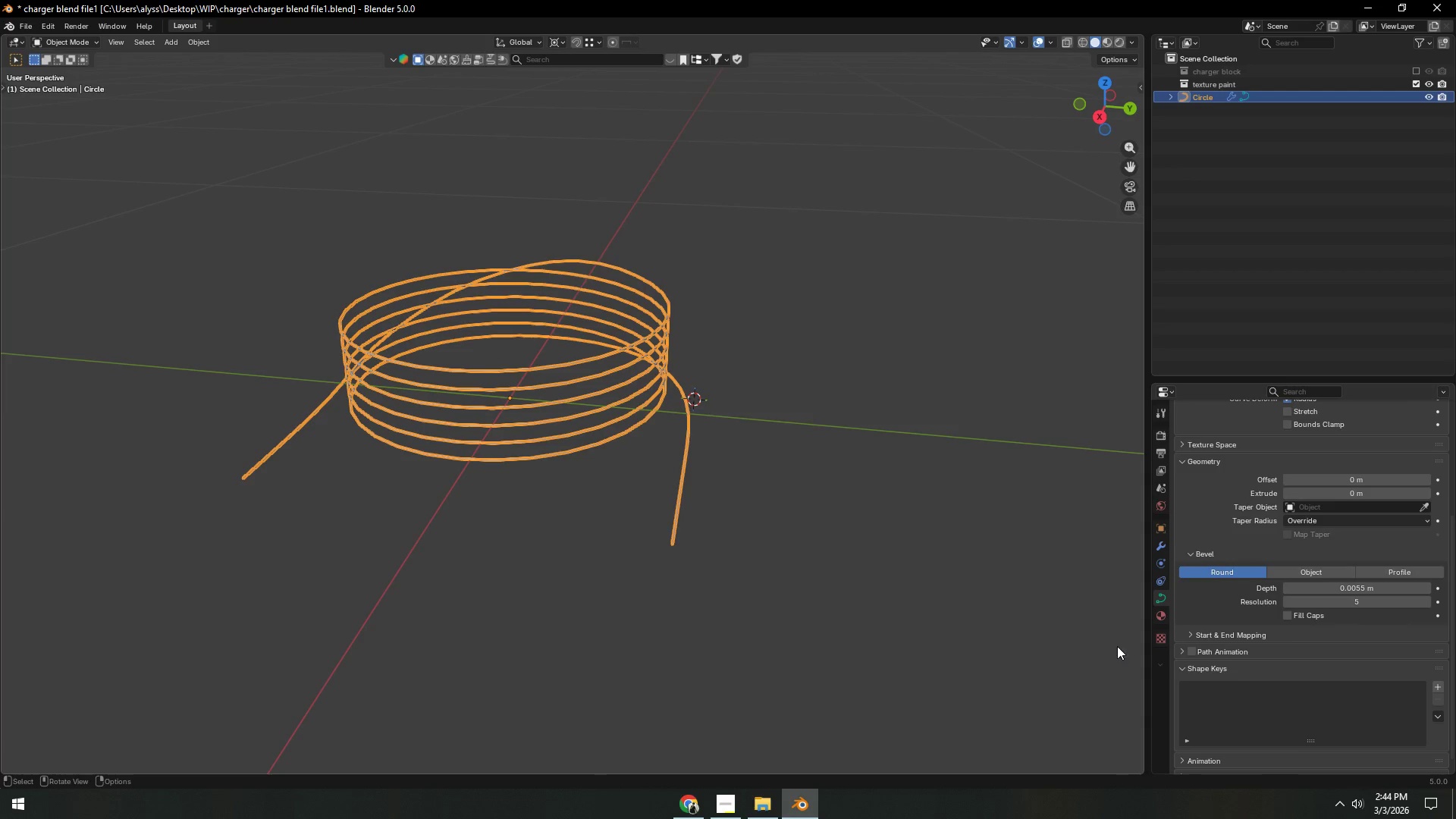 
key(Control+Z)
 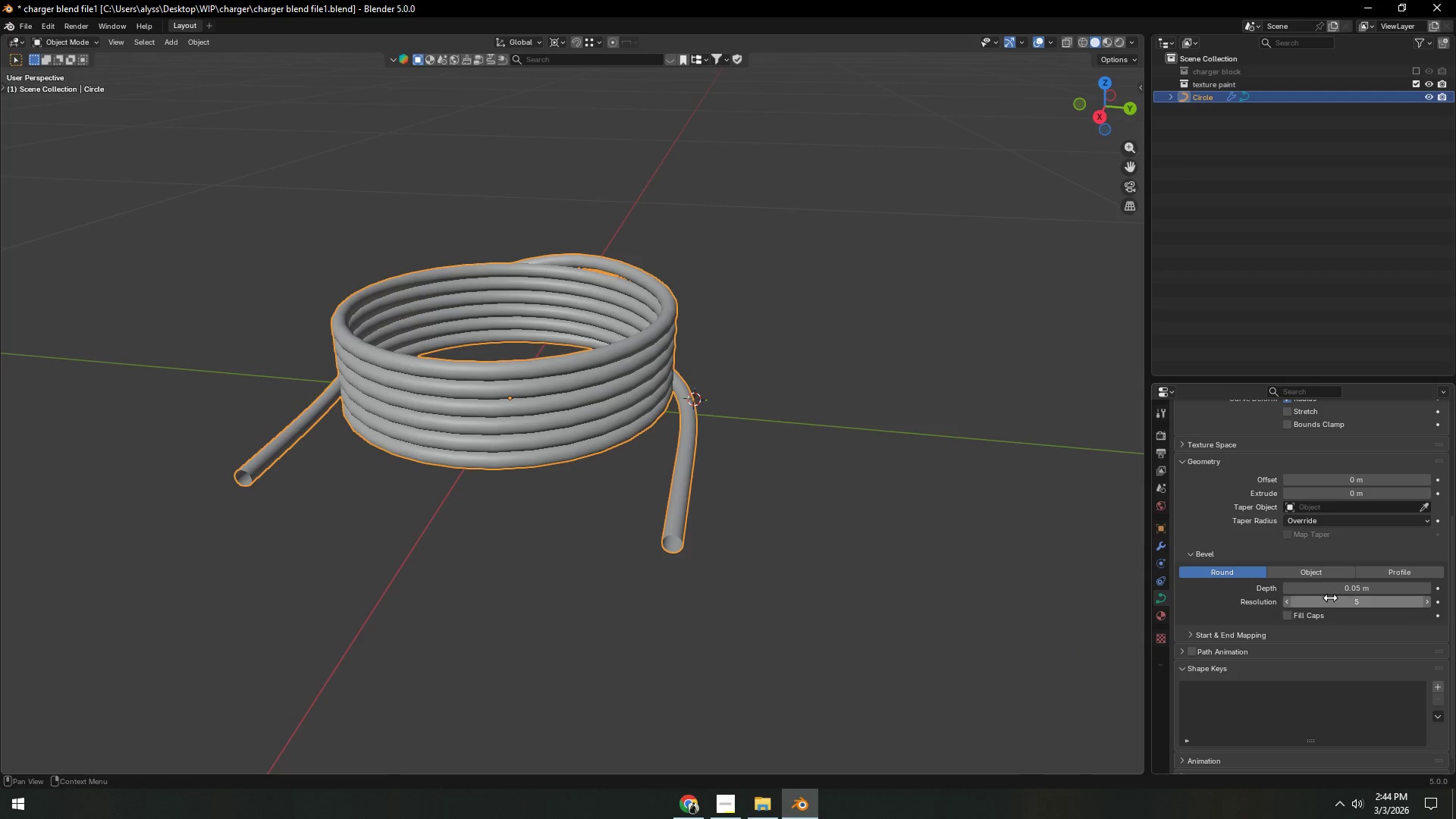 
left_click([1336, 590])
 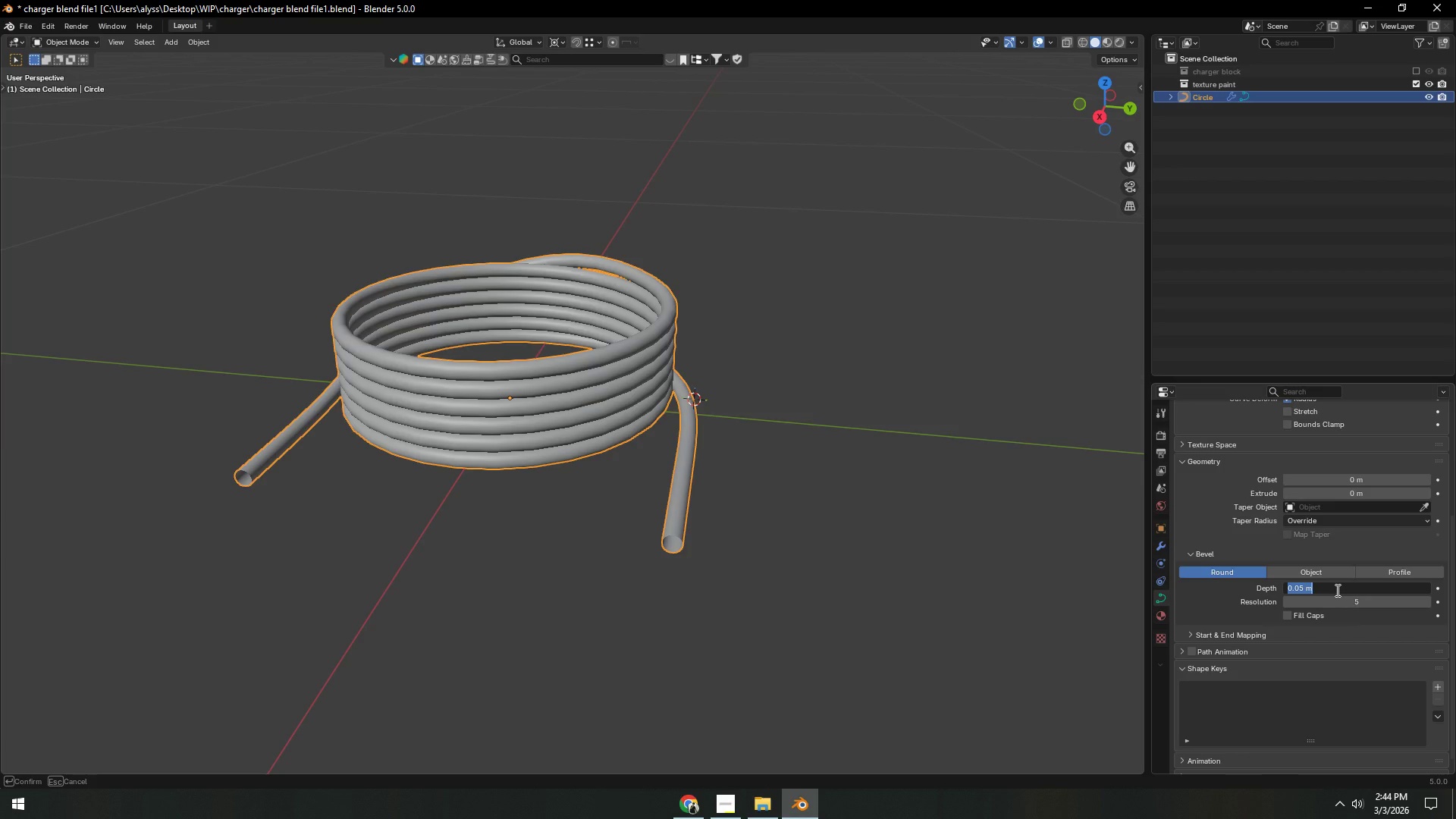 
key(NumpadDecimal)
 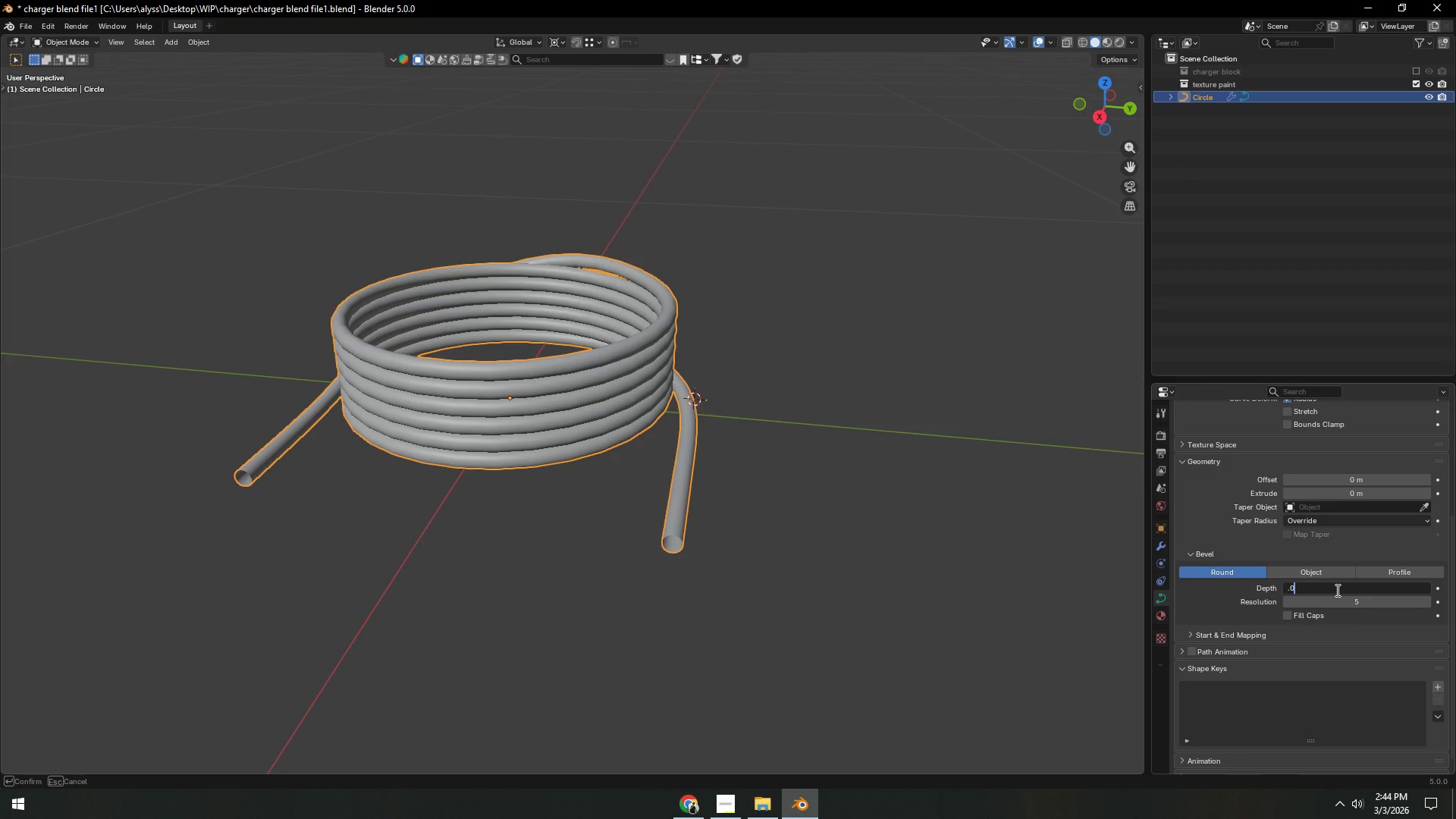 
key(Numpad0)
 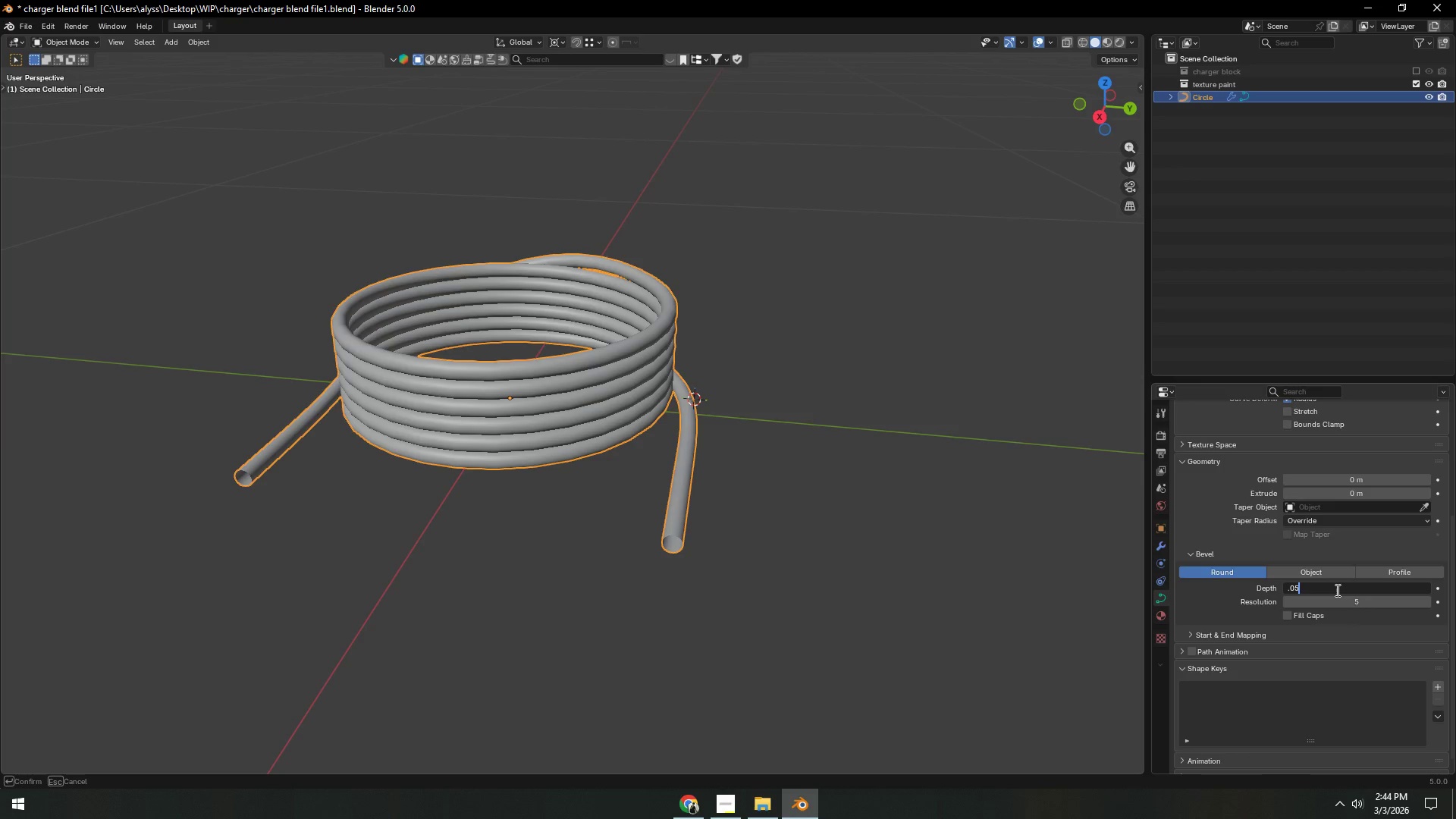 
key(Numpad5)
 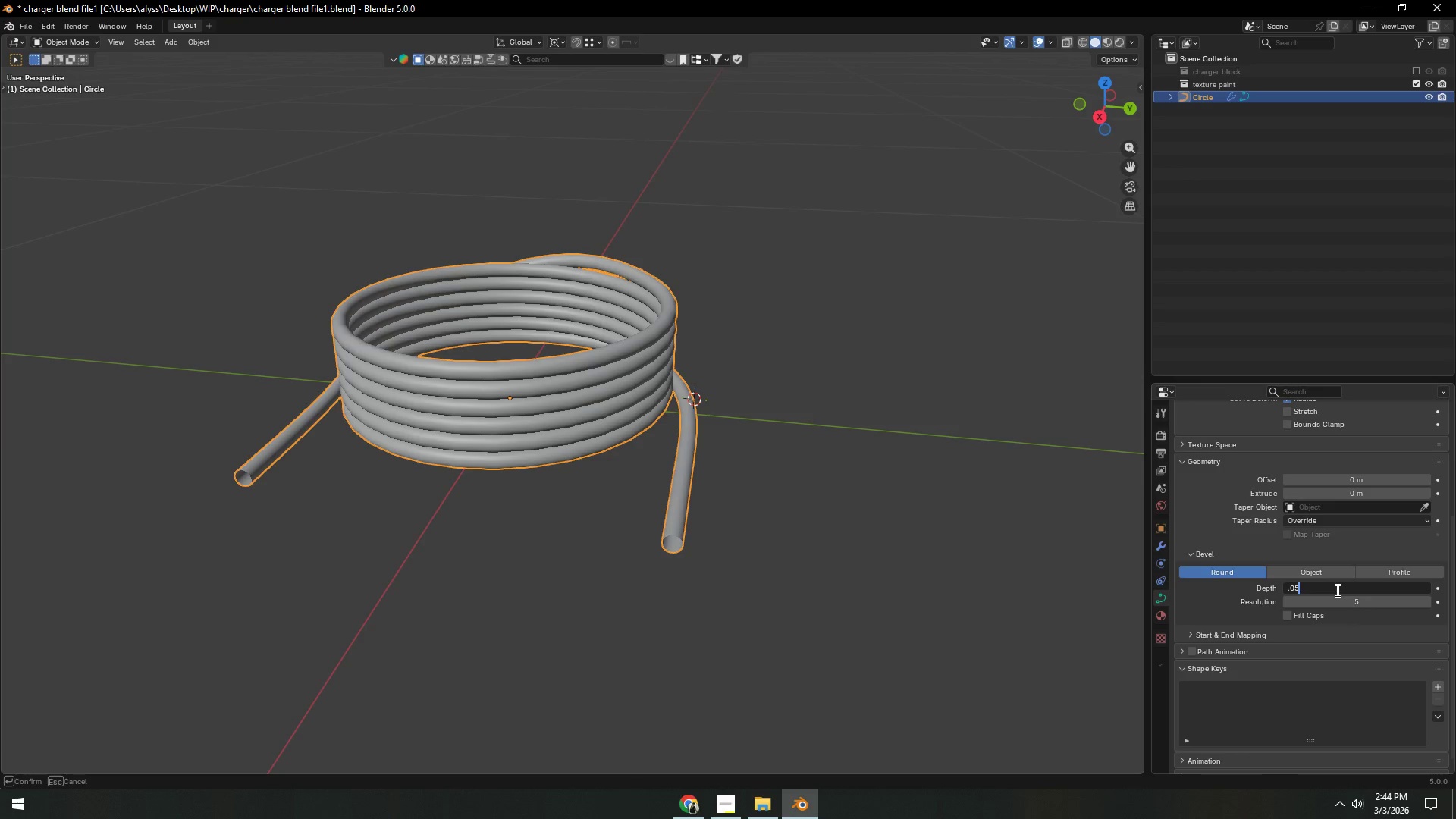 
key(Numpad5)
 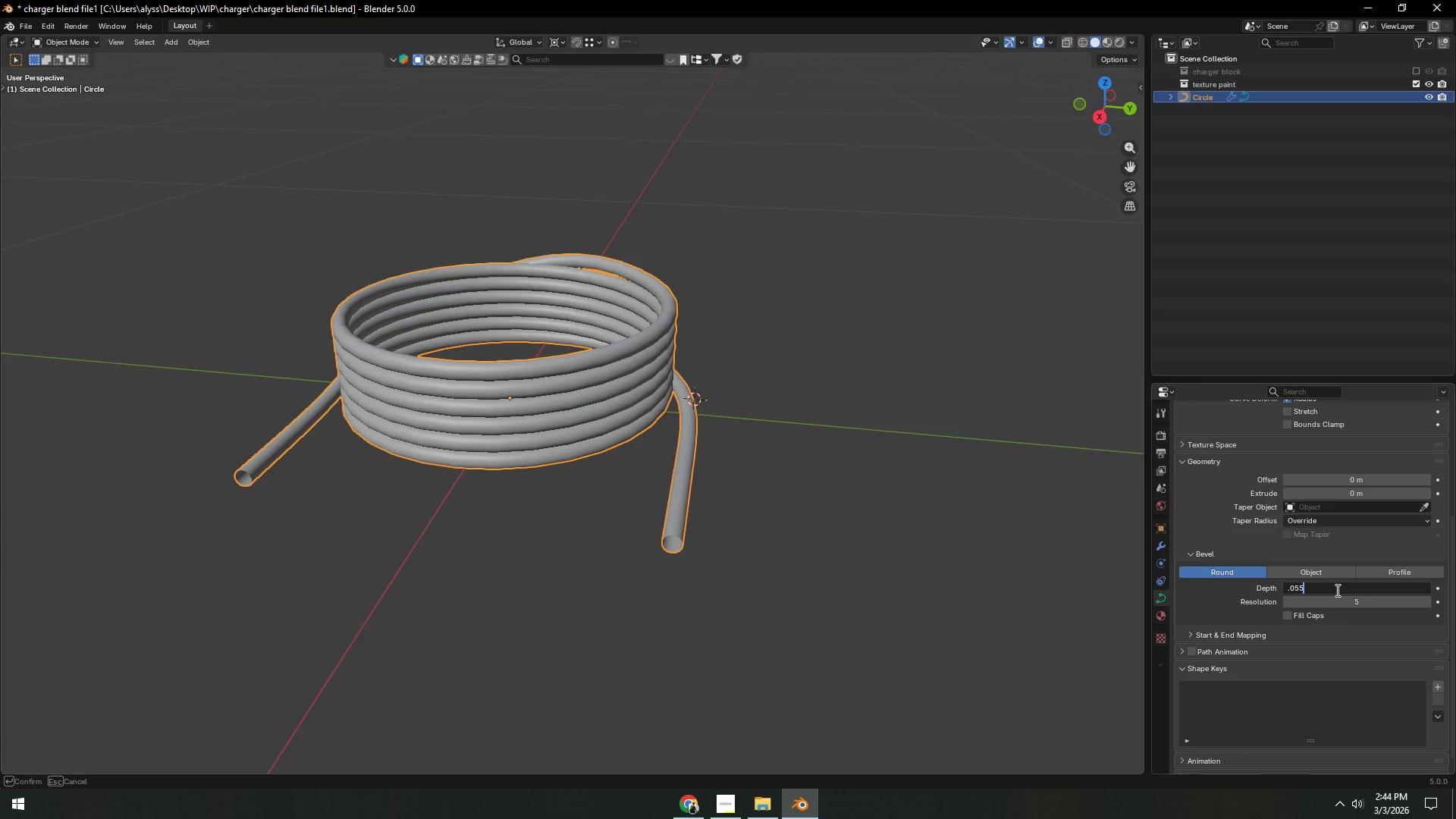 
key(NumpadEnter)
 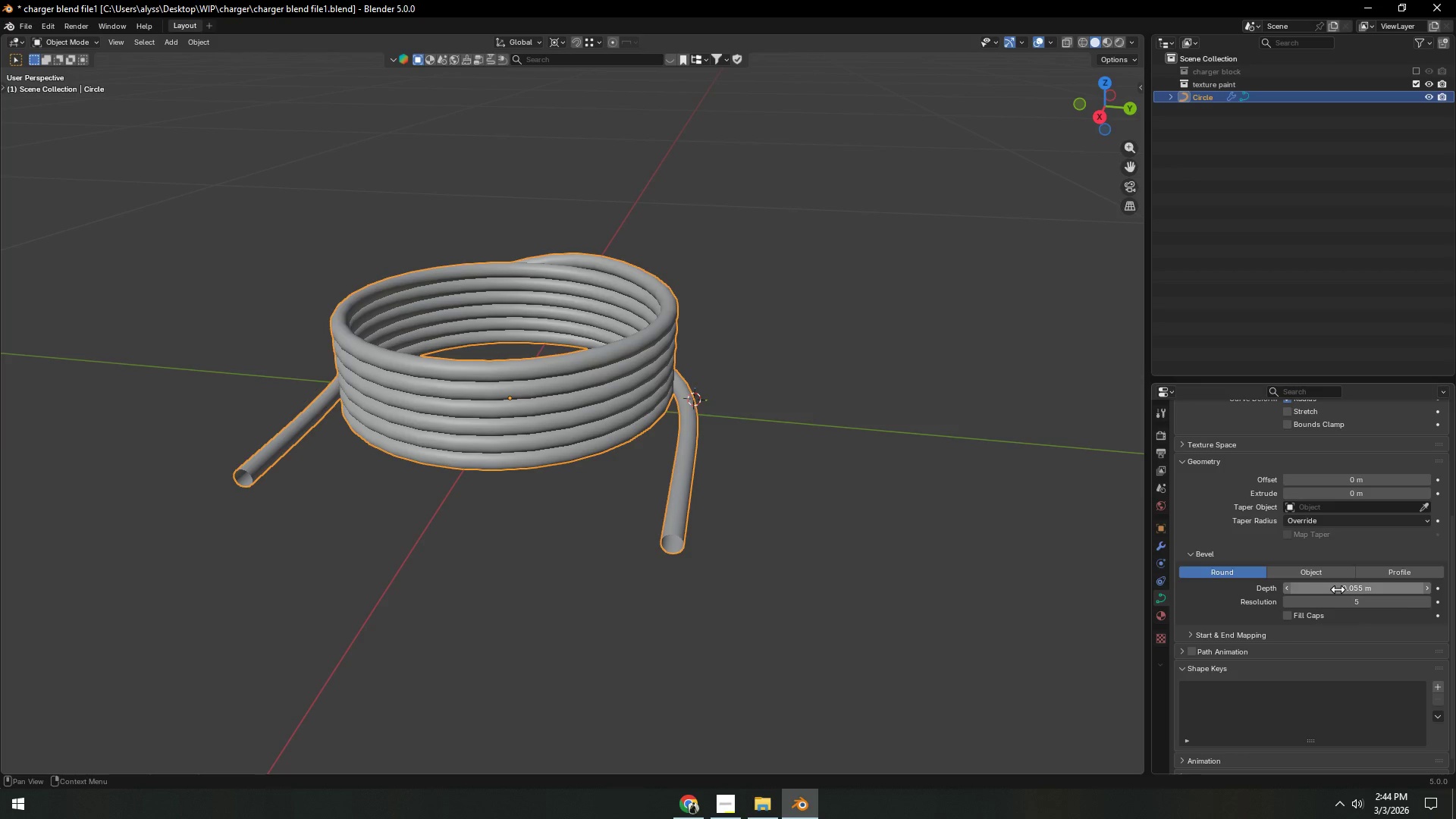 
left_click([1340, 589])
 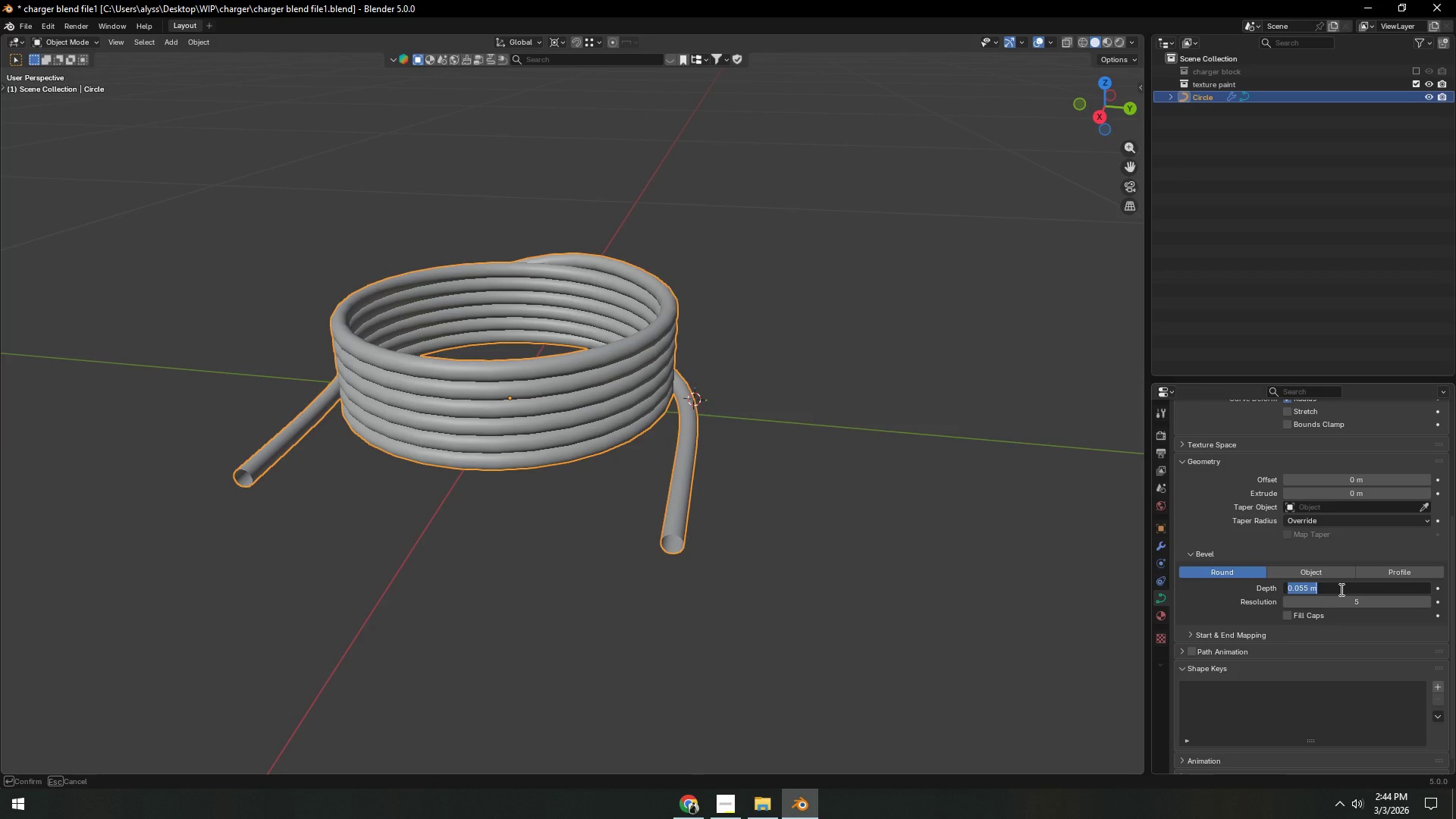 
key(NumpadDecimal)
 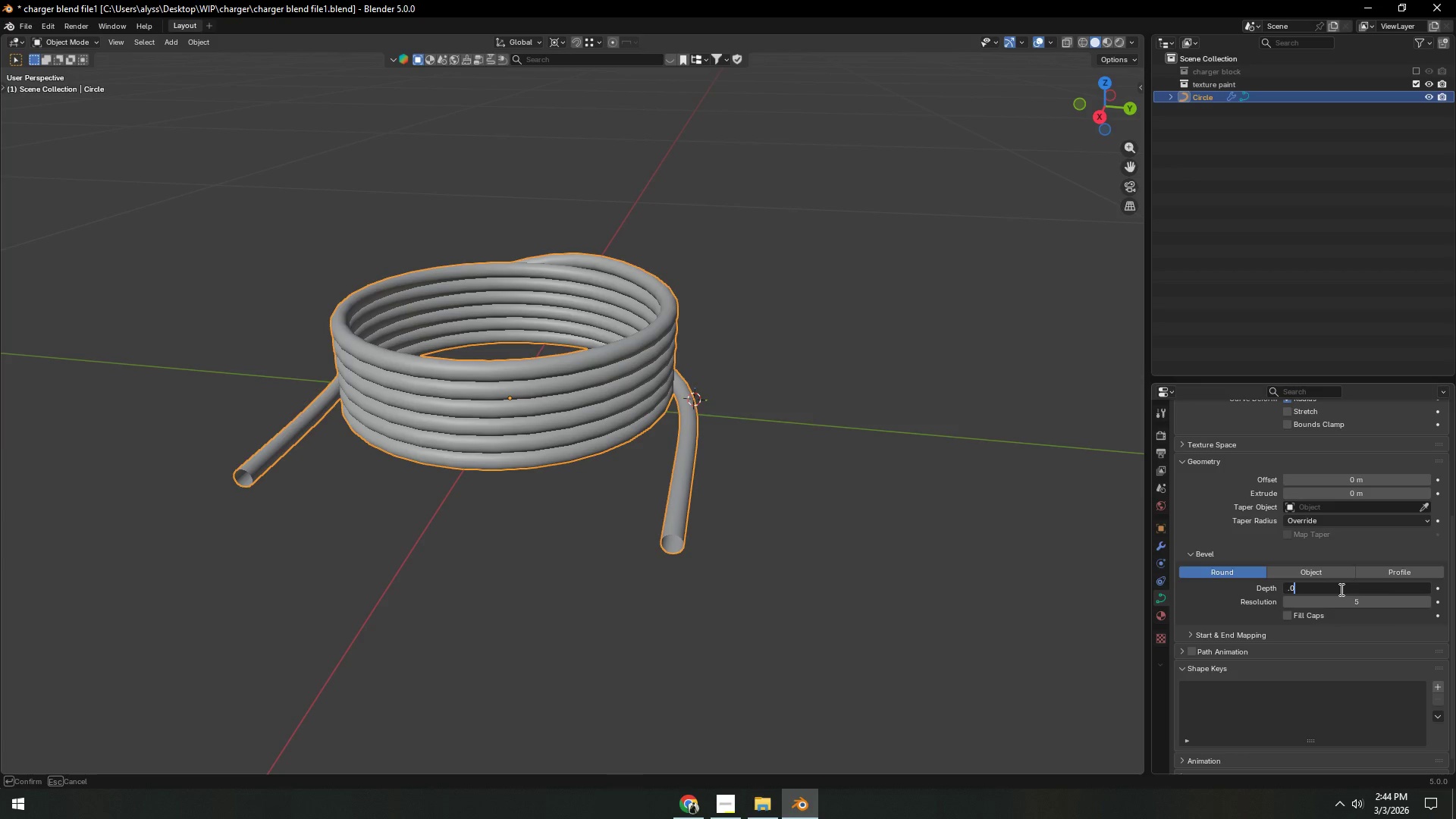 
key(Numpad0)
 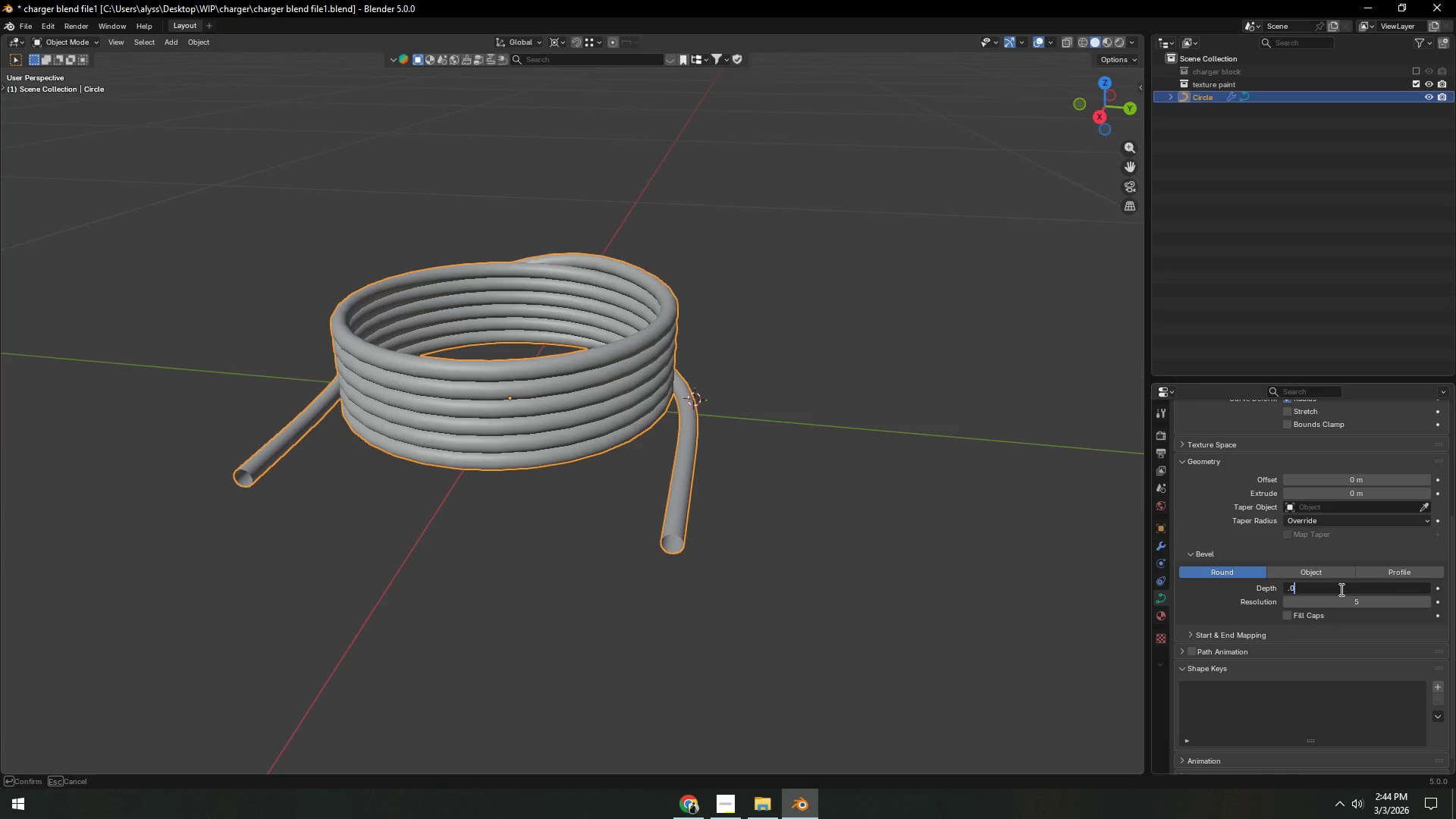 
key(Numpad4)
 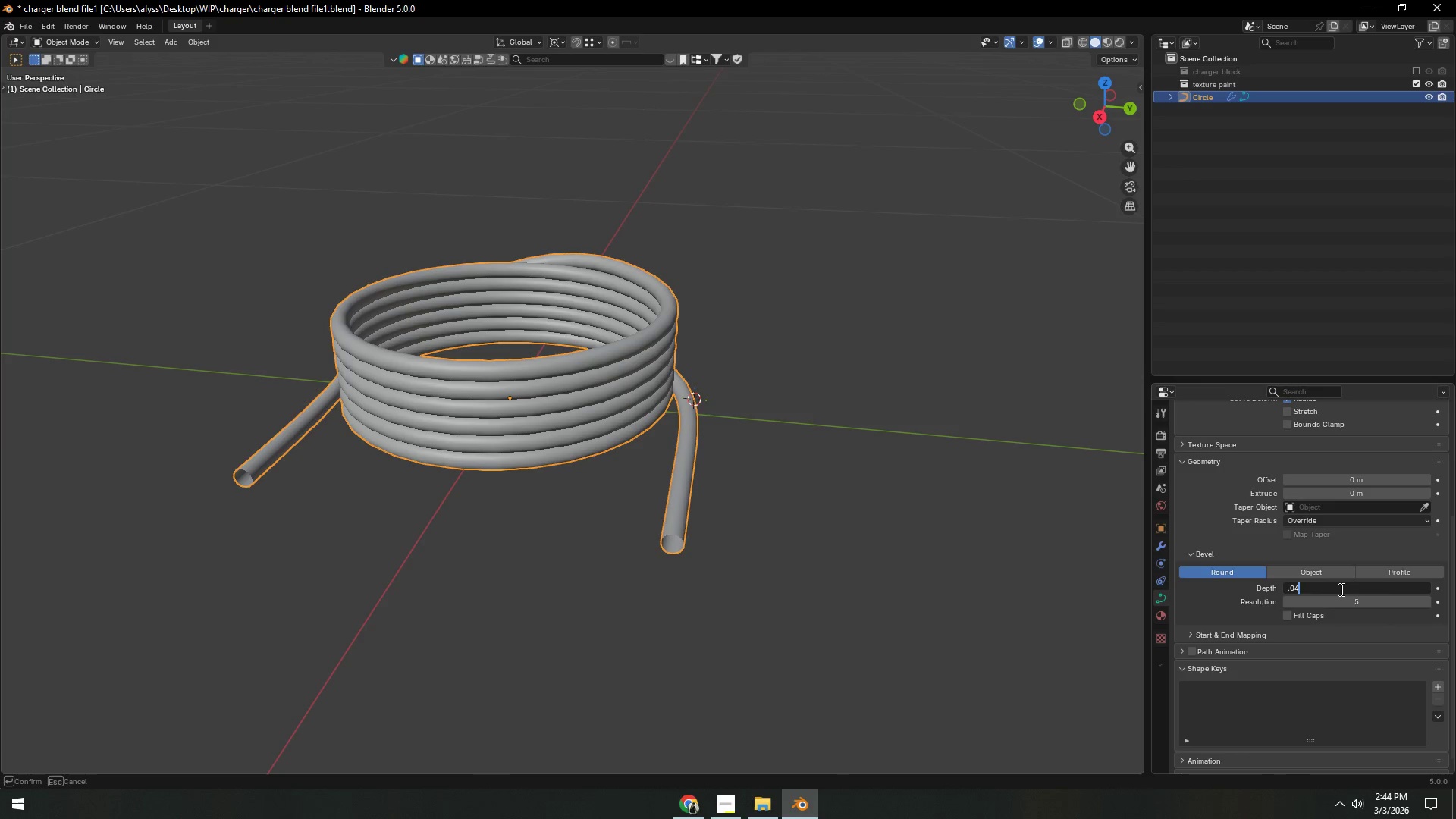 
key(Numpad5)
 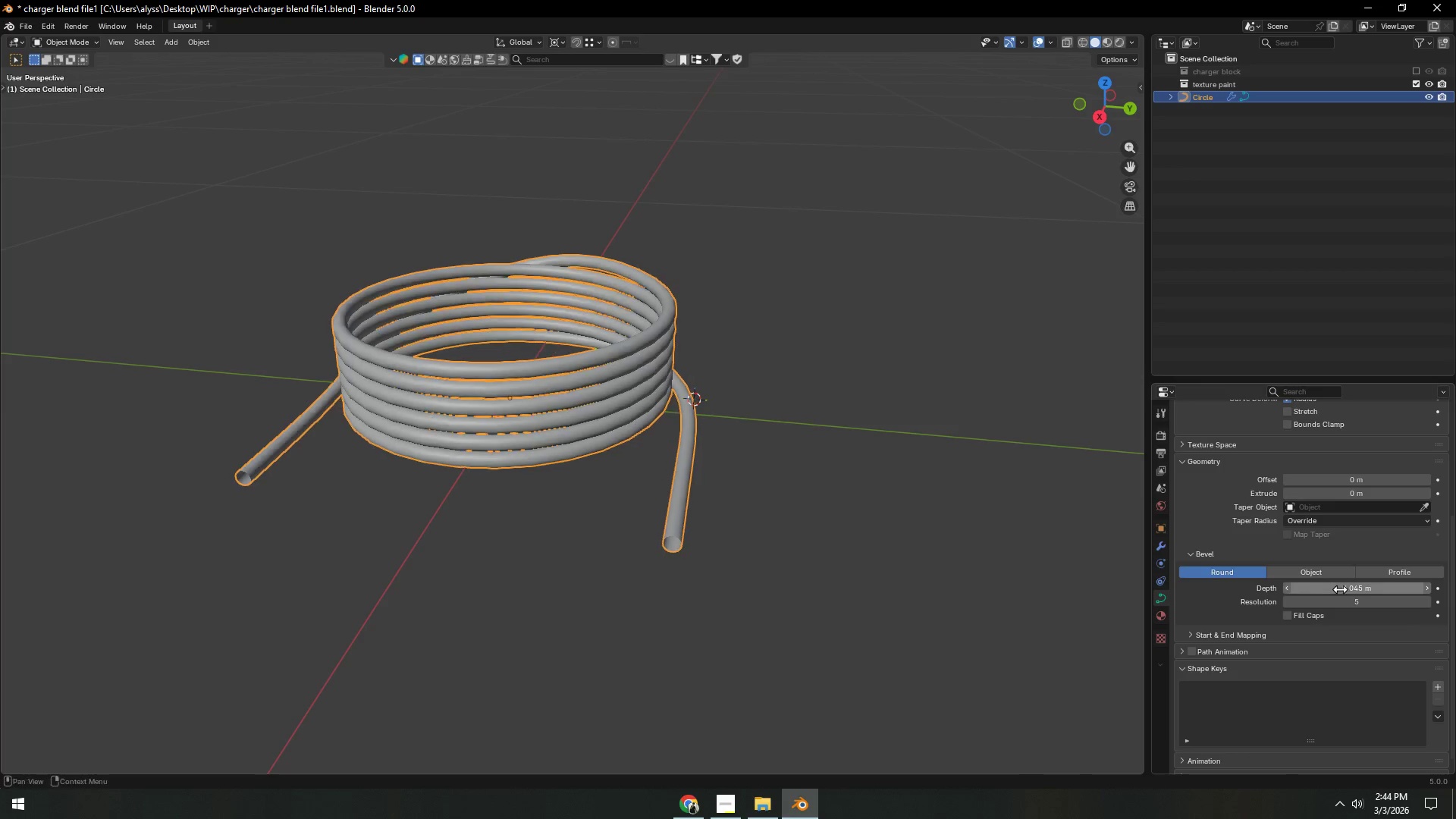 
key(NumpadEnter)
 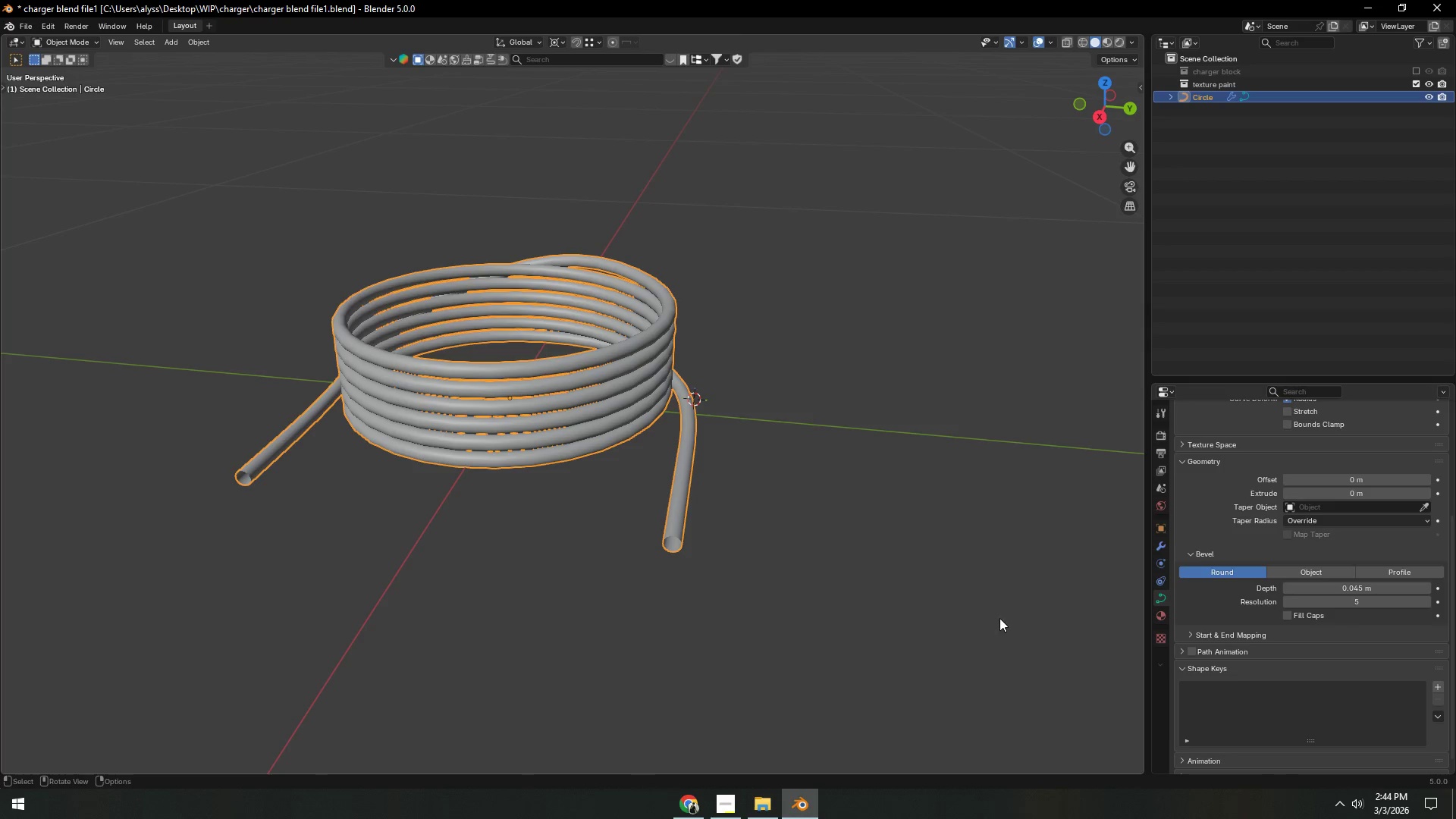 
left_click([868, 601])
 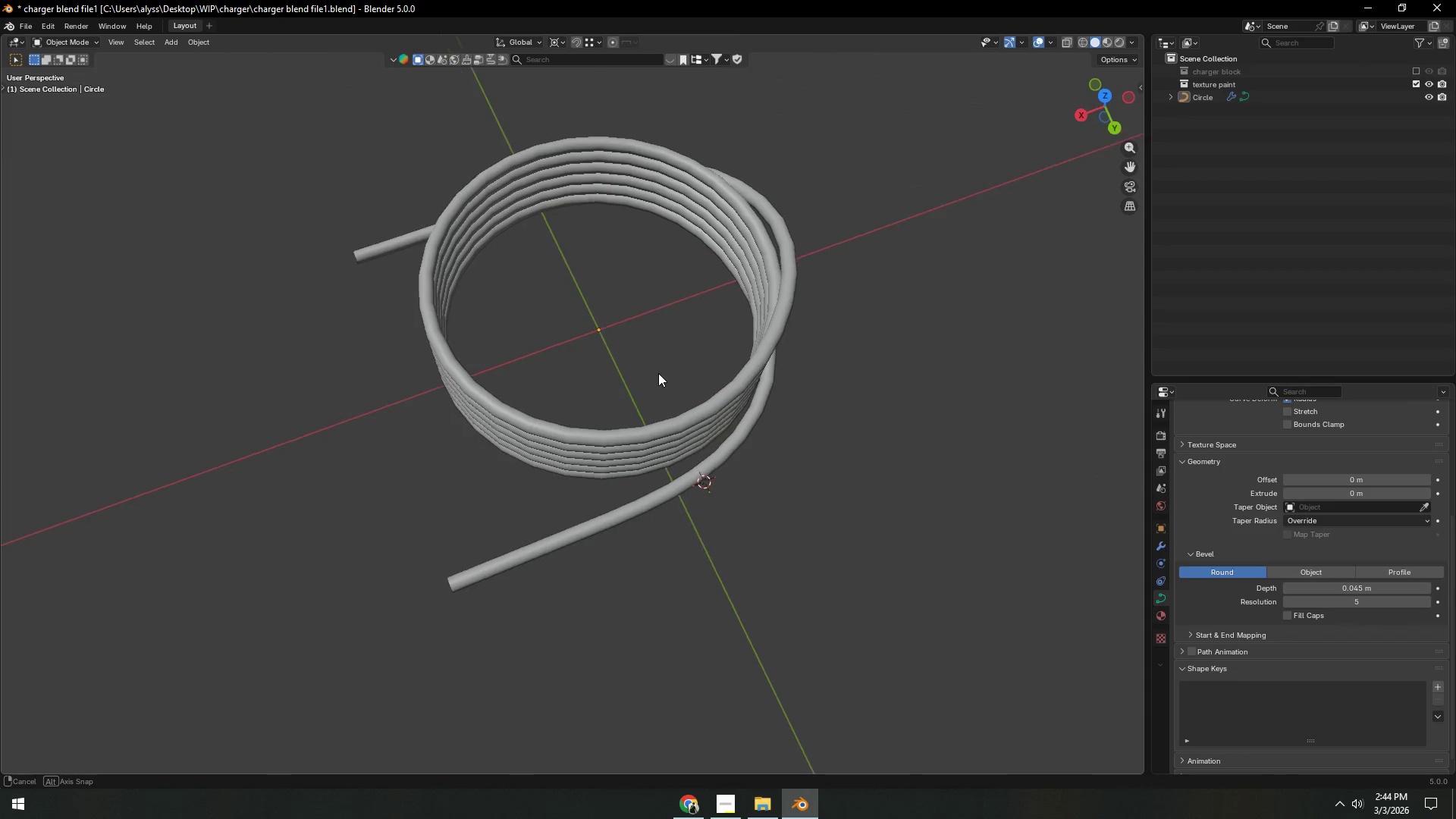 
scroll: coordinate [668, 413], scroll_direction: down, amount: 3.0
 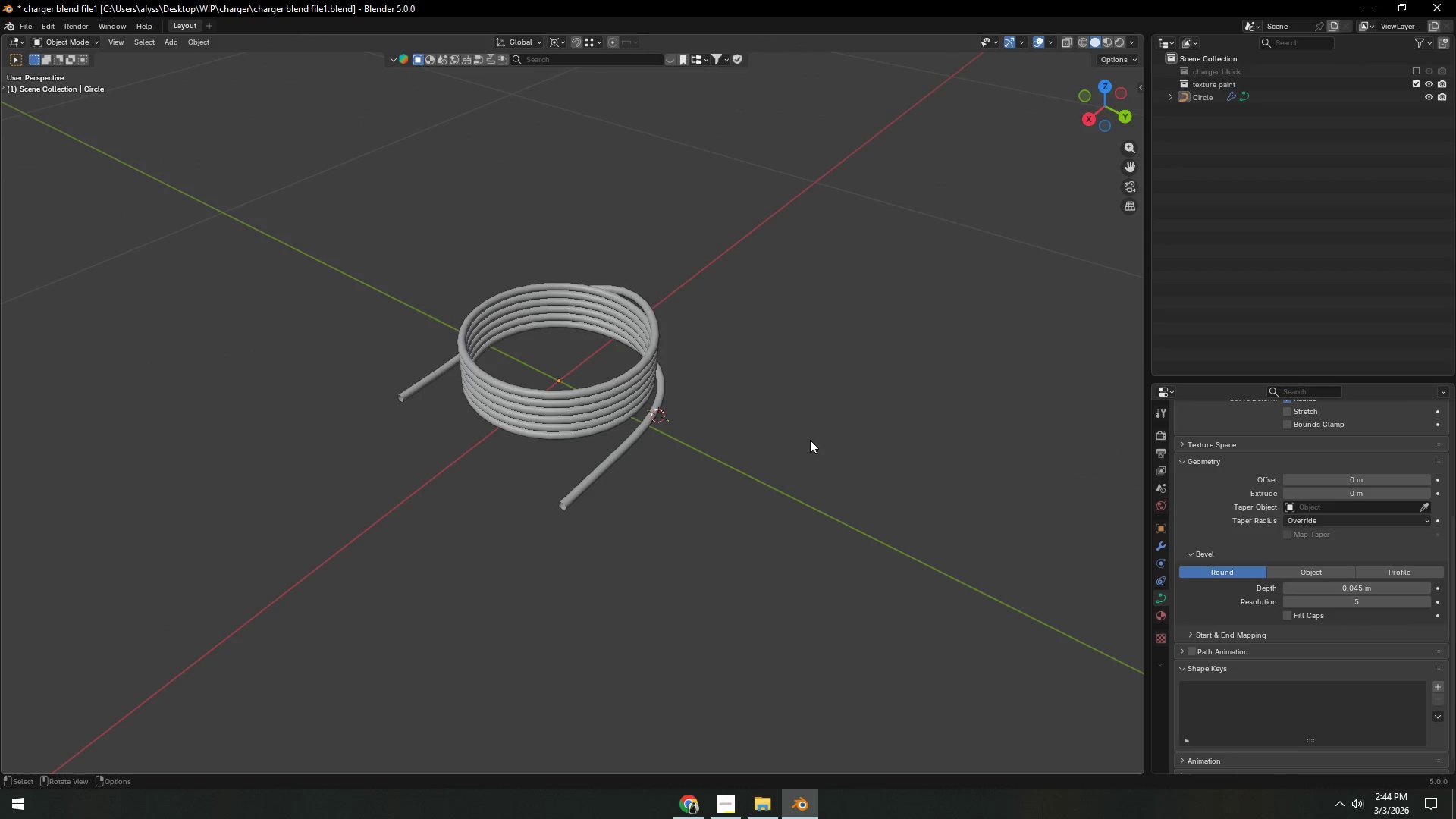 
scroll: coordinate [687, 451], scroll_direction: up, amount: 6.0
 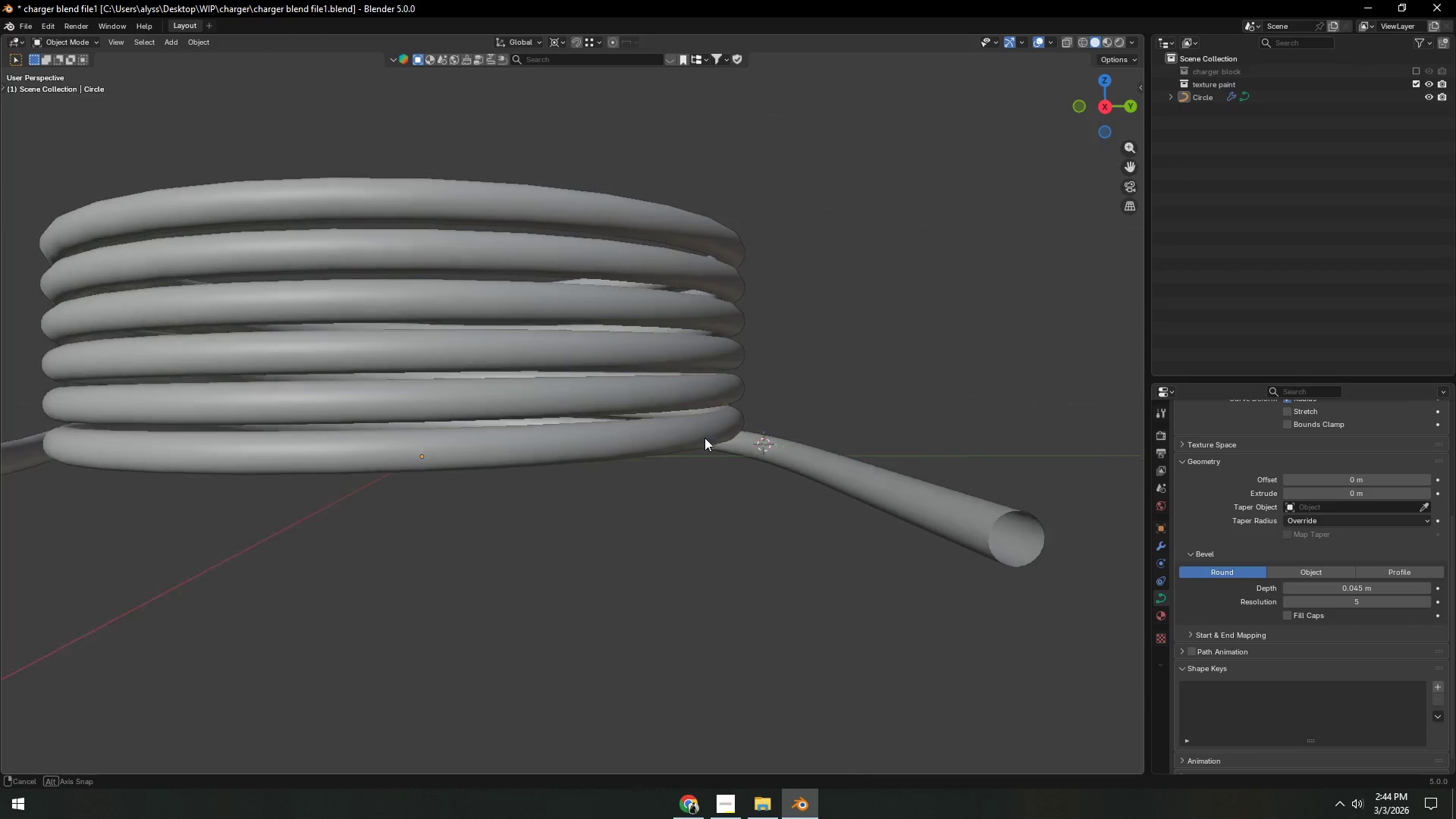 
hold_key(key=ShiftLeft, duration=0.31)
 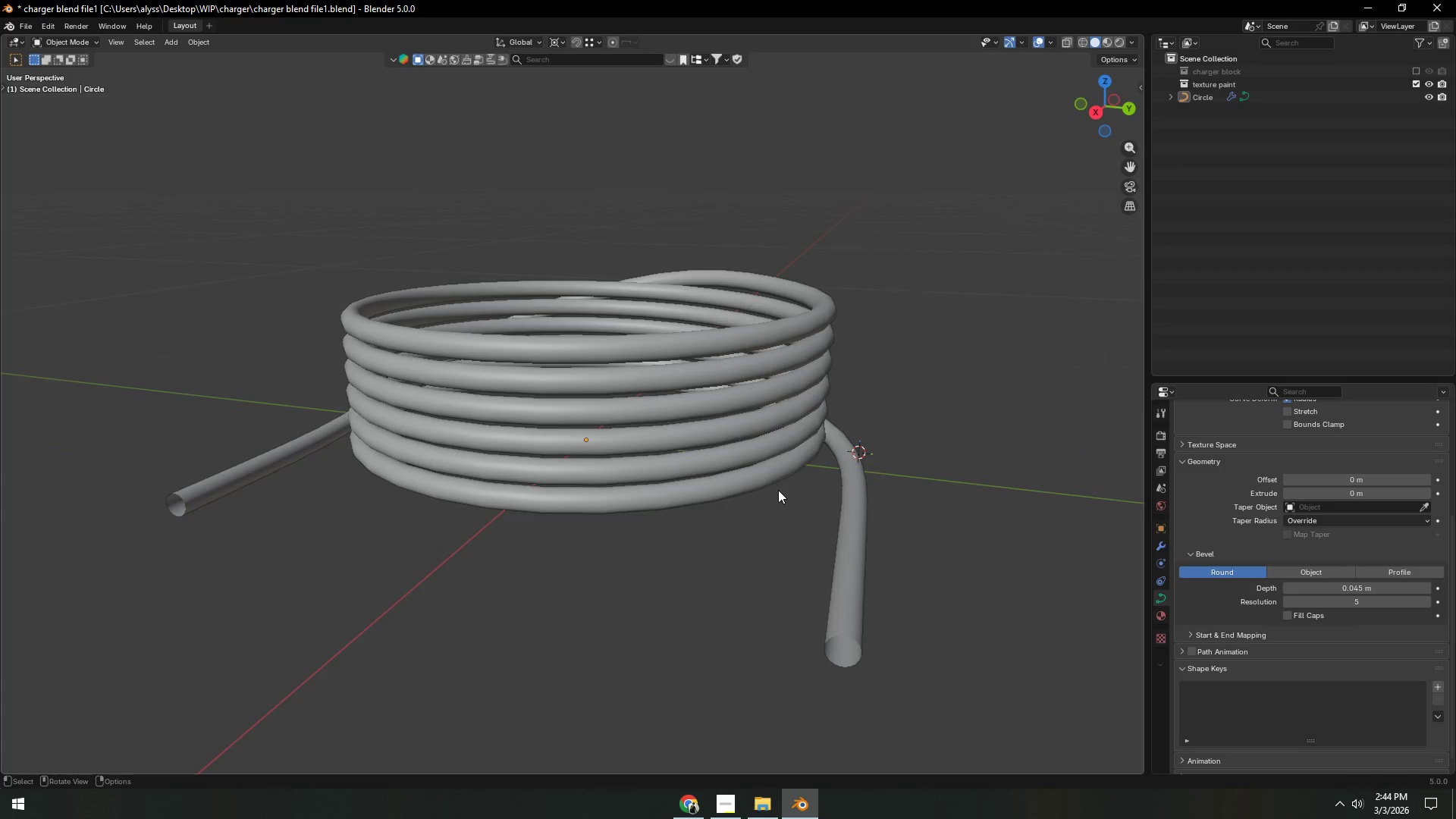 
scroll: coordinate [708, 444], scroll_direction: down, amount: 2.0
 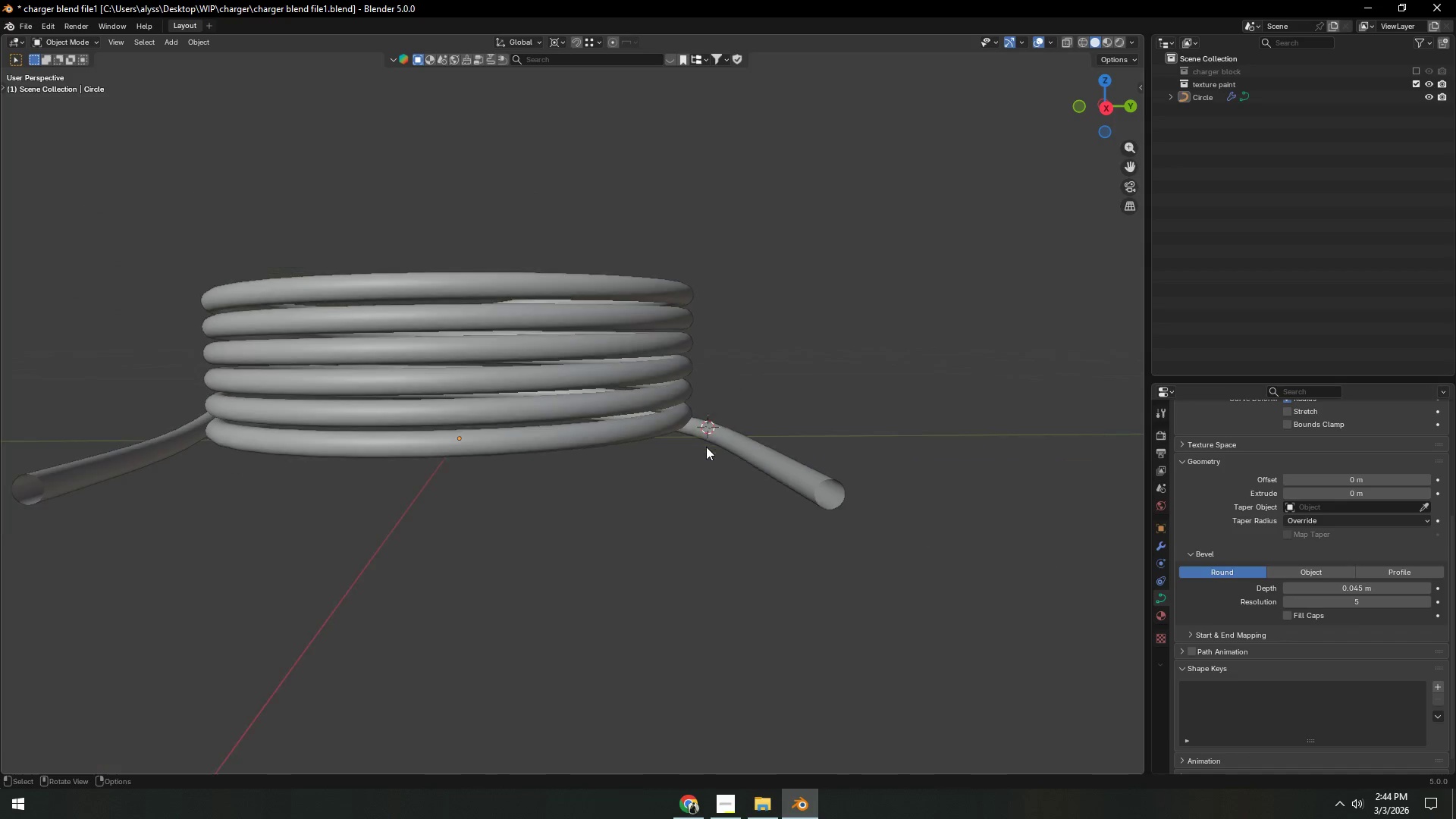 
scroll: coordinate [770, 490], scroll_direction: up, amount: 2.0
 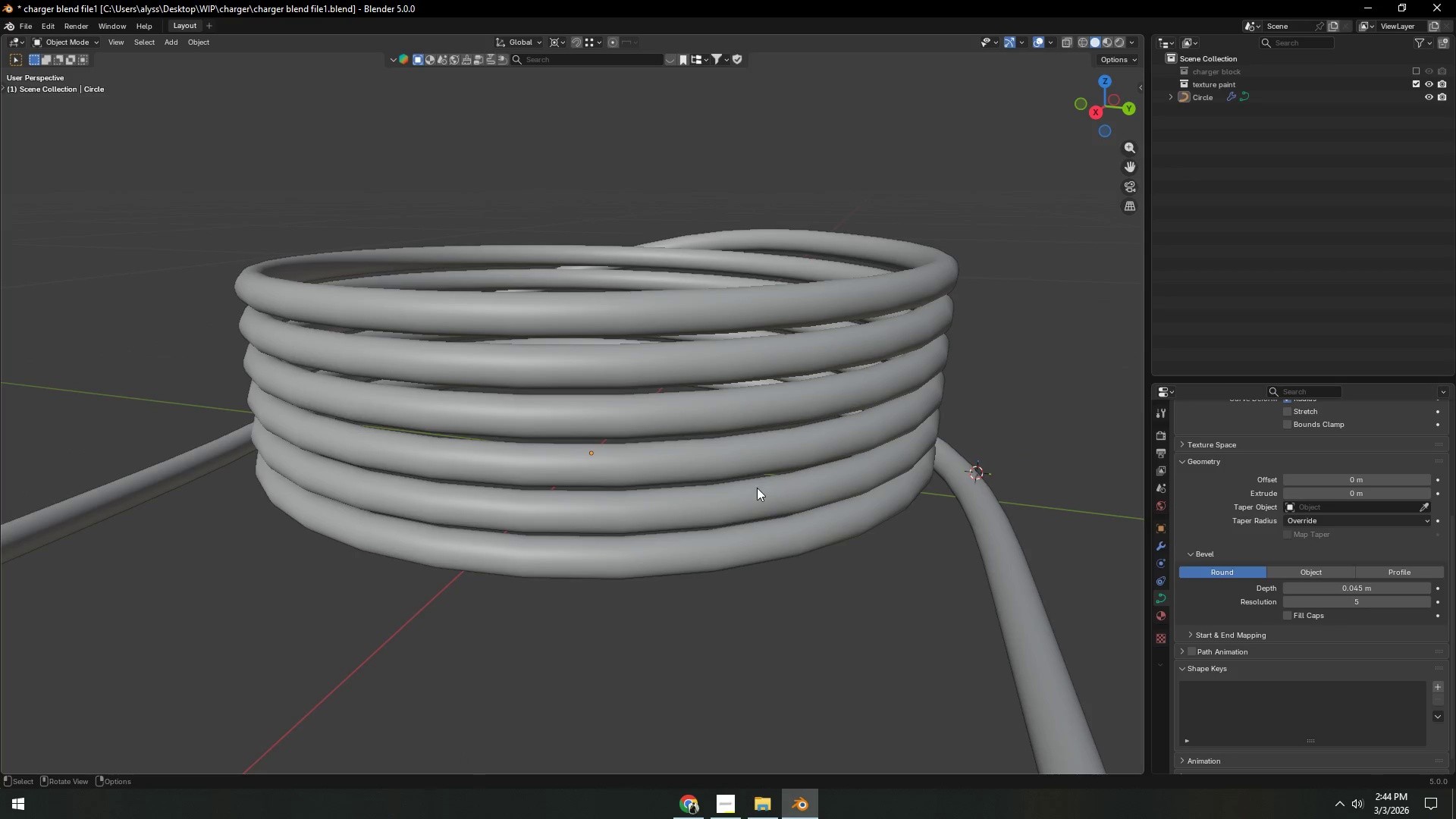 
left_click([747, 491])
 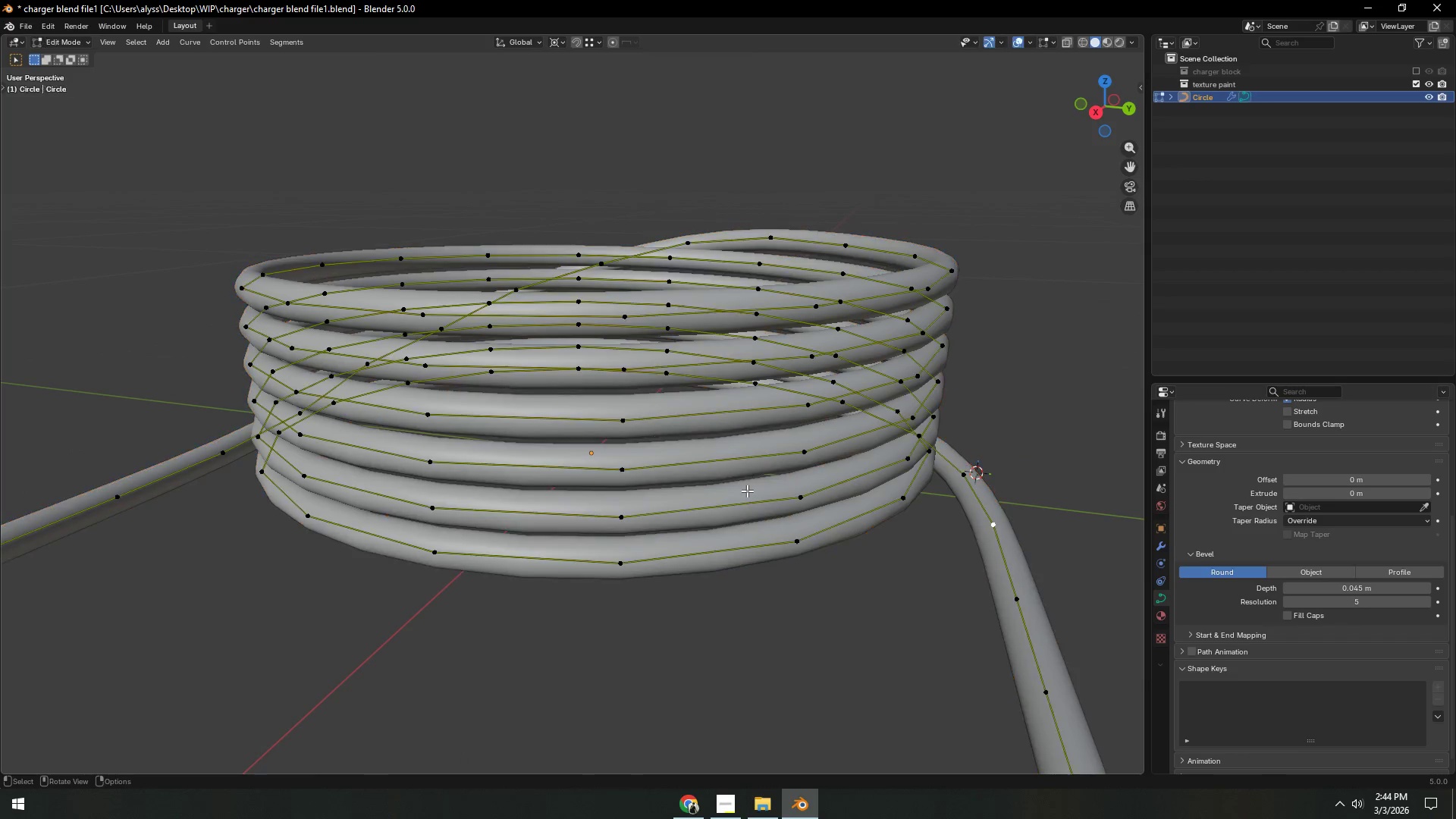 
key(Tab)
 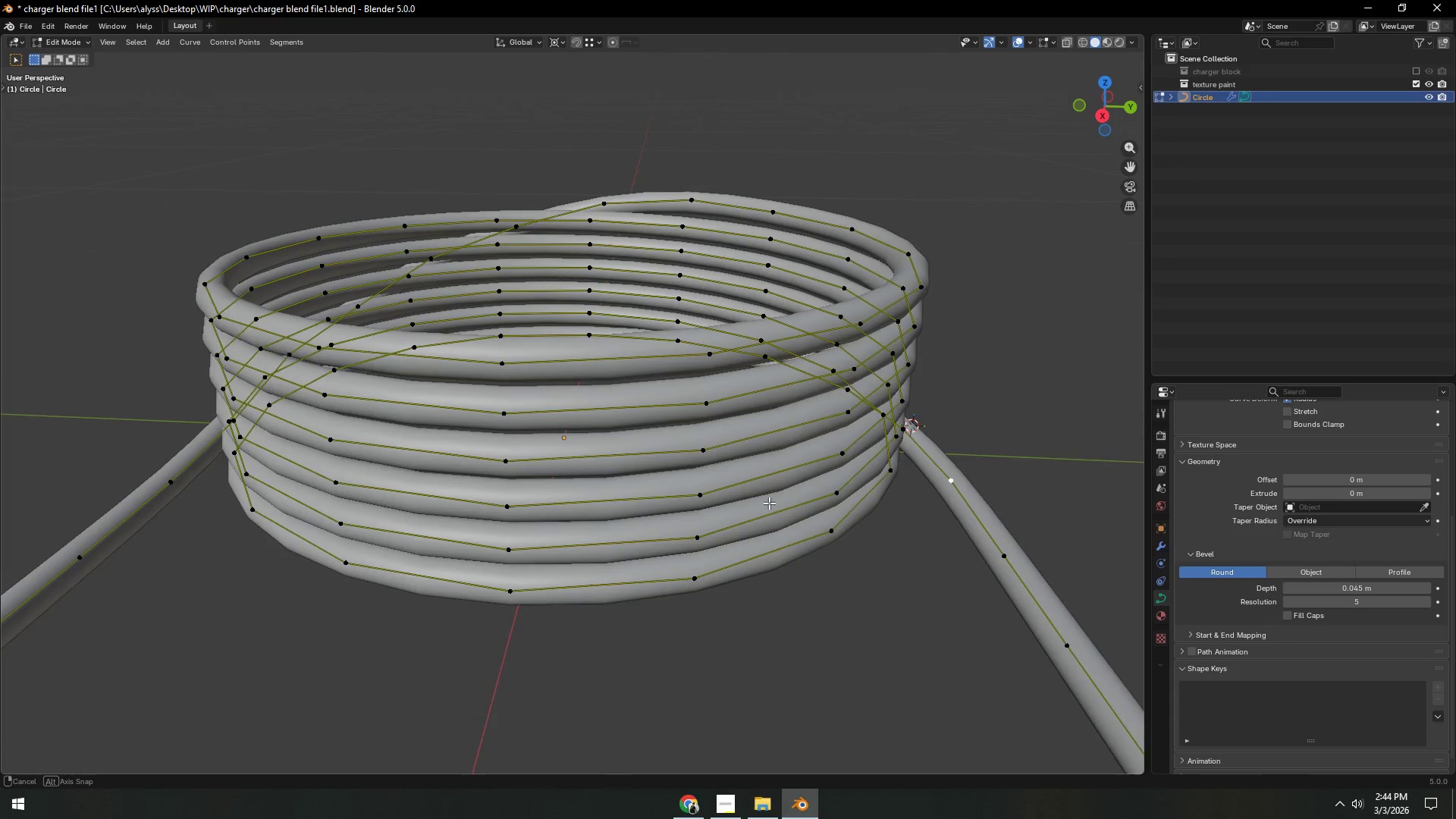 
scroll: coordinate [770, 503], scroll_direction: down, amount: 2.0
 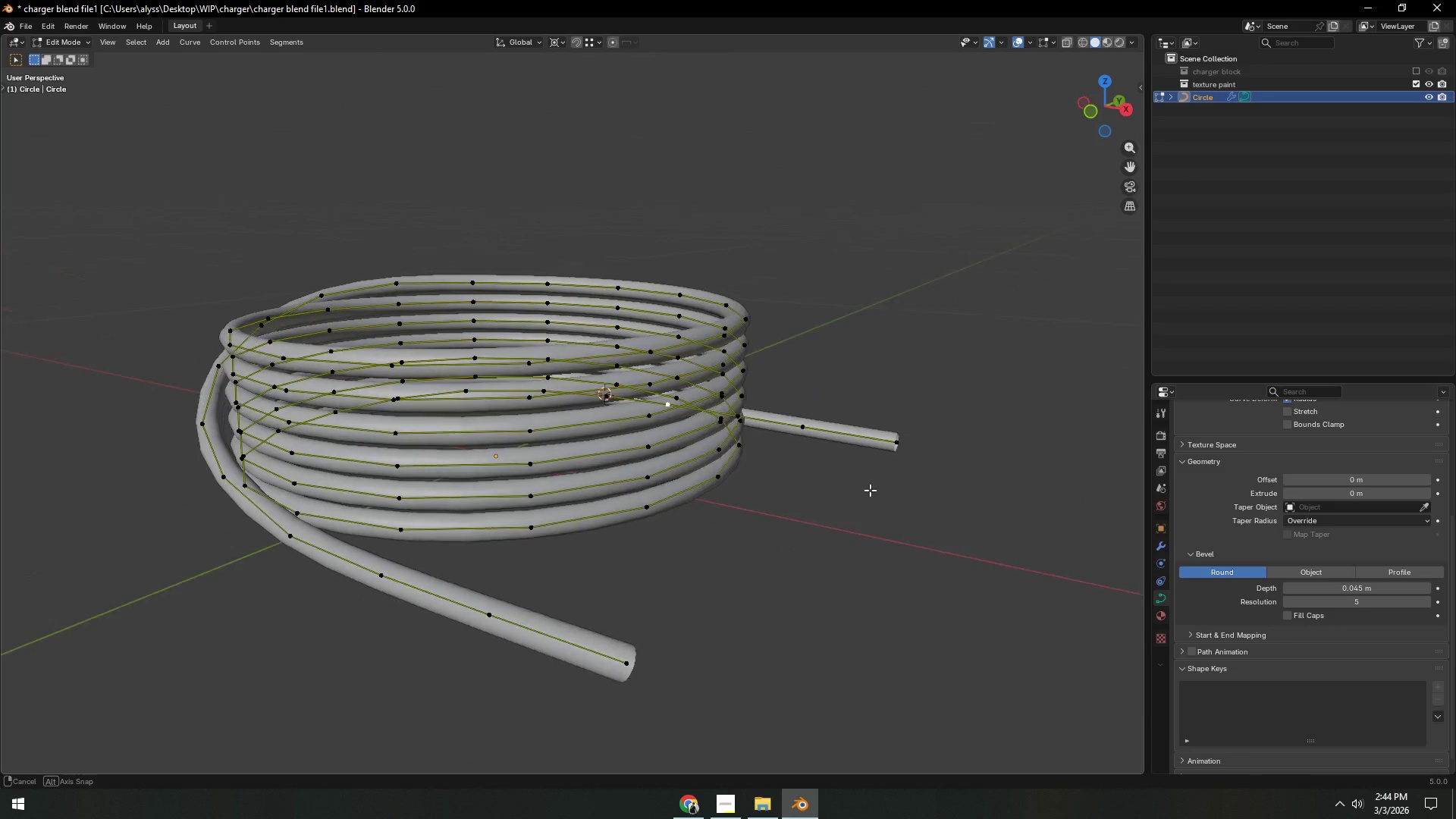 
key(Tab)
 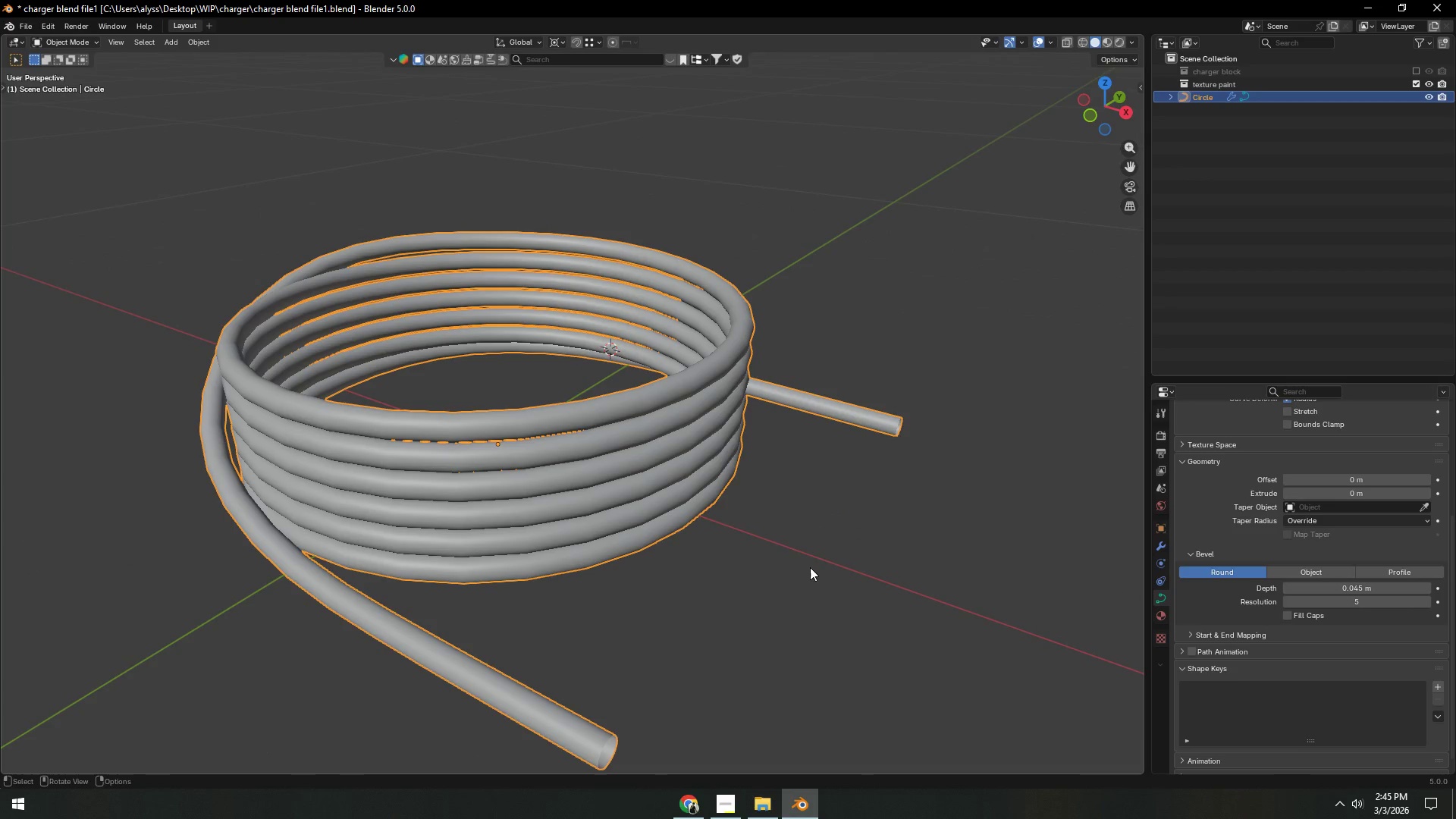 
key(Backquote)
 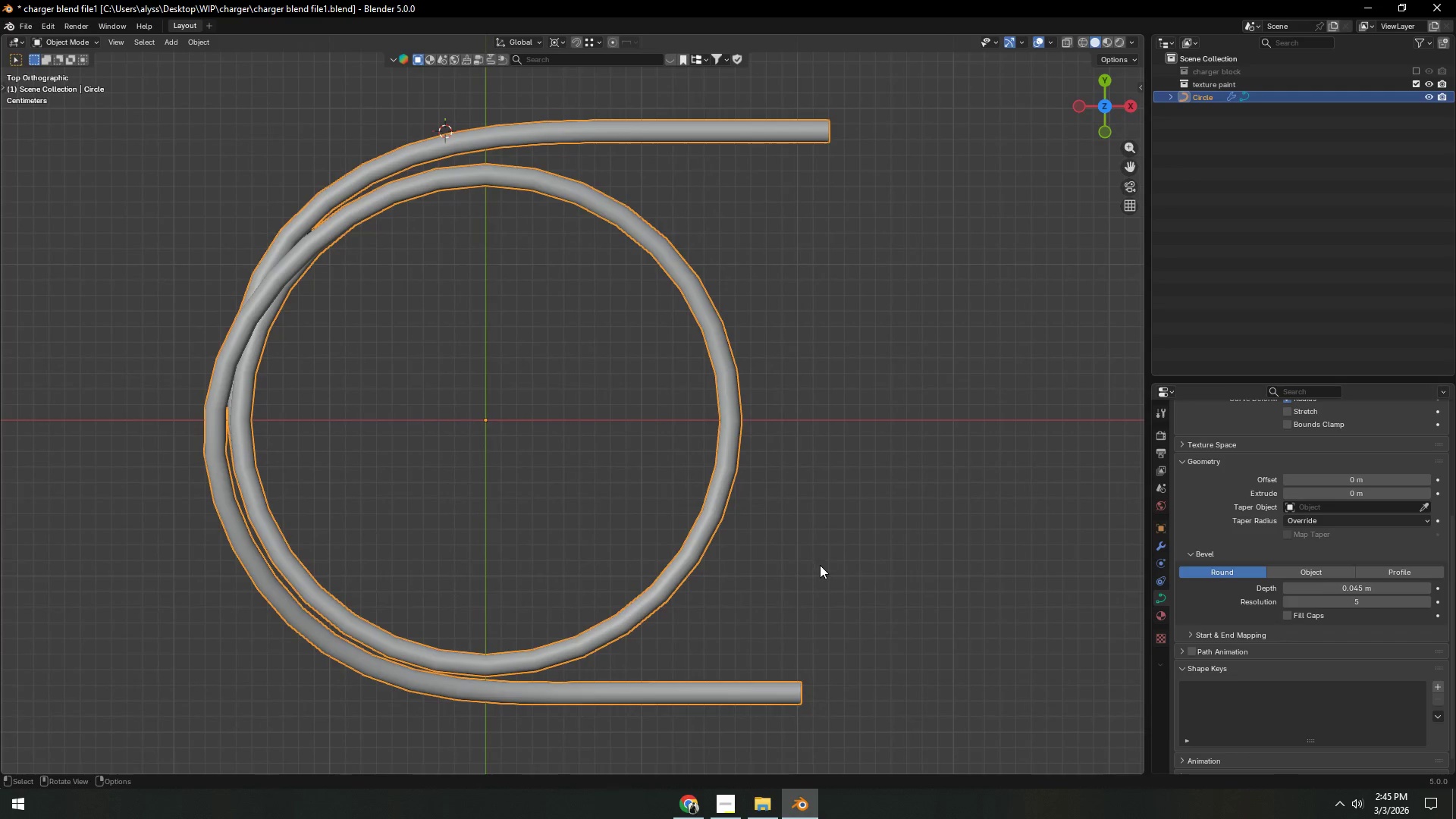 
hold_key(key=ShiftLeft, duration=0.47)
 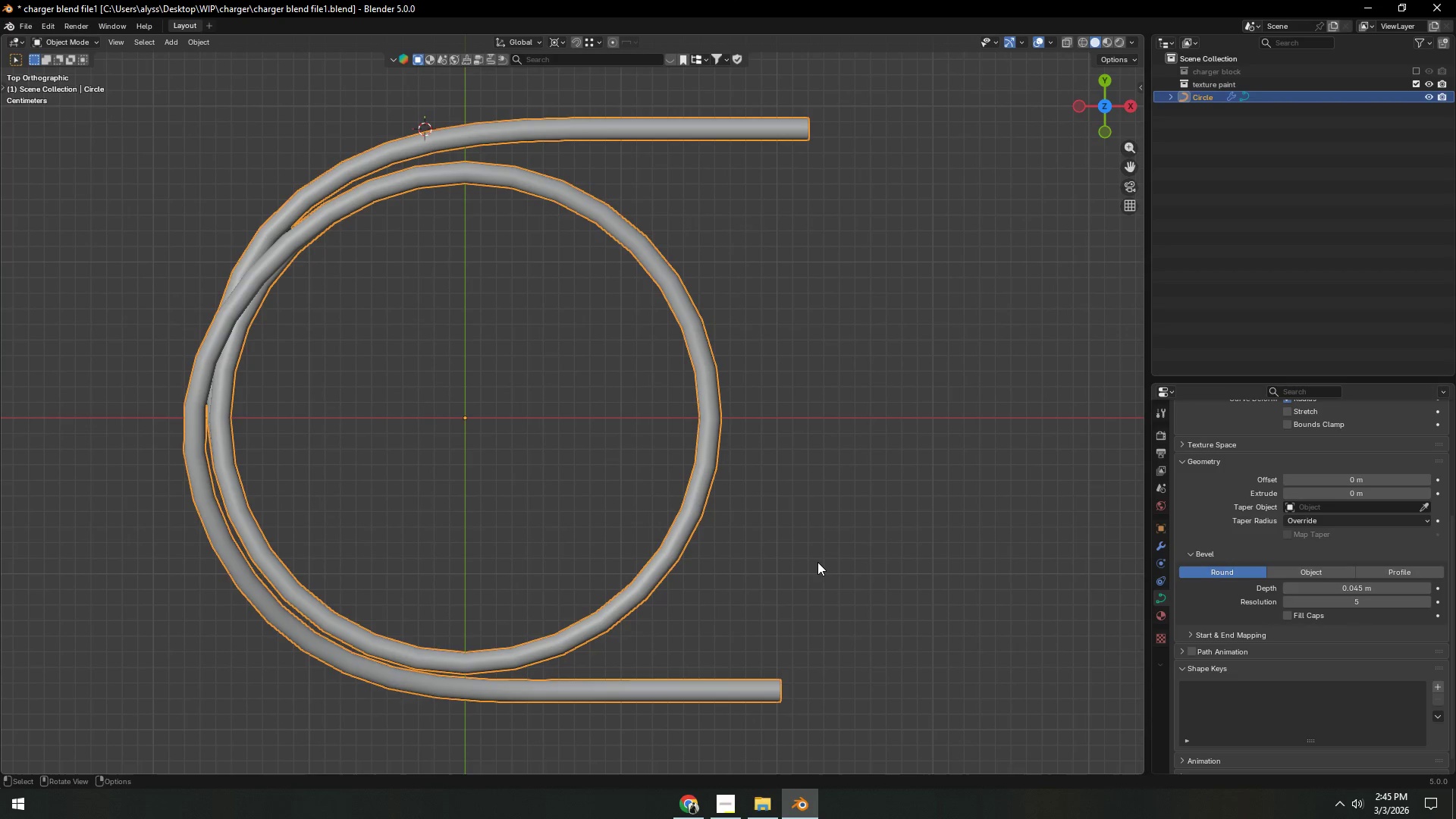 
left_click([818, 561])
 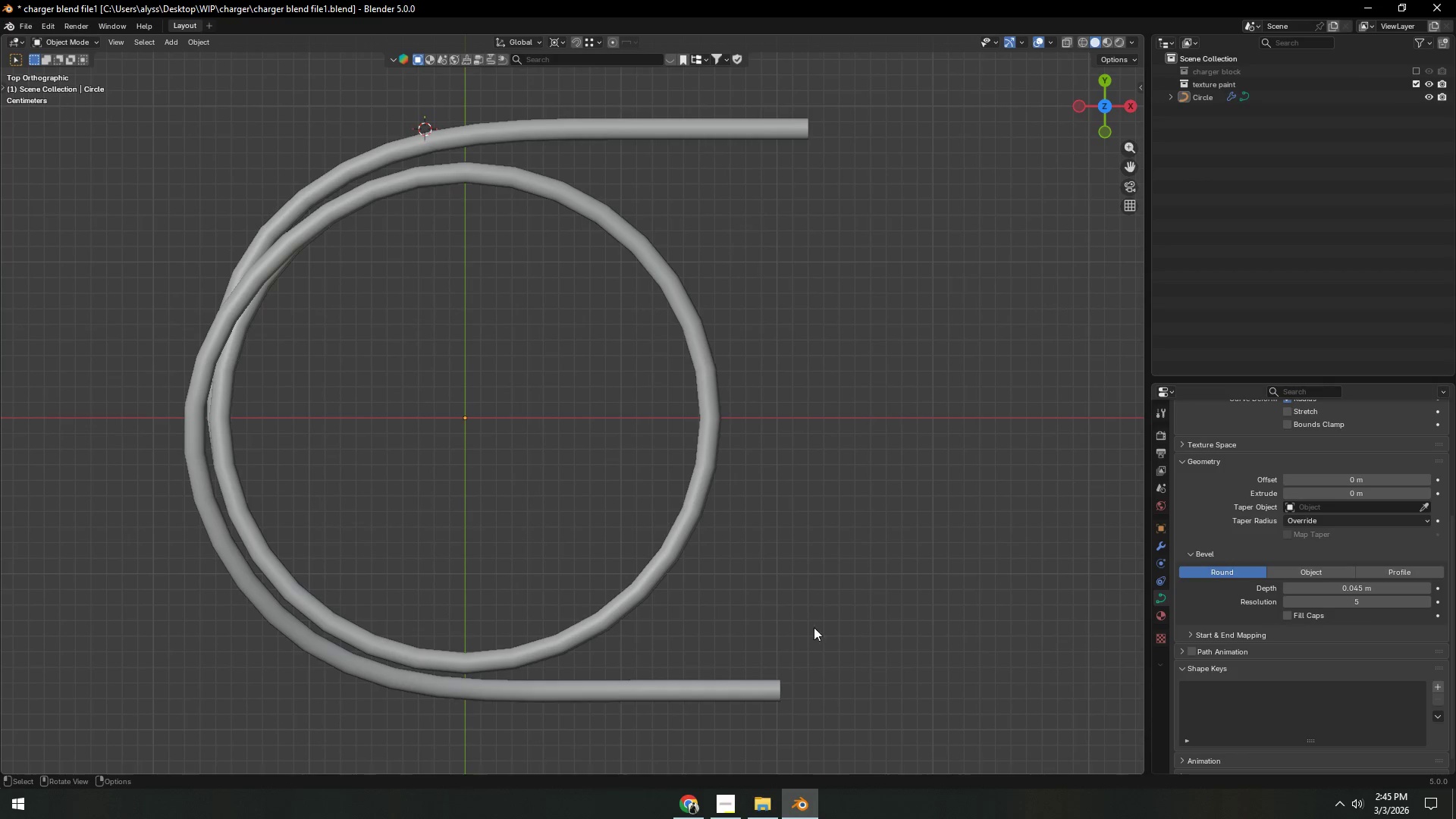 
key(Shift+ShiftLeft)
 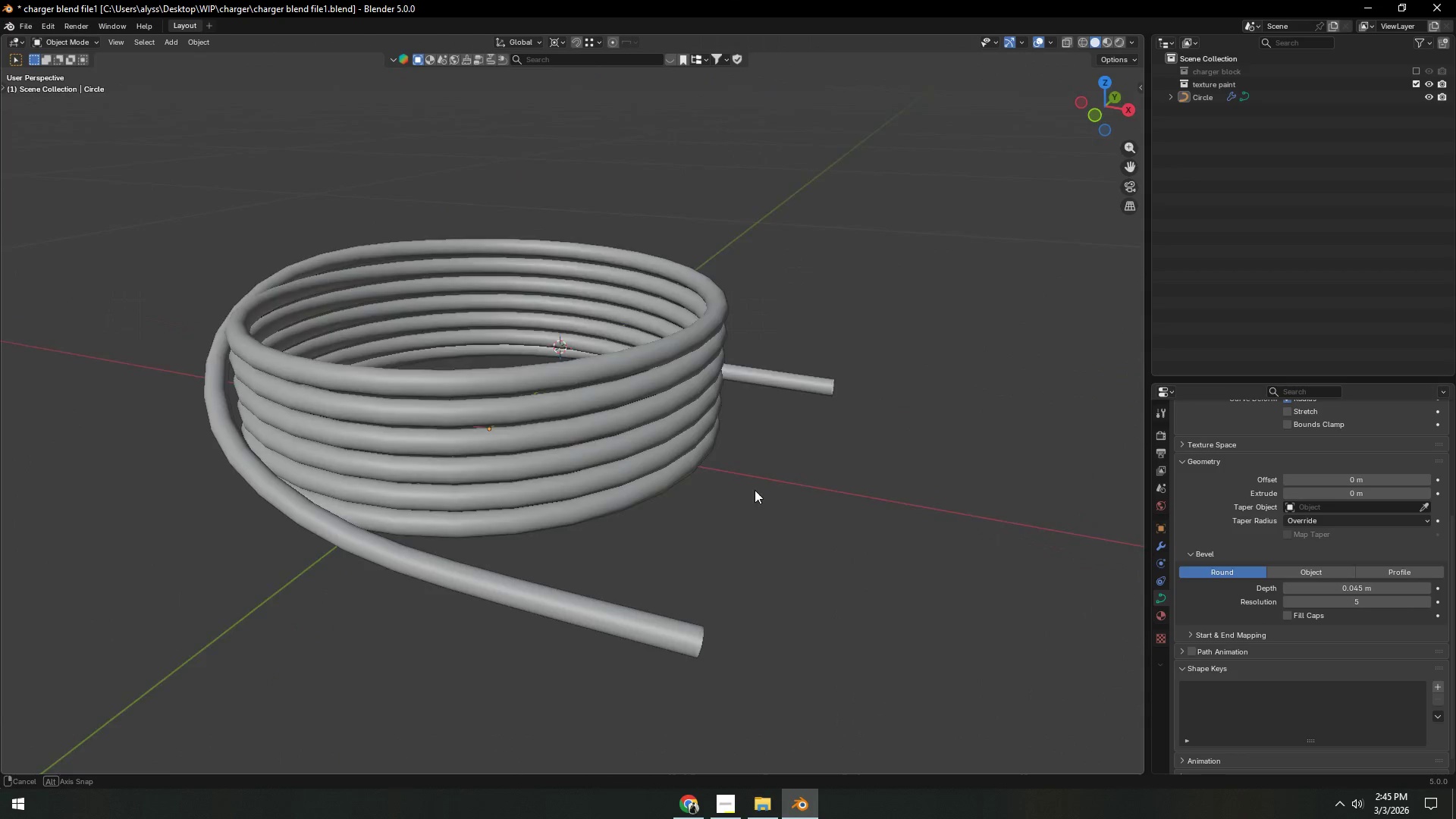 
key(Shift+ShiftLeft)
 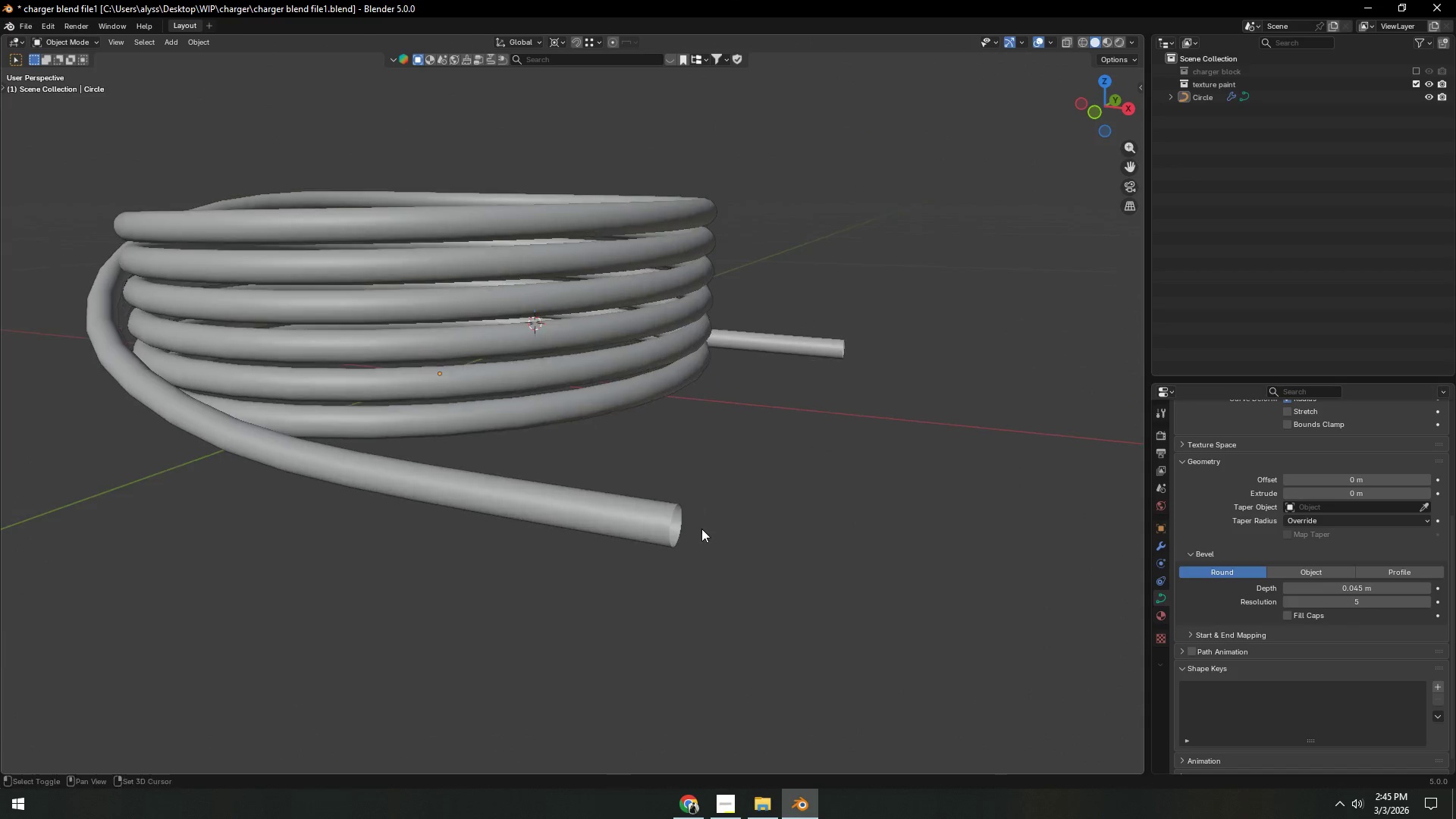 
scroll: coordinate [740, 583], scroll_direction: up, amount: 1.0
 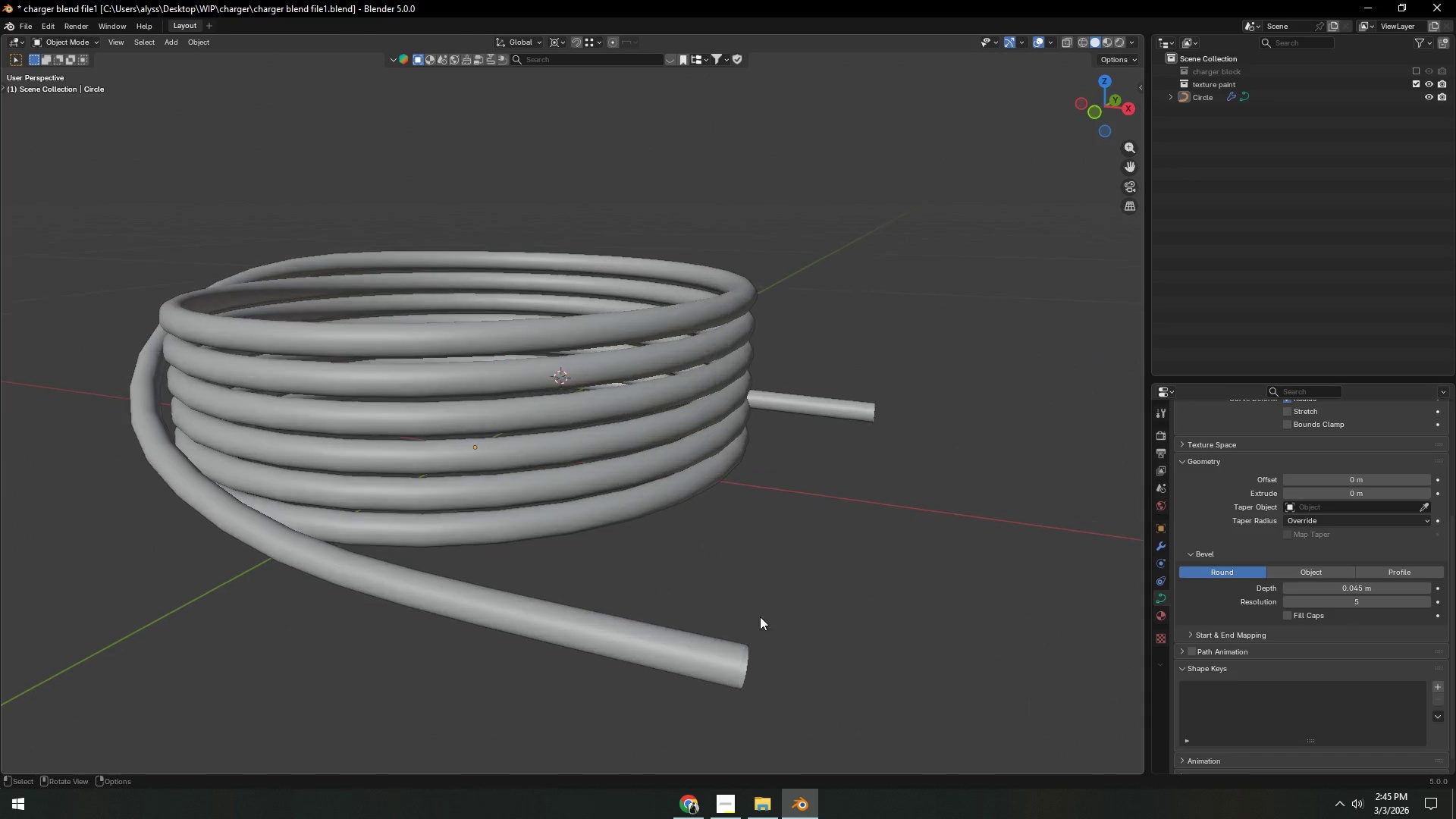 
left_click([686, 611])
 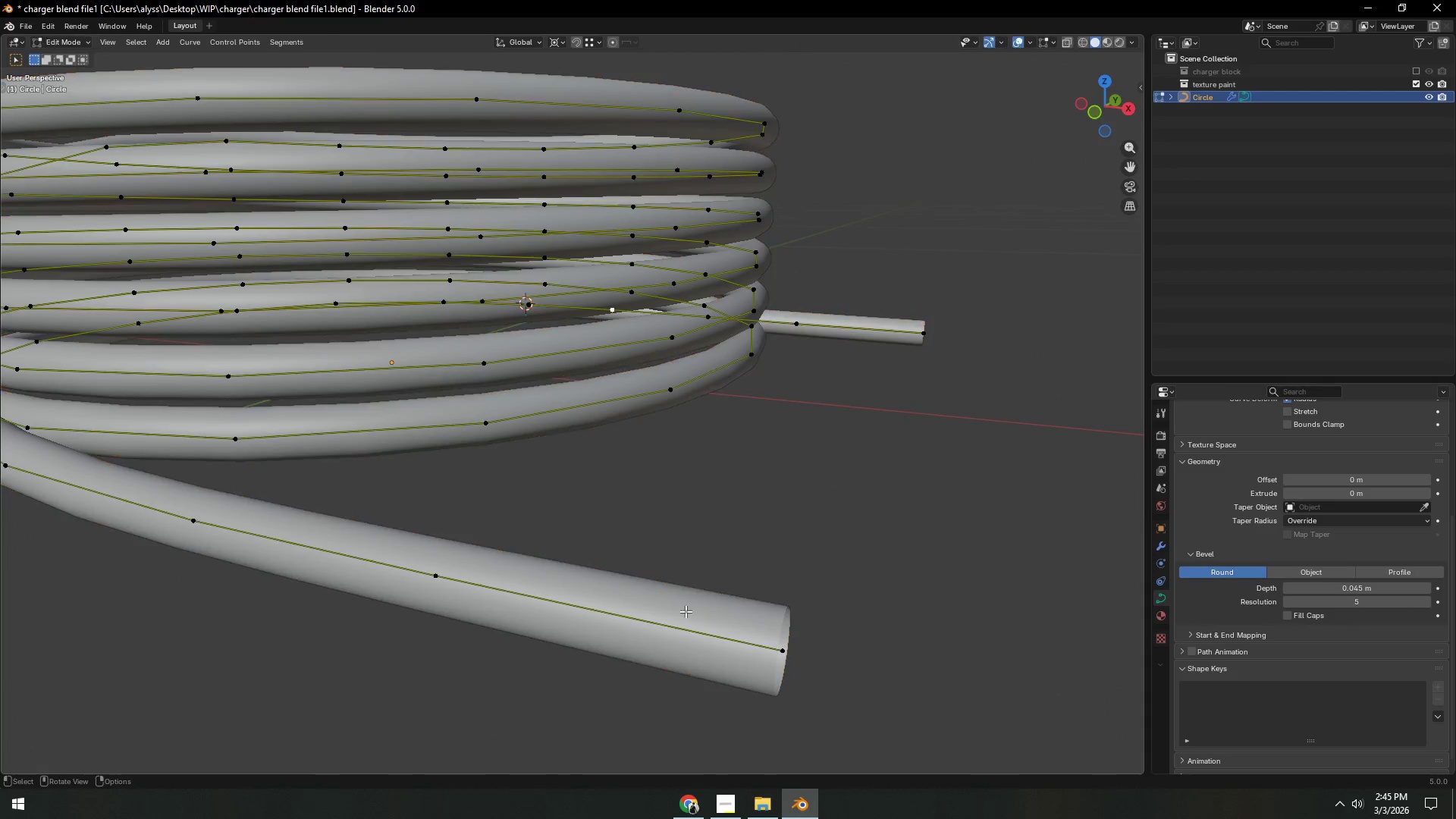 
scroll: coordinate [700, 531], scroll_direction: up, amount: 2.0
 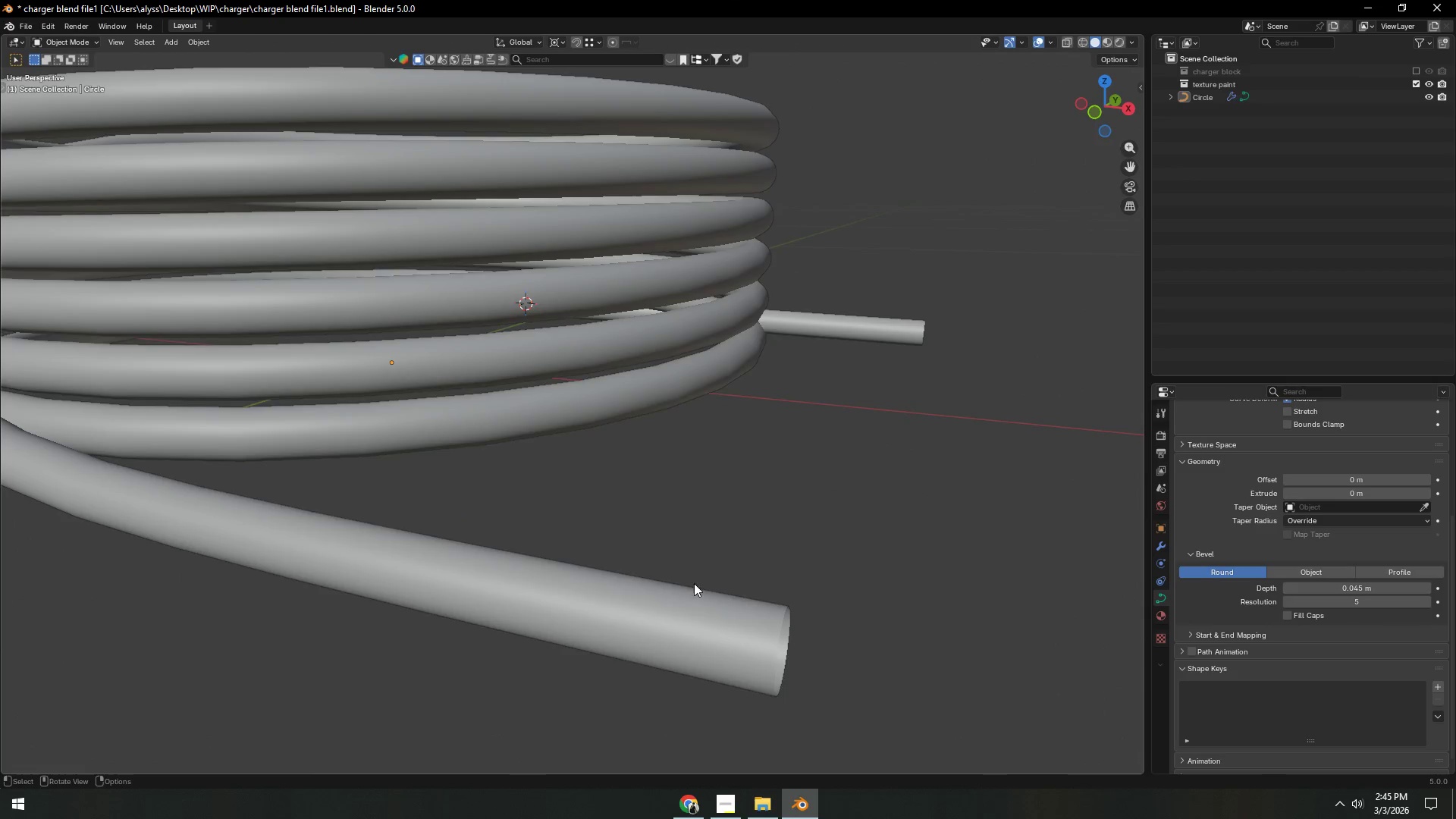 
key(Tab)
 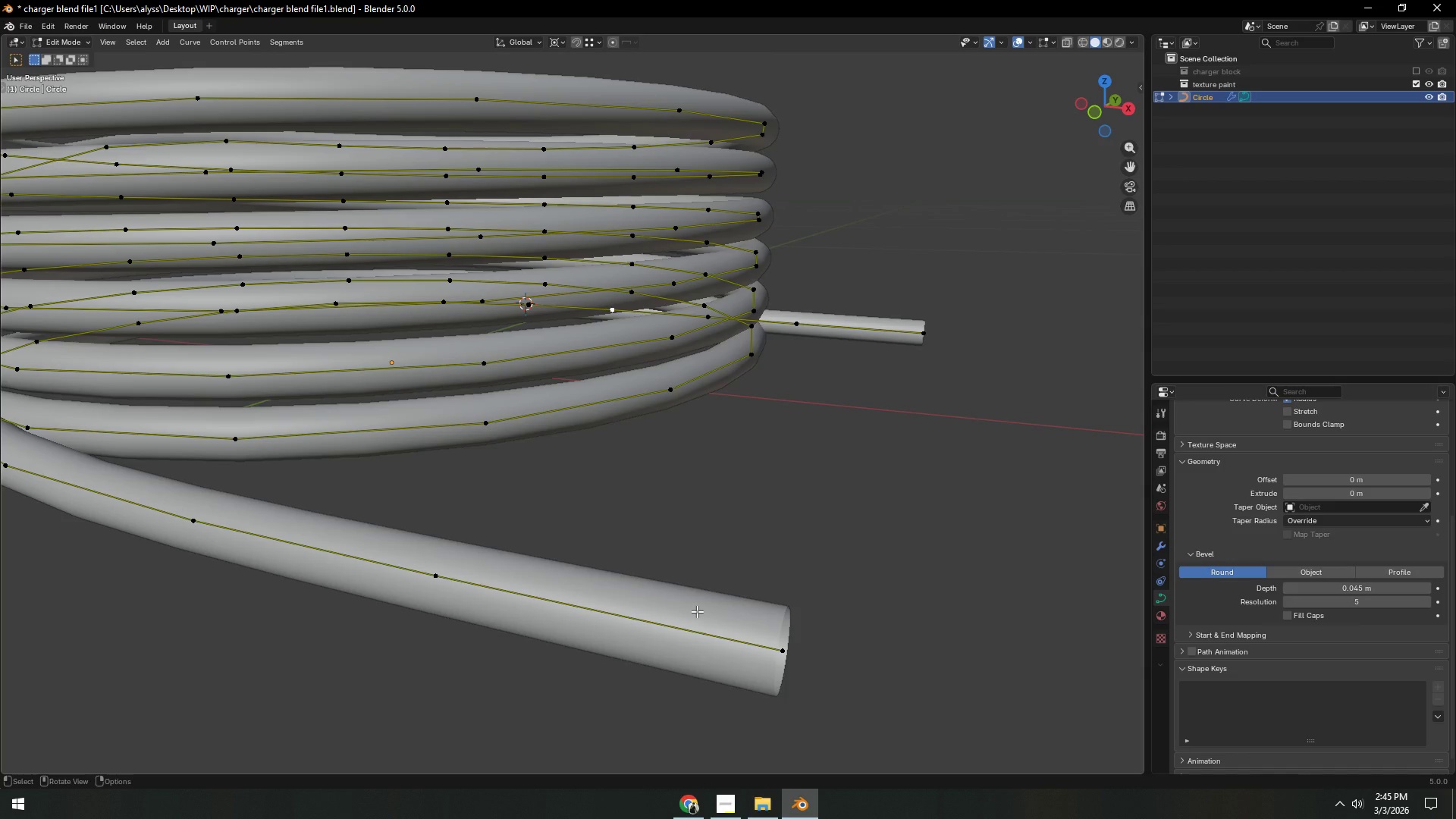 
key(Tab)
 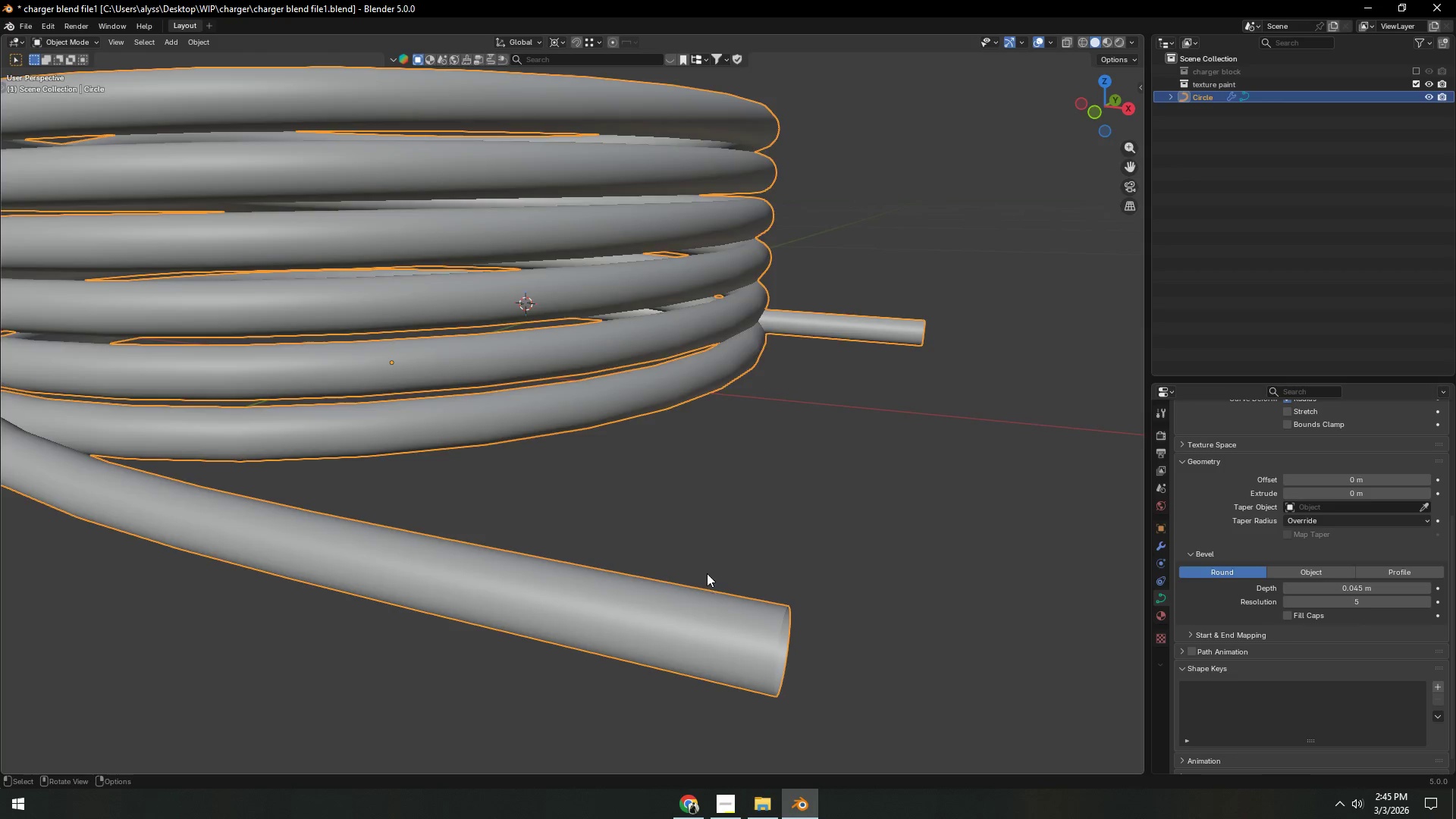 
scroll: coordinate [708, 550], scroll_direction: down, amount: 4.0
 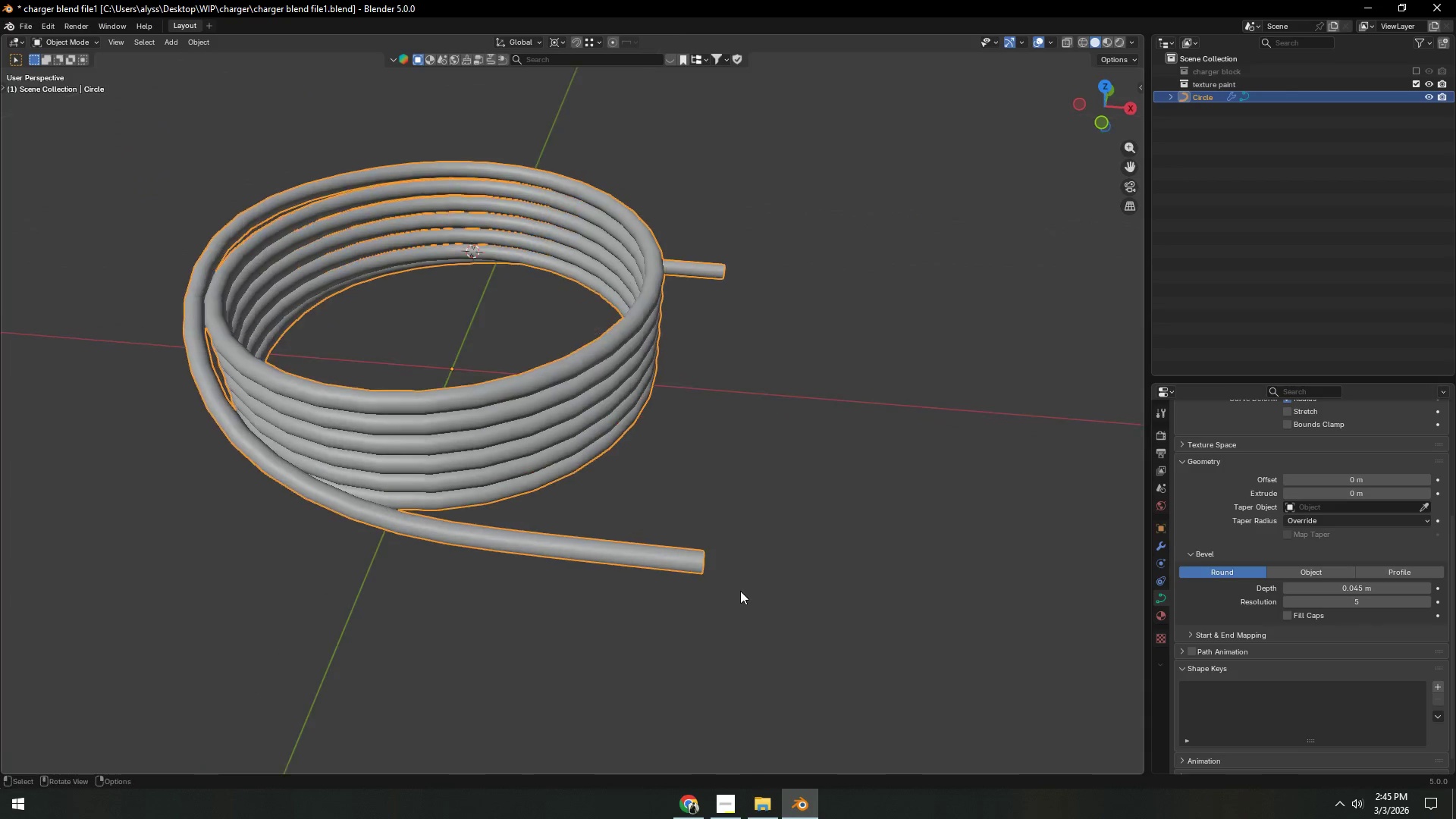 
left_click([797, 554])
 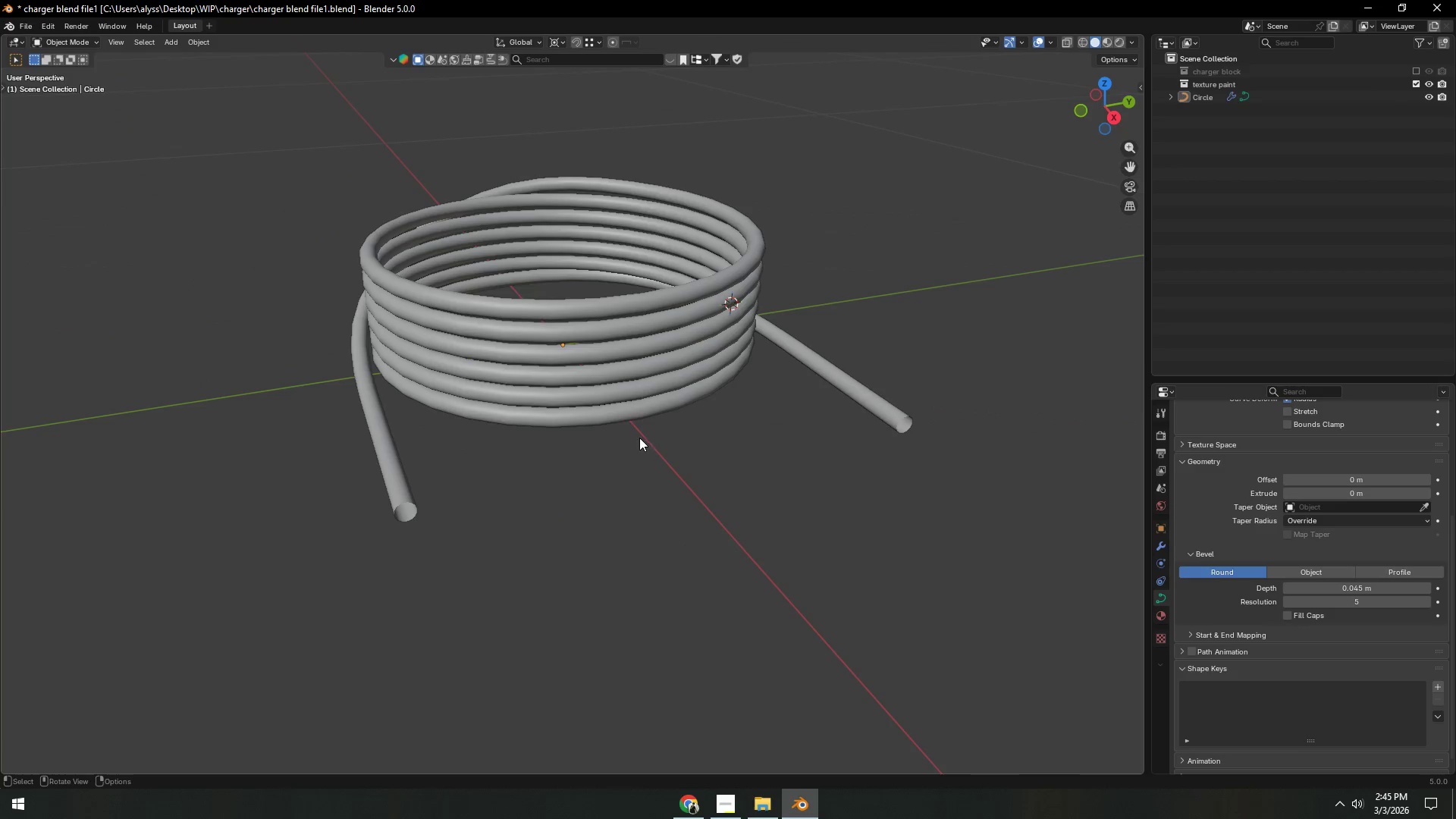 
key(Tab)
 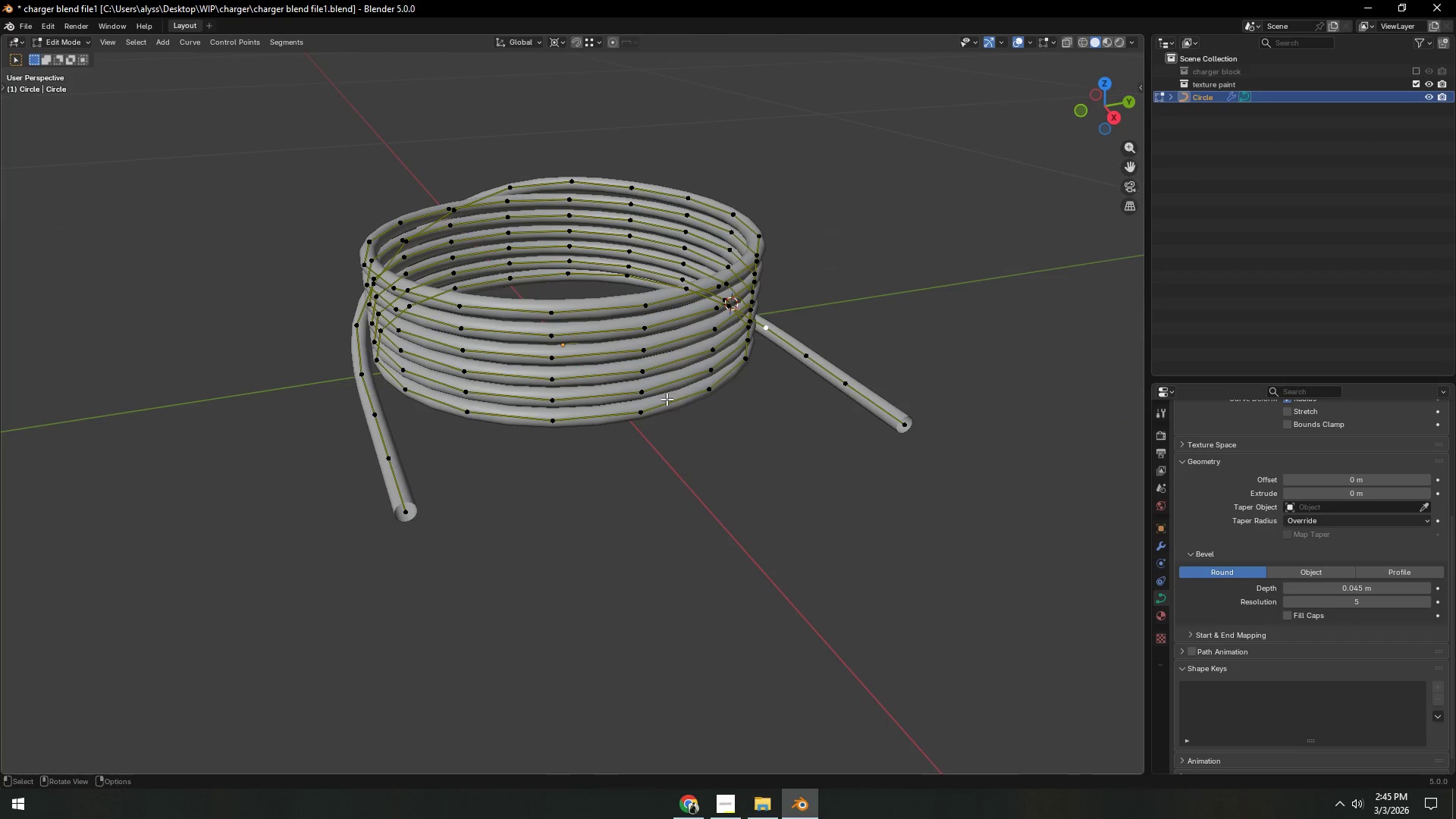 
key(Shift+ShiftLeft)
 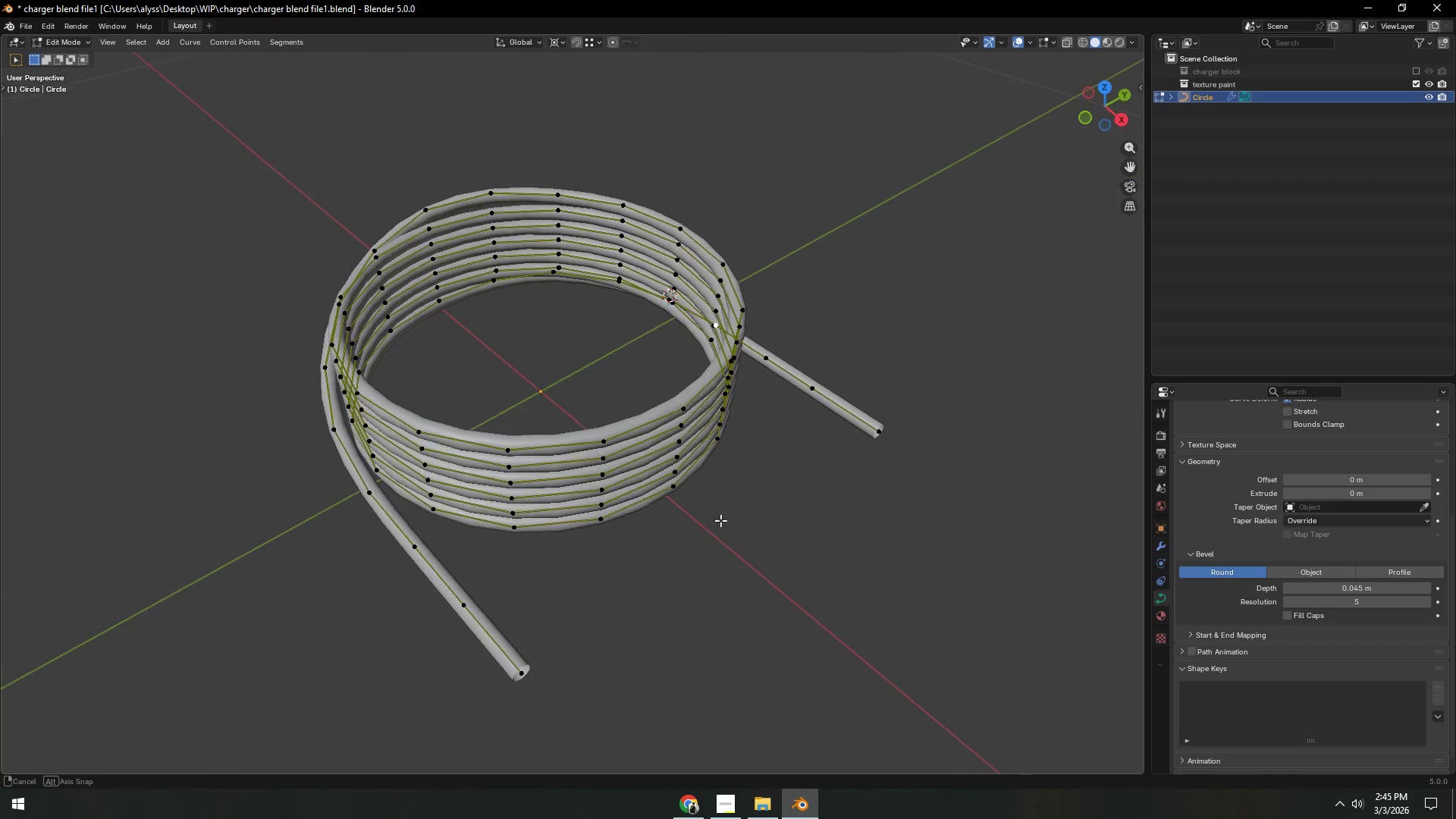 
scroll: coordinate [721, 520], scroll_direction: up, amount: 3.0
 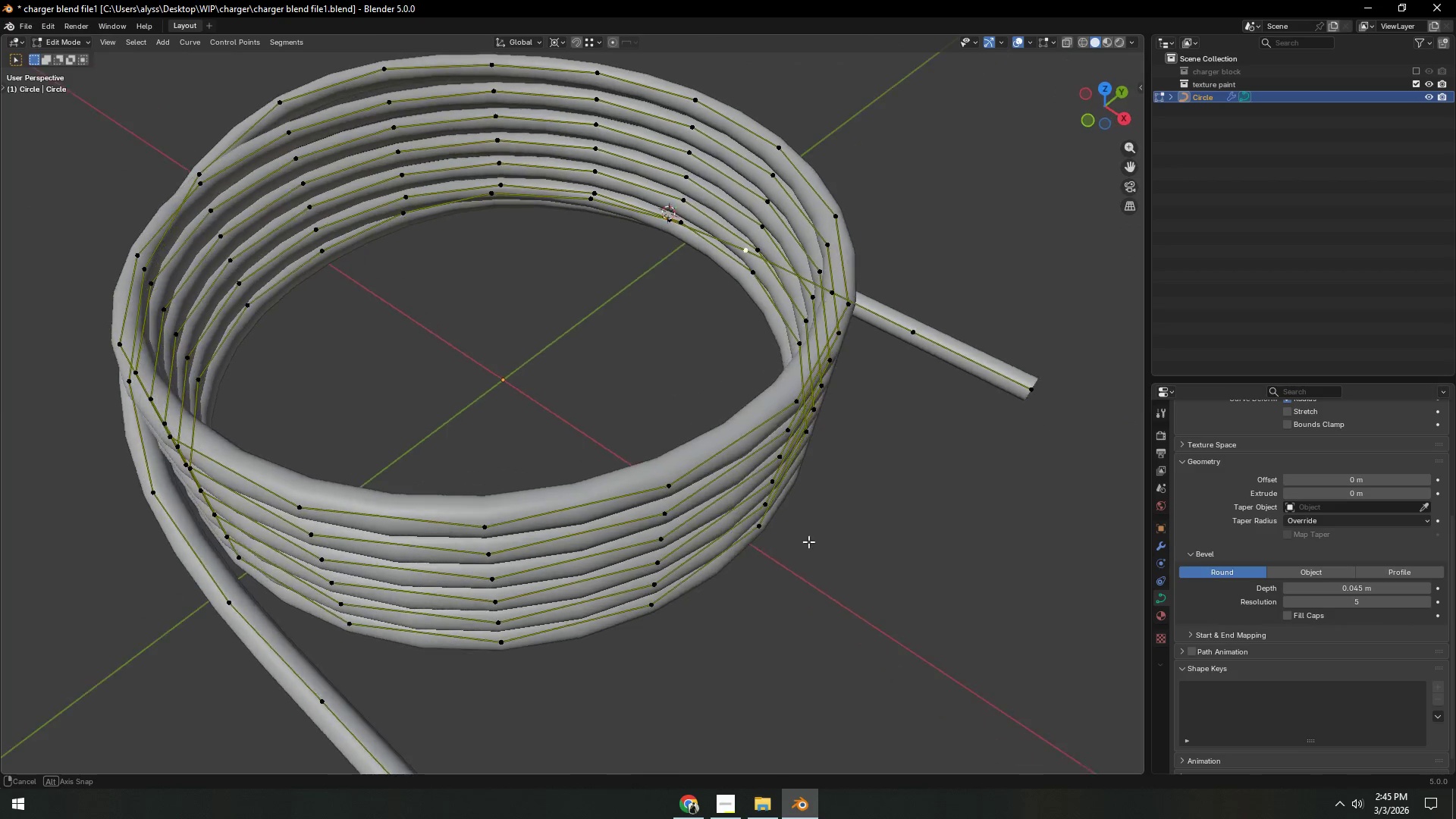 
wait(8.09)
 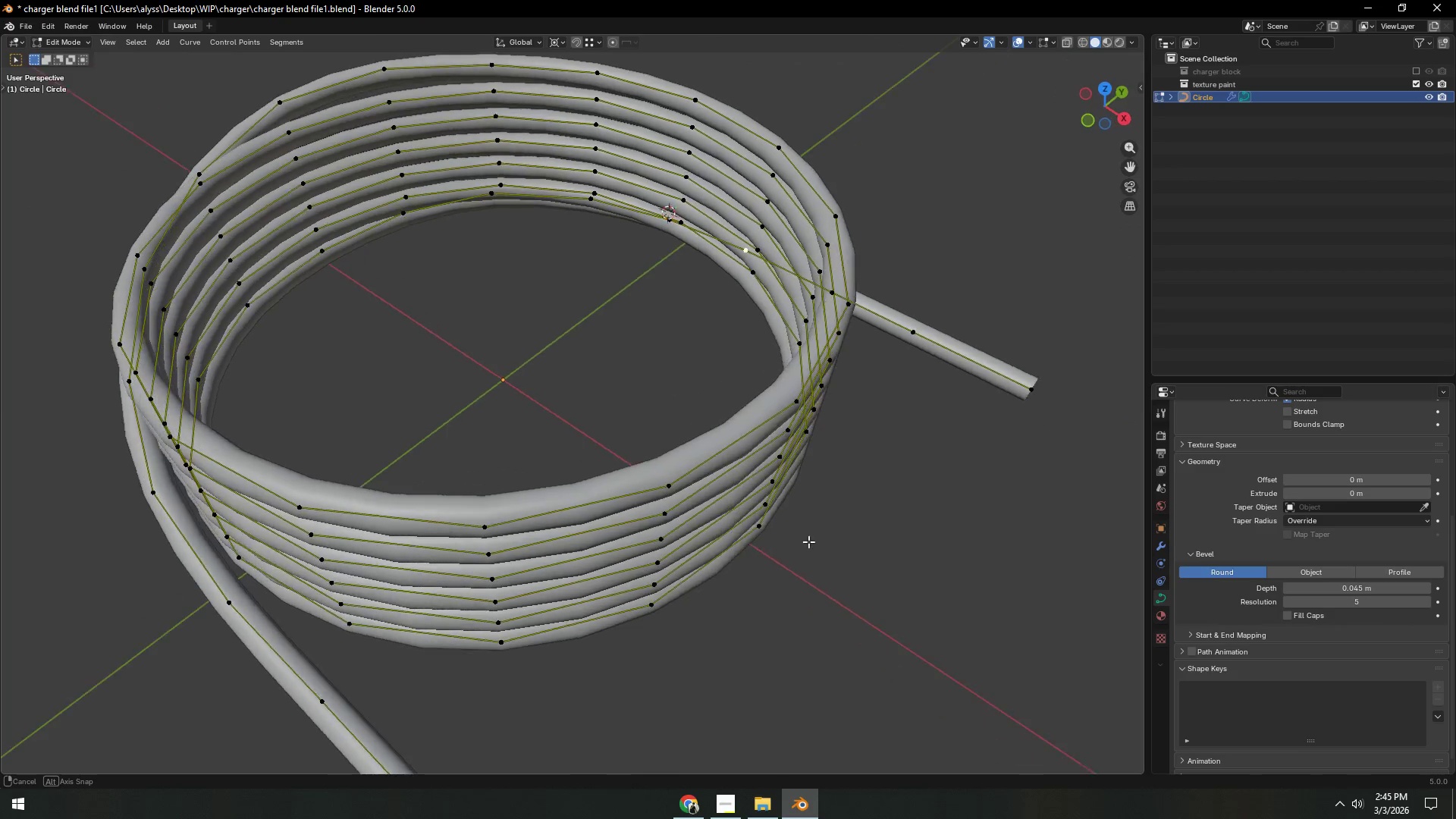 
scroll: coordinate [592, 487], scroll_direction: down, amount: 7.0
 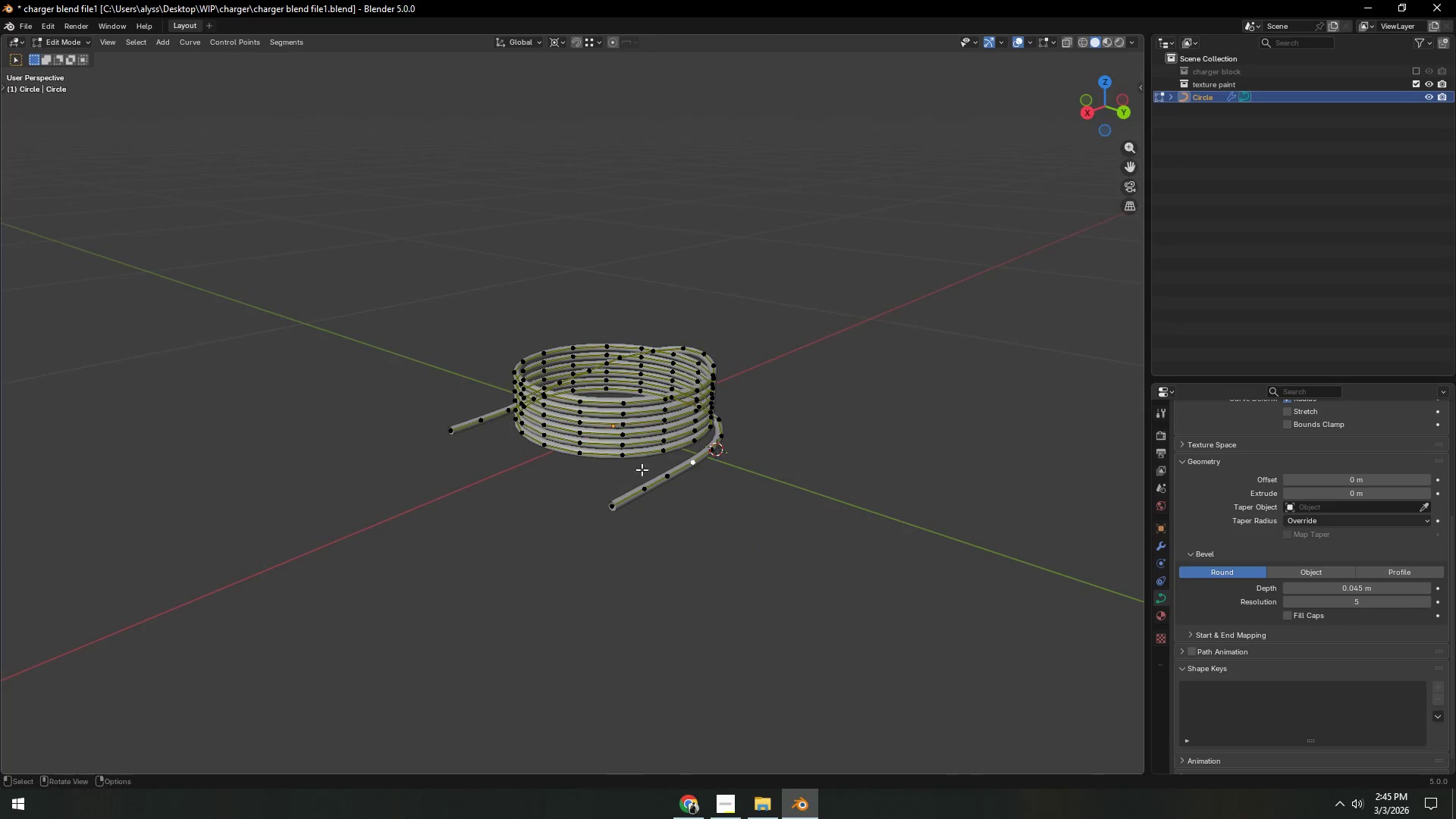 
left_click([838, 425])
 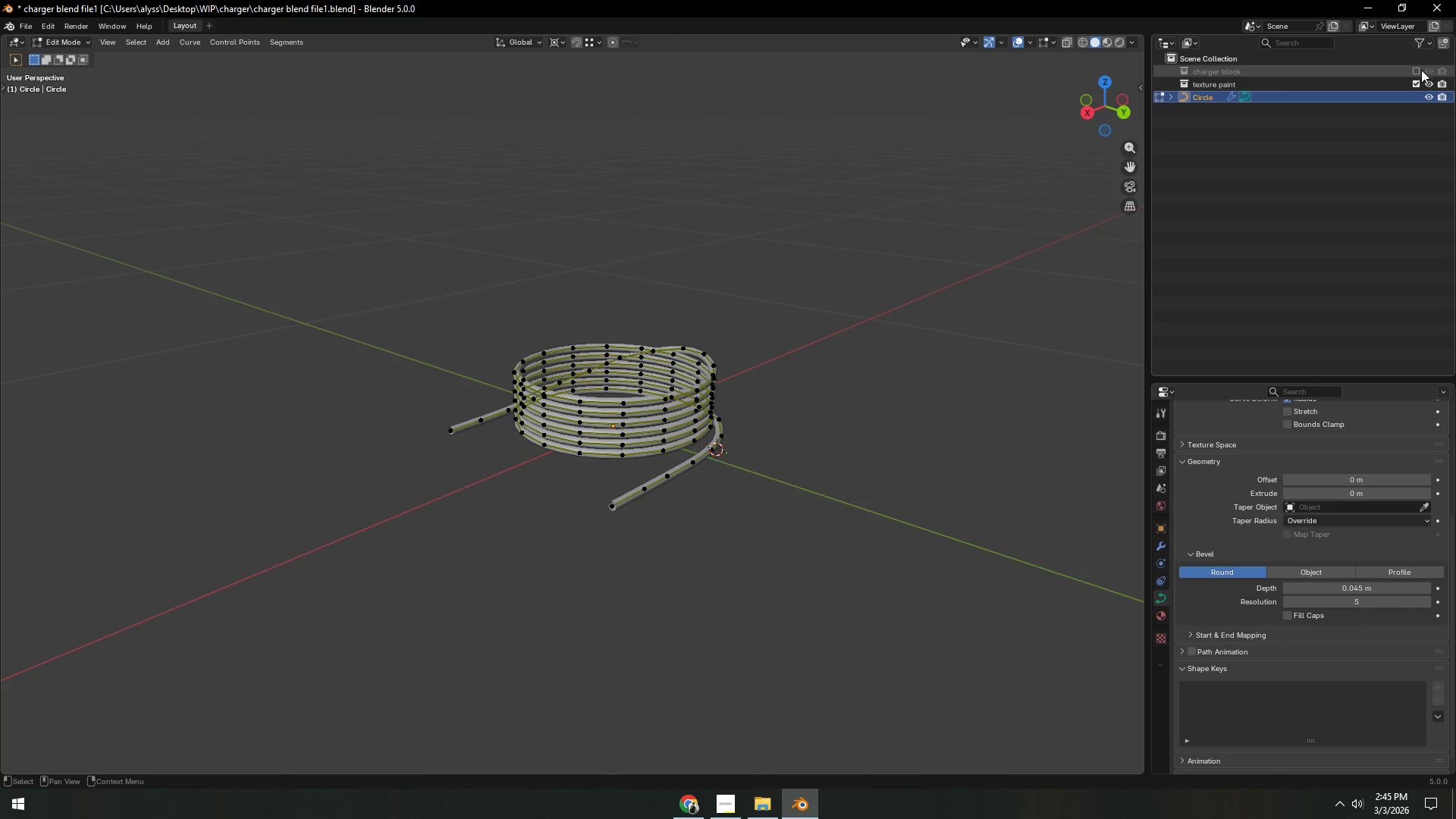 
left_click([1416, 70])
 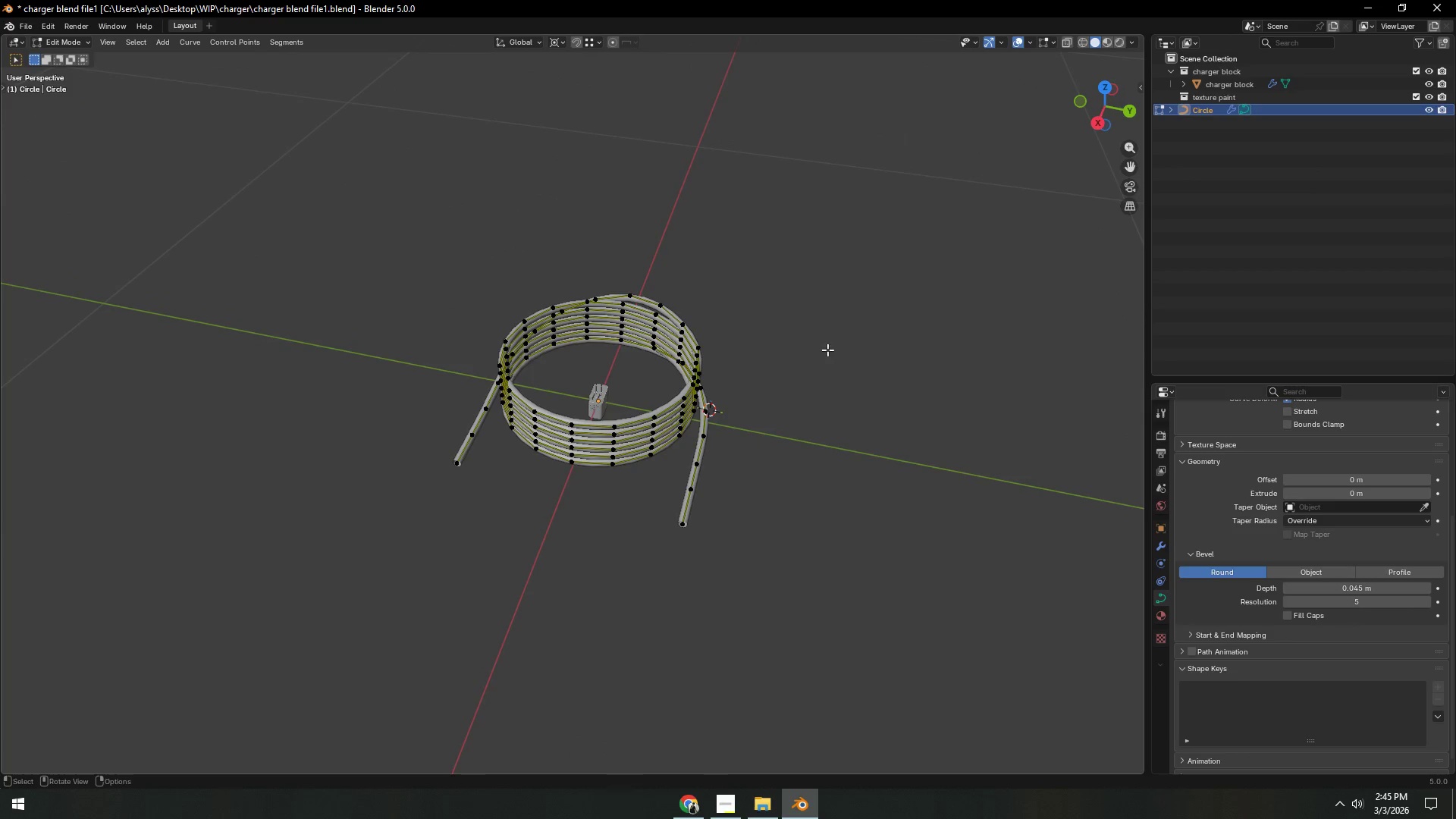 
key(Tab)
 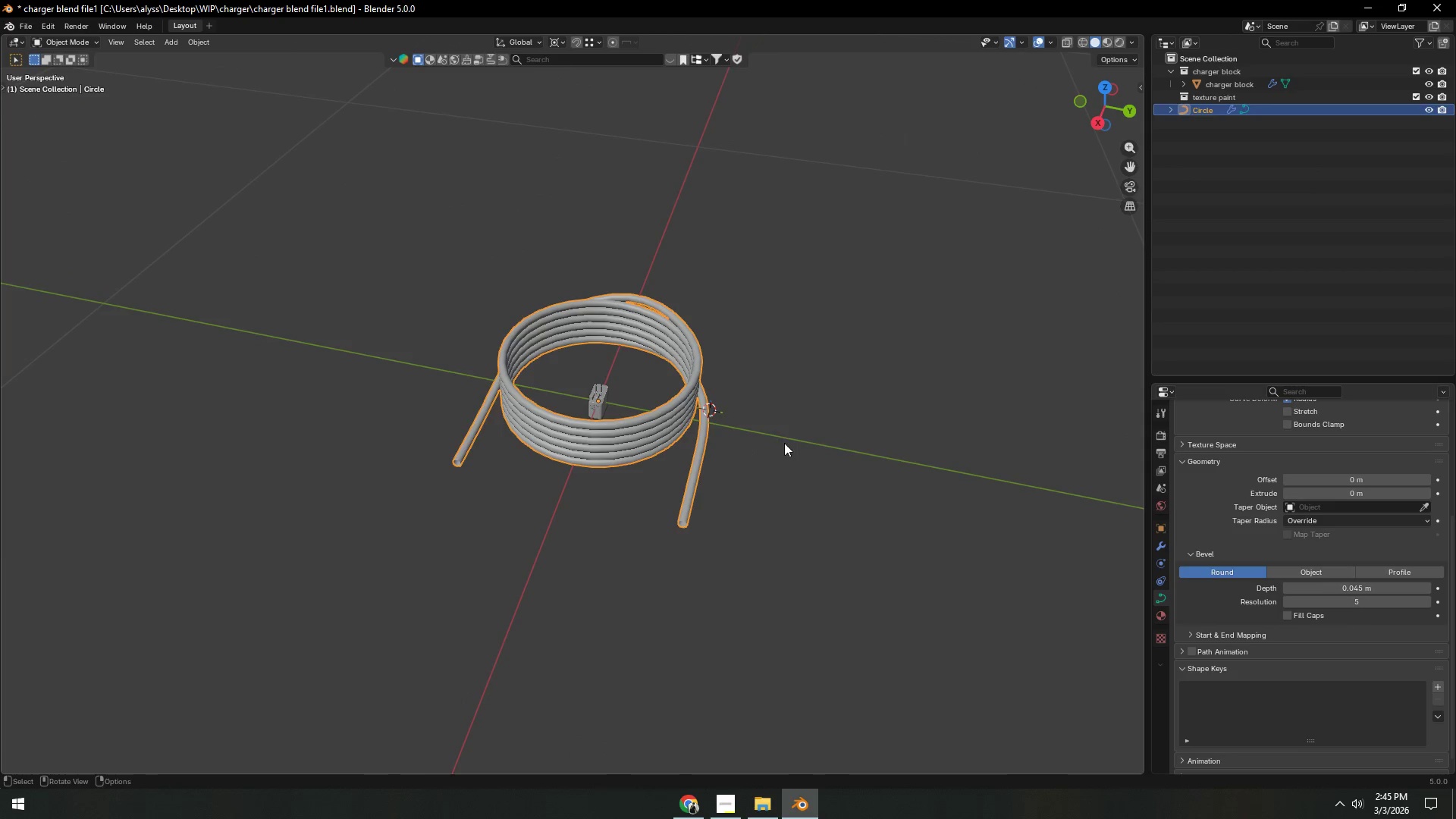 
key(S)
 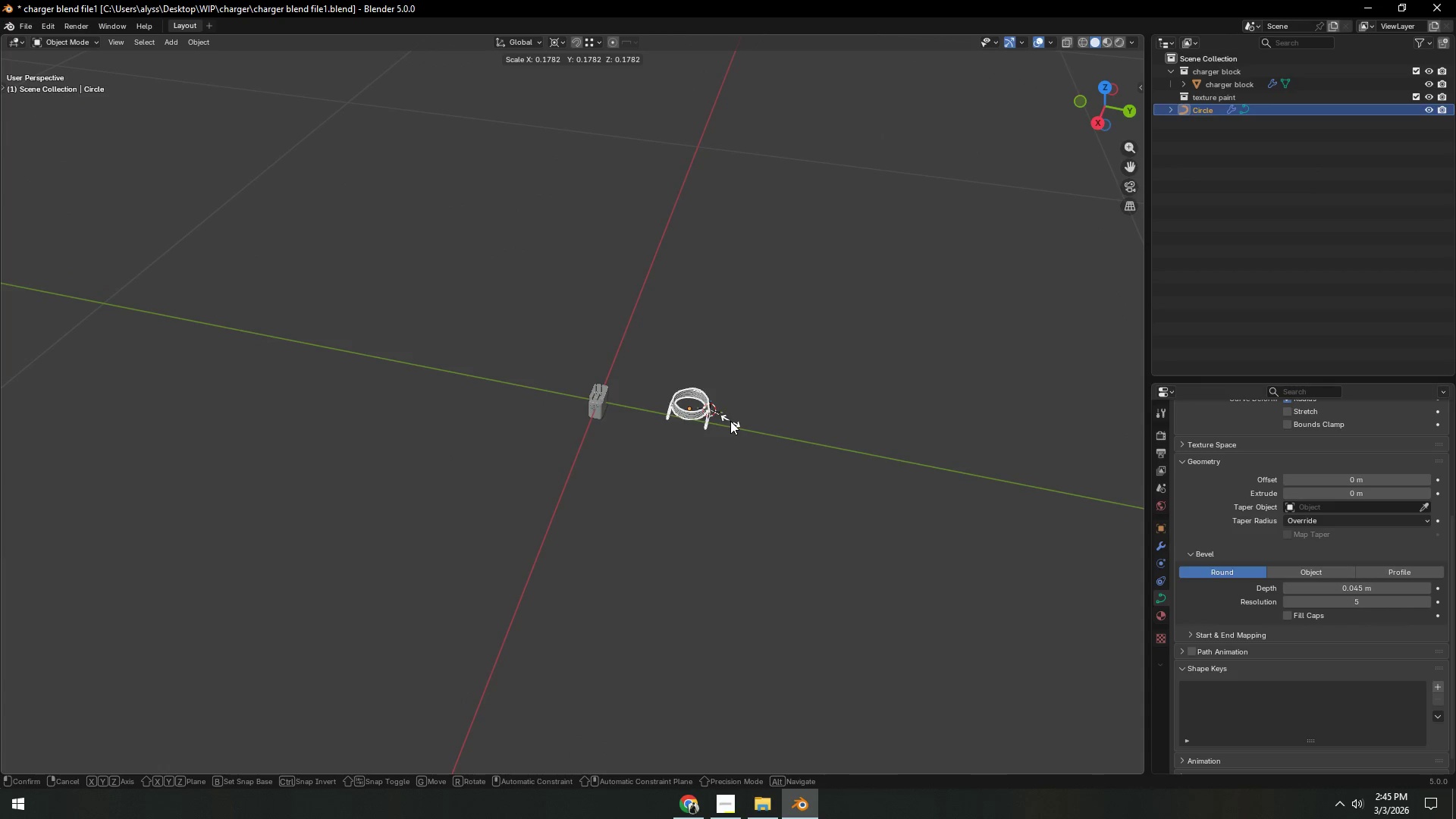 
left_click([730, 421])
 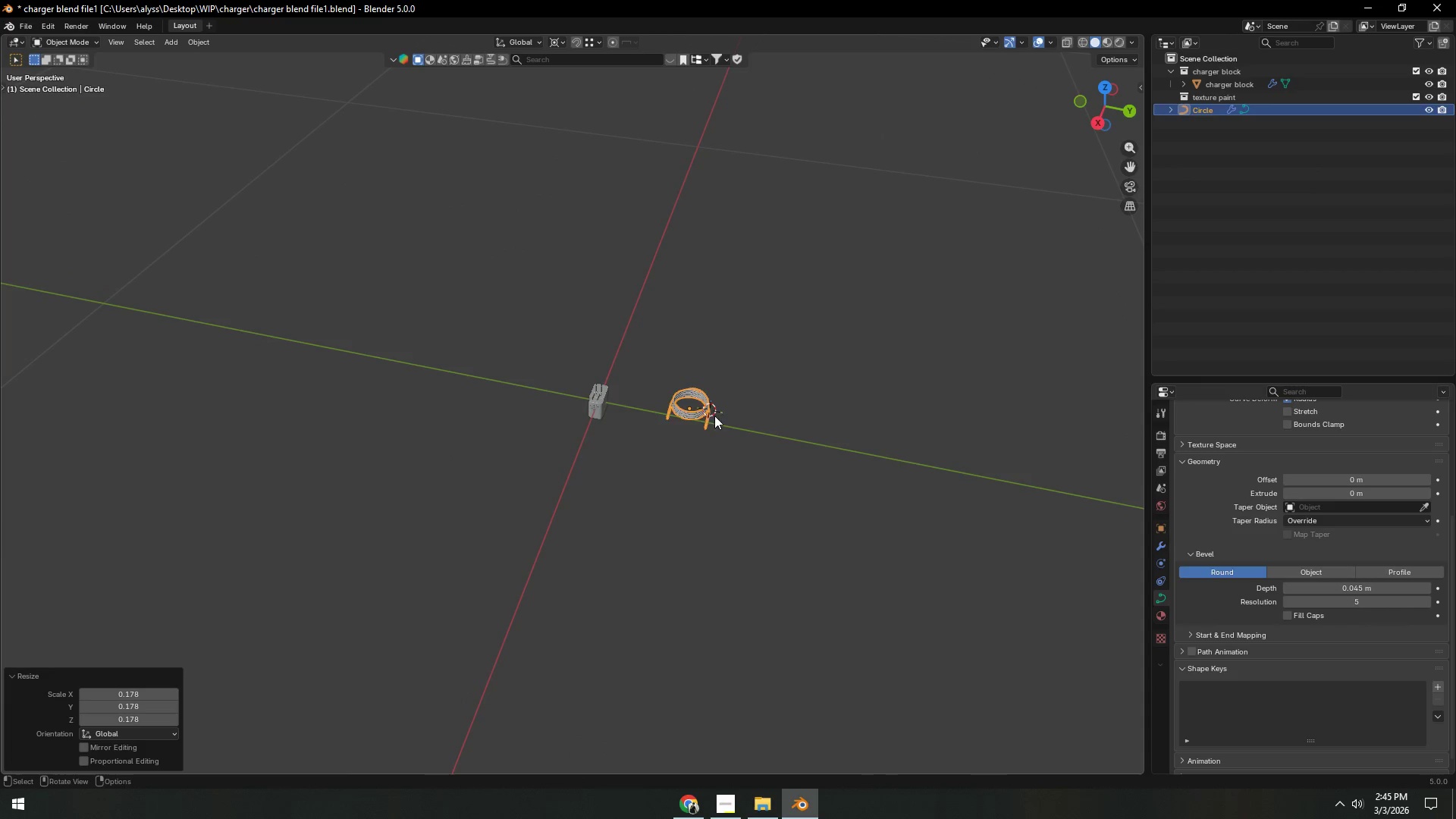 
key(Backquote)
 